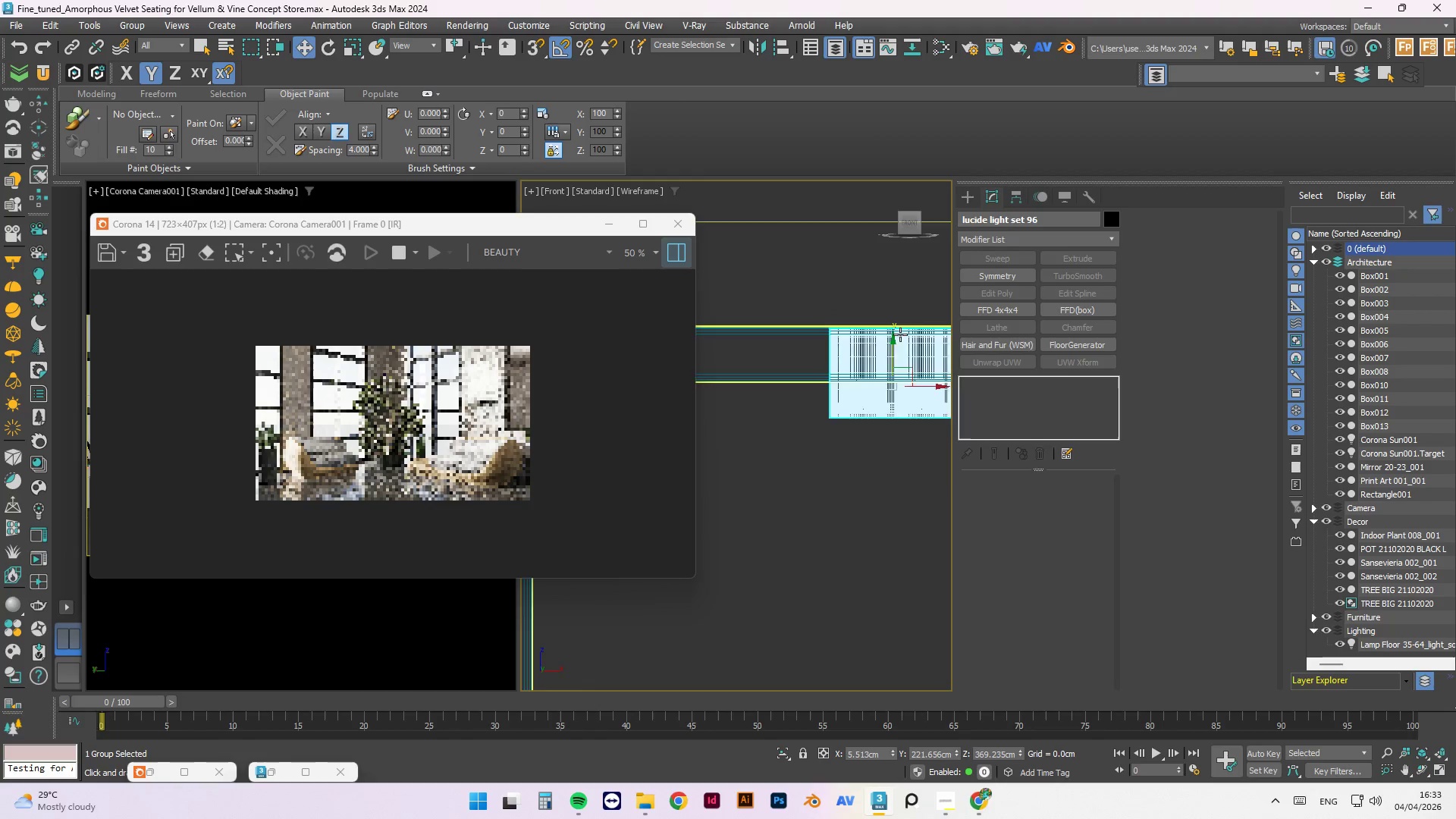 
scroll: coordinate [897, 334], scroll_direction: up, amount: 3.0
 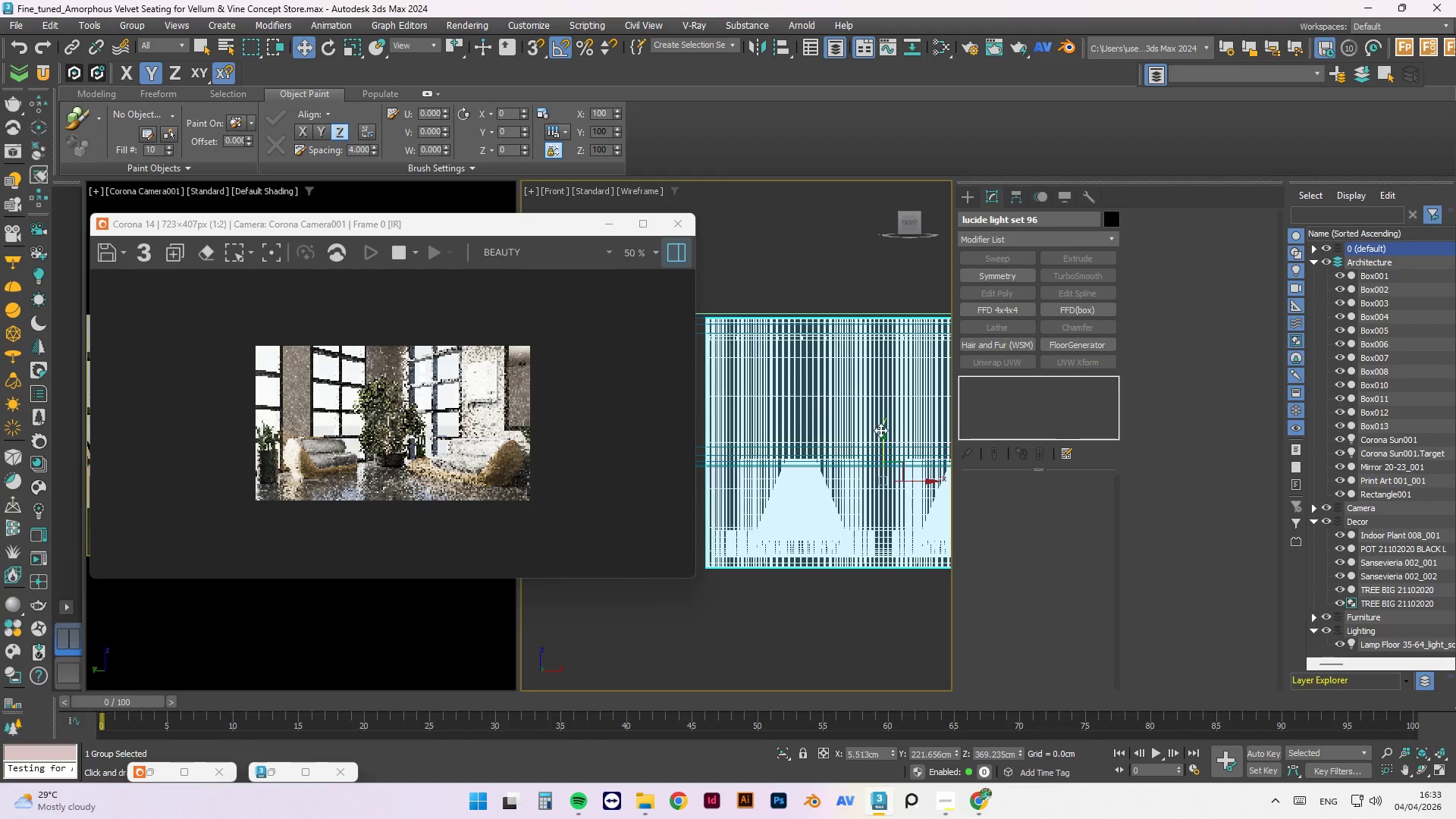 
left_click_drag(start_coordinate=[883, 433], to_coordinate=[885, 429])
 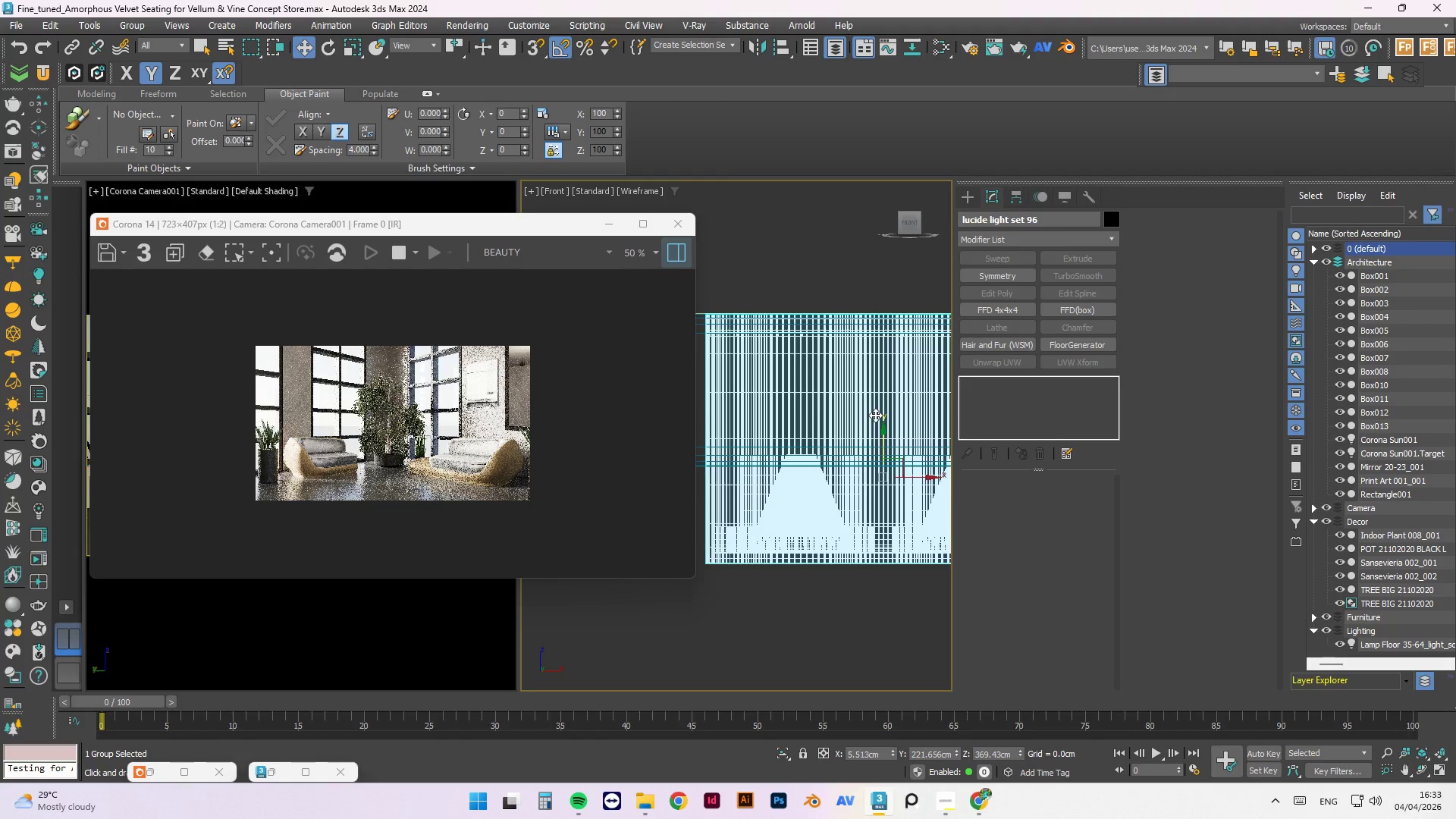 
scroll: coordinate [850, 428], scroll_direction: down, amount: 4.0
 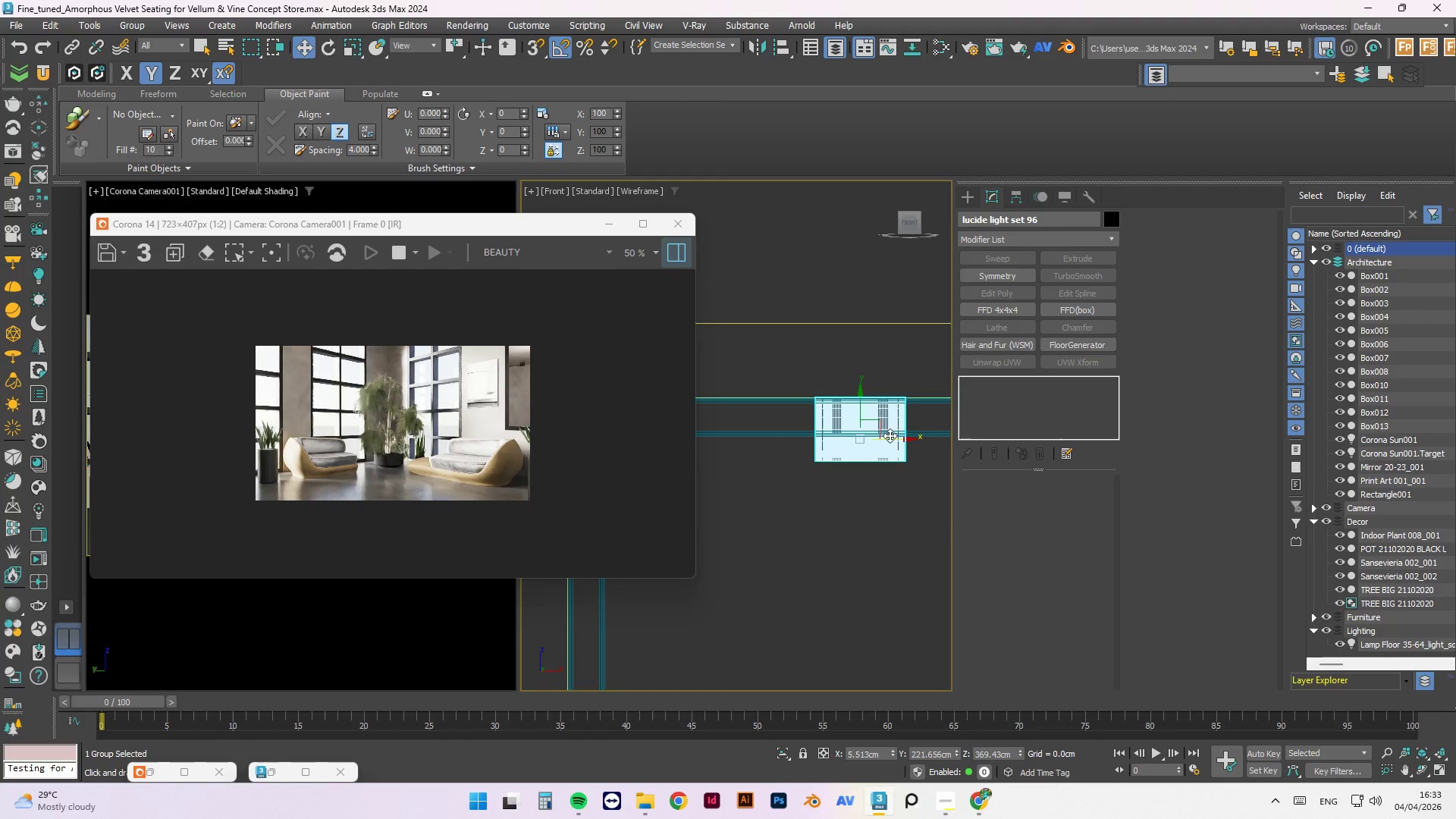 
left_click_drag(start_coordinate=[895, 438], to_coordinate=[868, 465])
 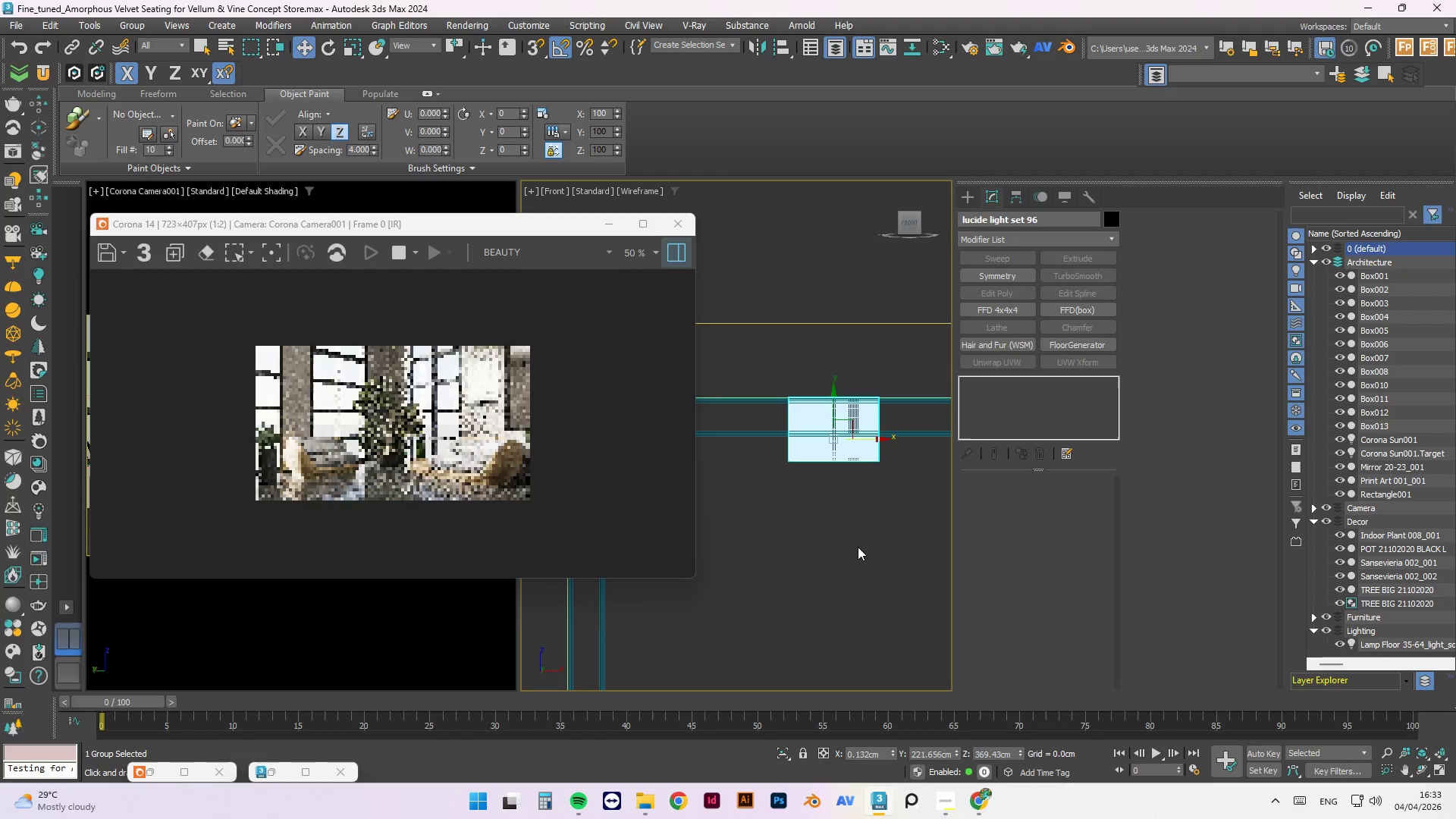 
key(T)
 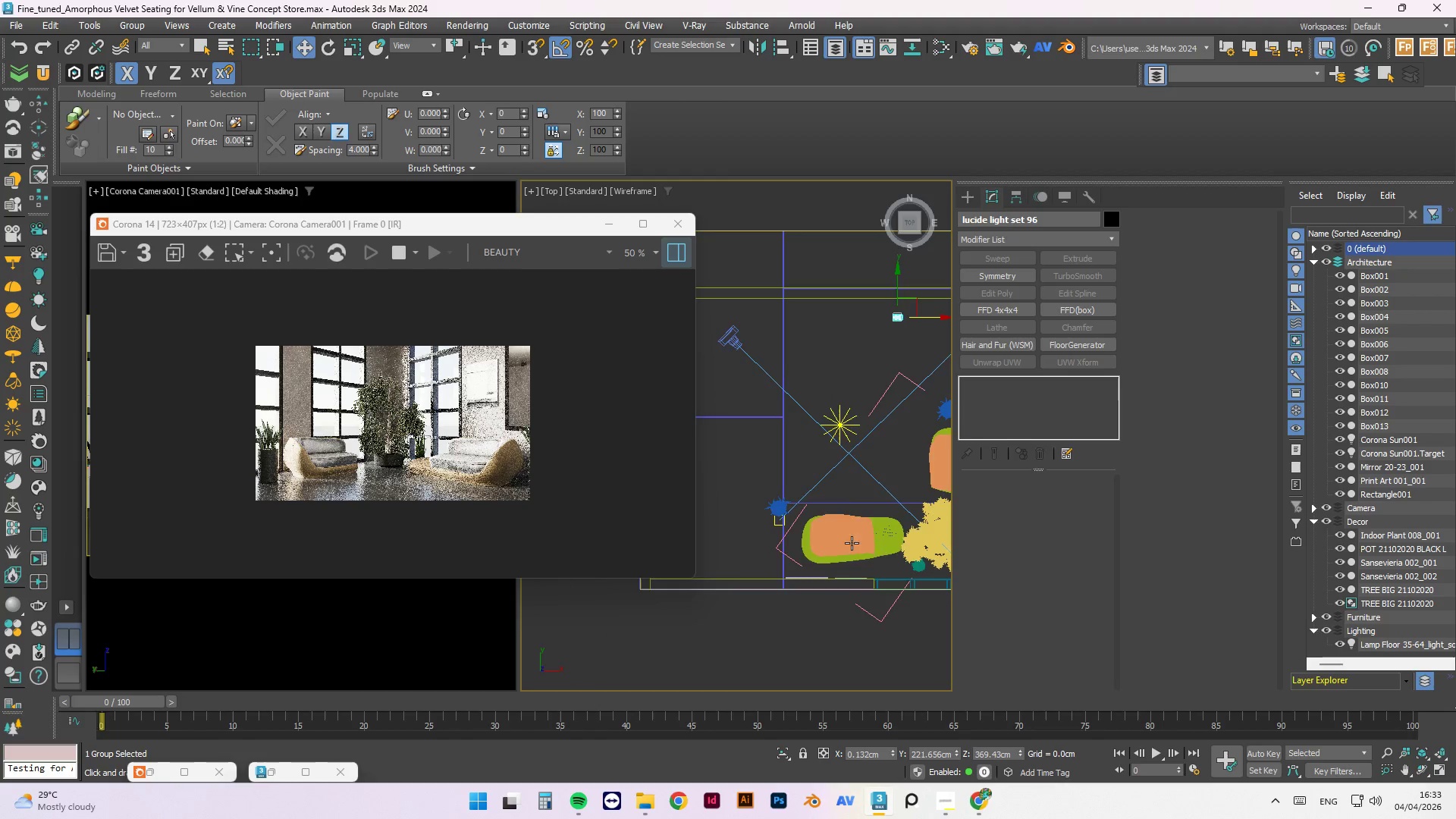 
scroll: coordinate [864, 428], scroll_direction: up, amount: 2.0
 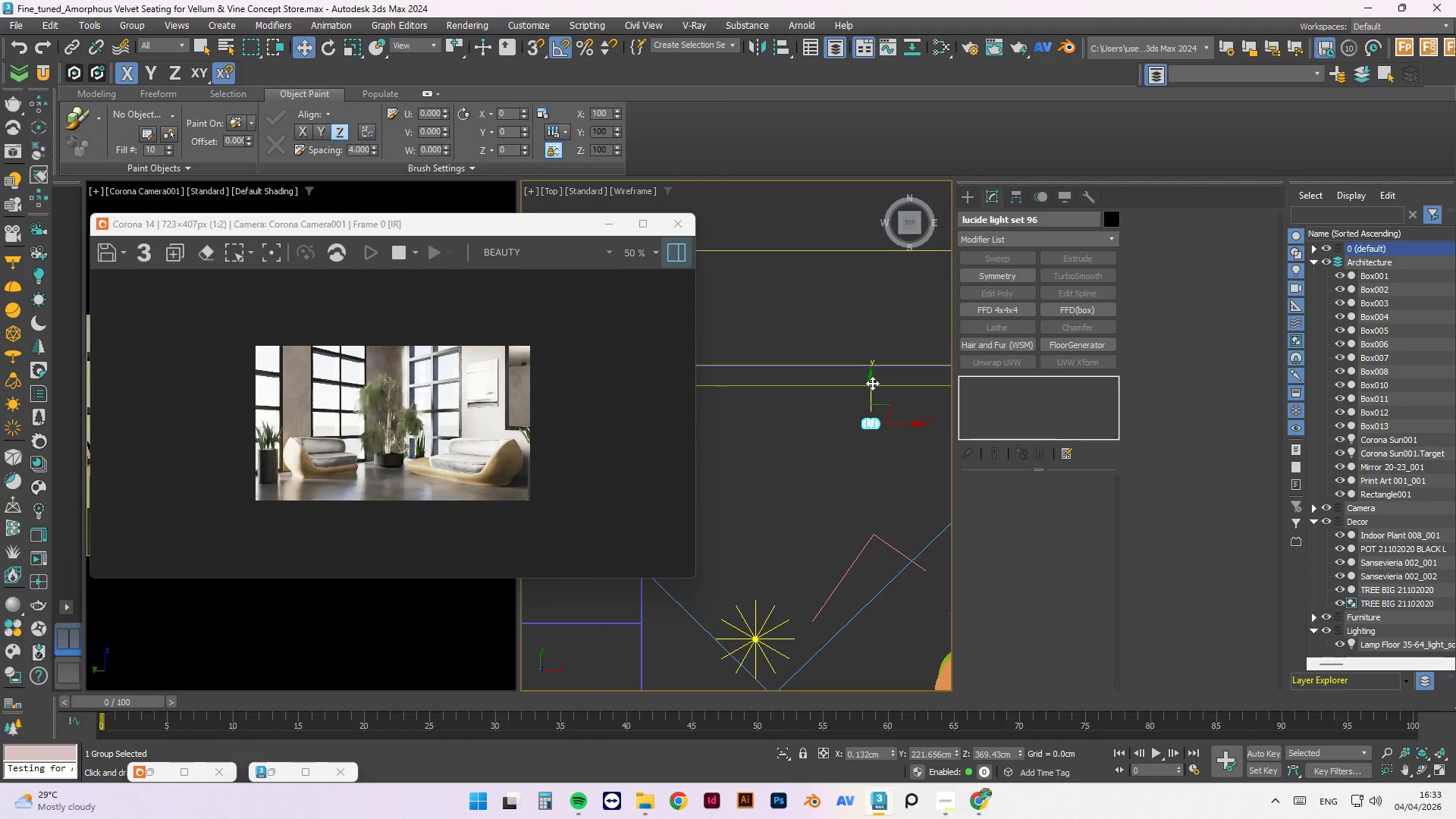 
left_click_drag(start_coordinate=[871, 384], to_coordinate=[879, 448])
 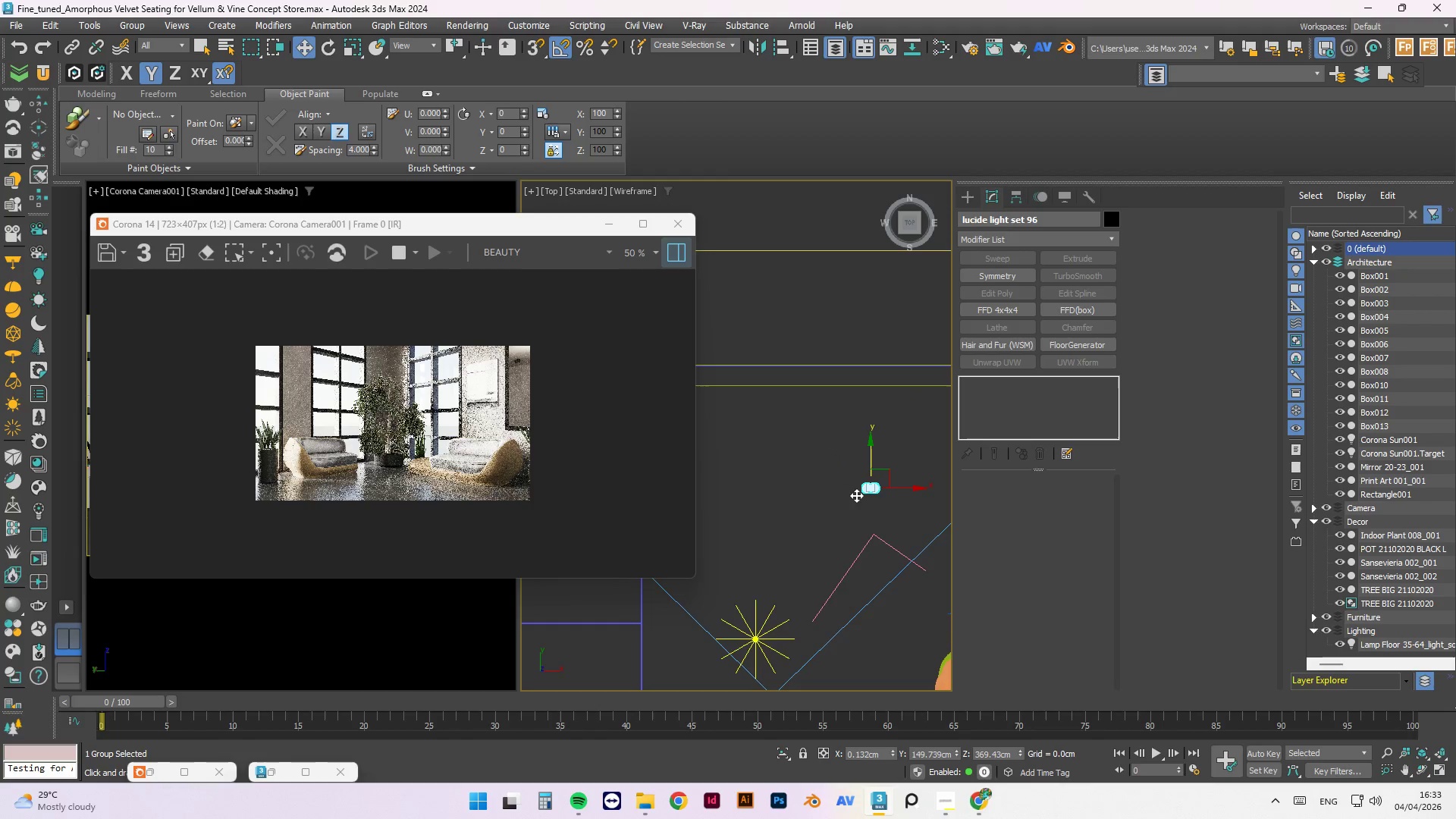 
left_click_drag(start_coordinate=[899, 491], to_coordinate=[886, 495])
 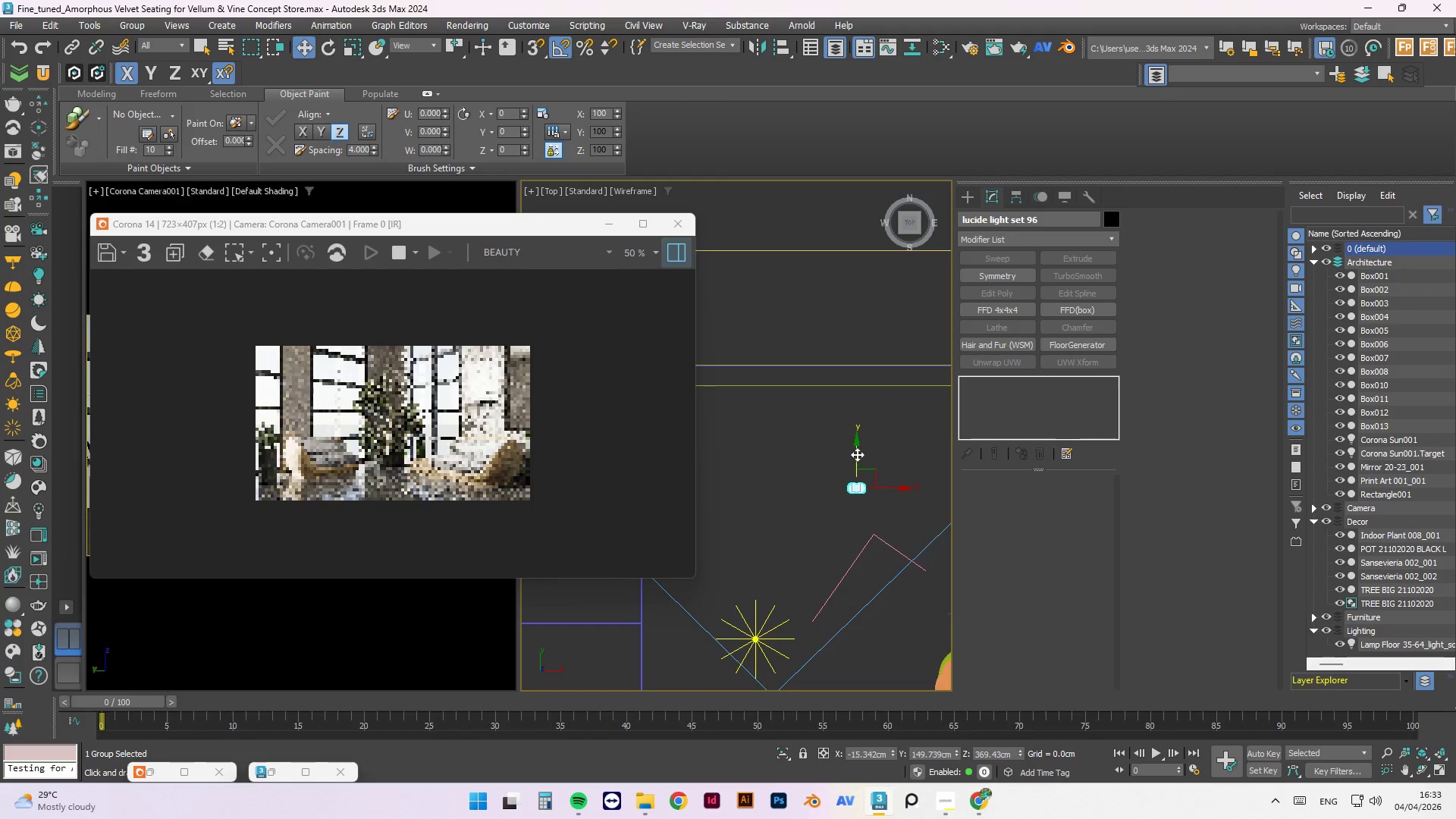 
left_click_drag(start_coordinate=[855, 451], to_coordinate=[862, 476])
 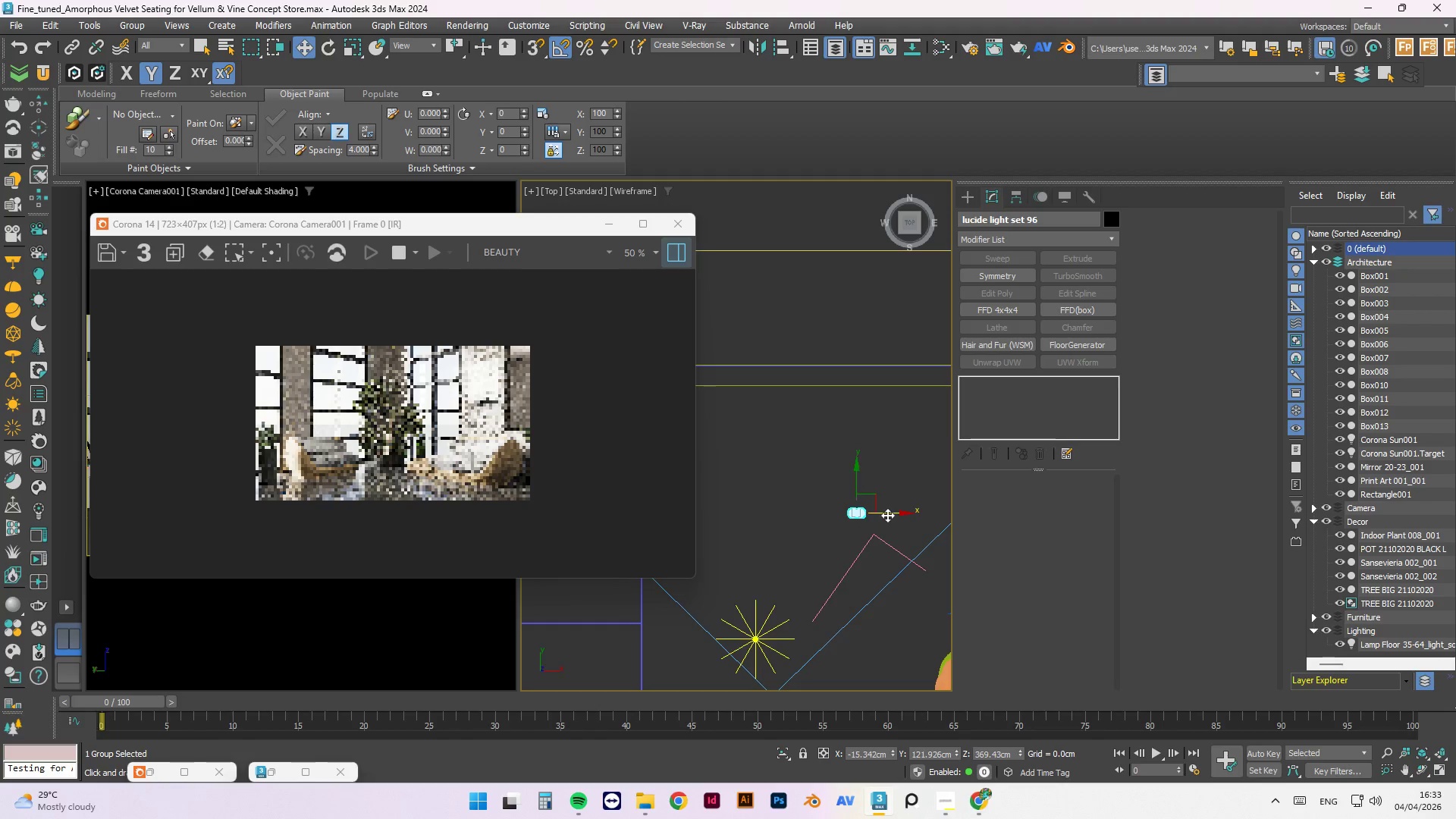 
left_click_drag(start_coordinate=[889, 513], to_coordinate=[875, 515])
 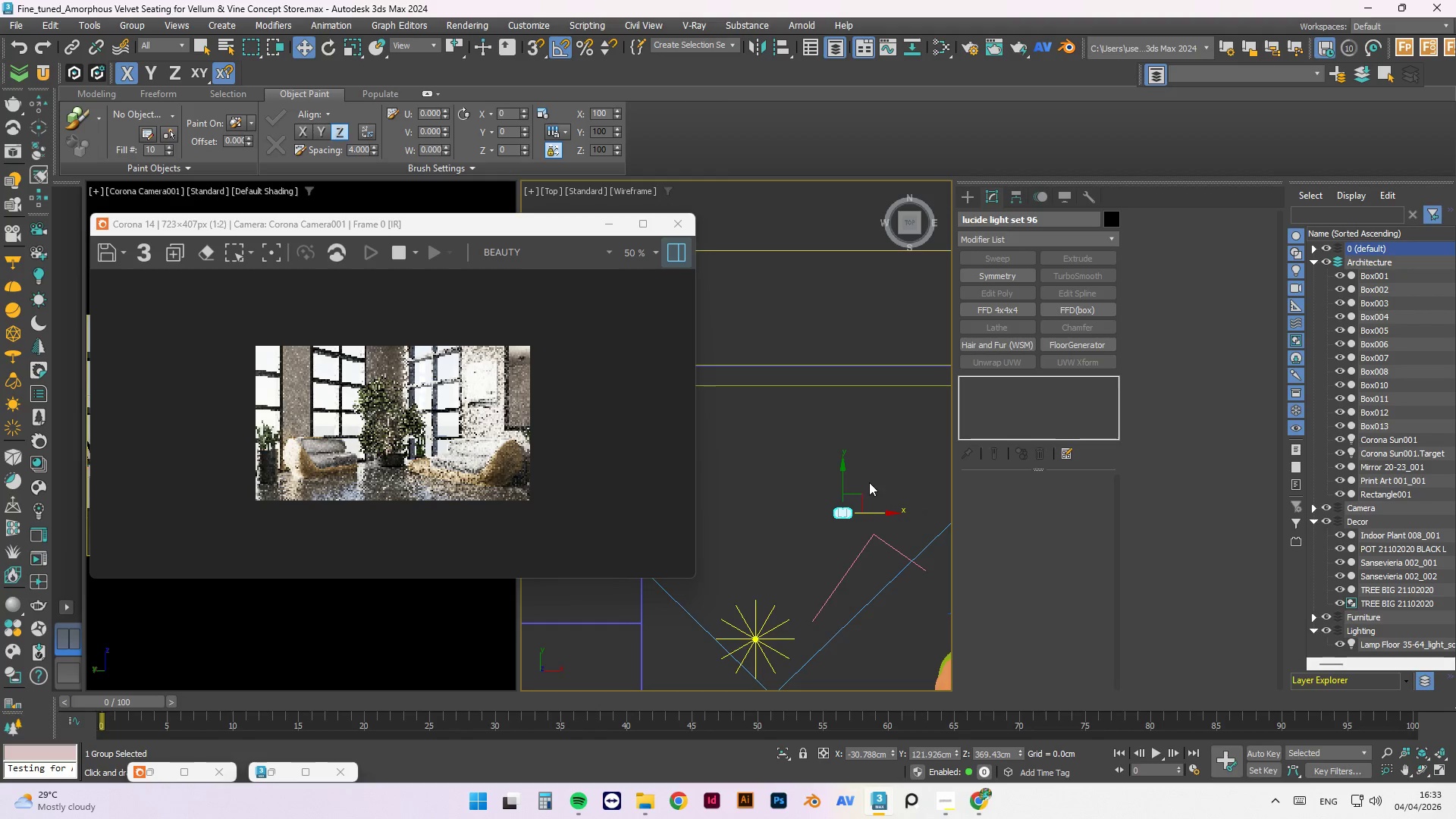 
left_click([858, 457])
 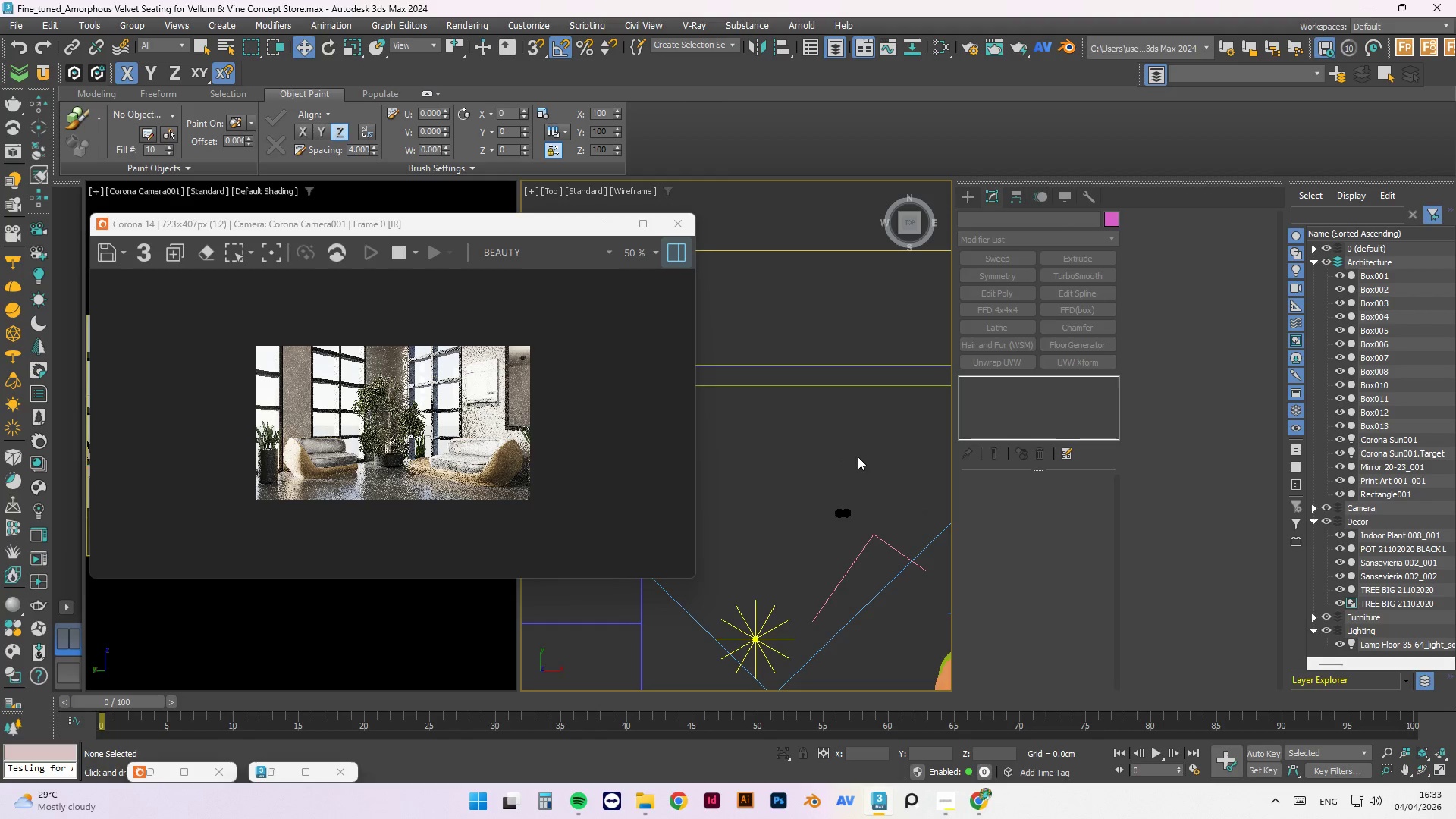 
key(Control+S)
 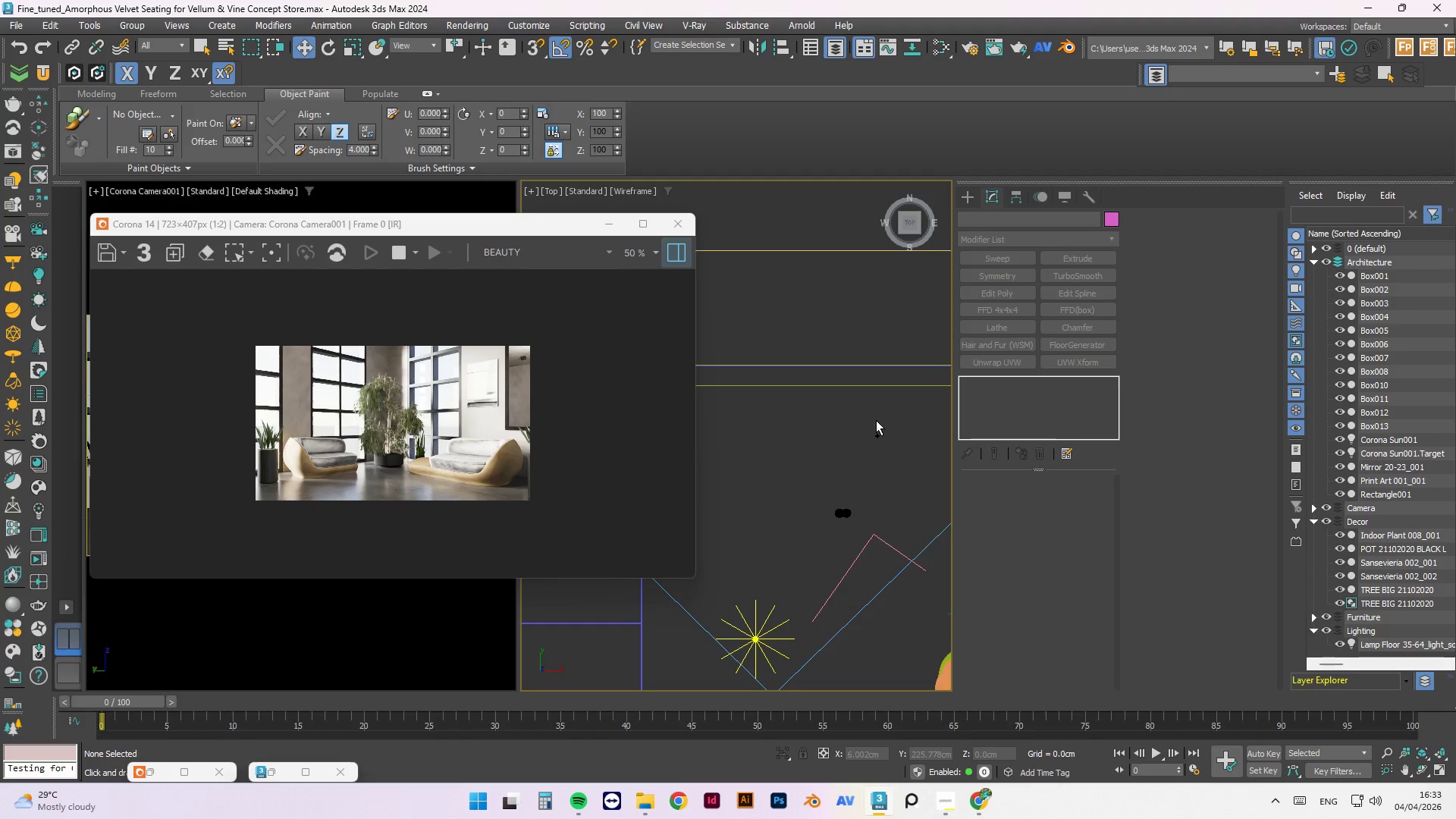 
wait(13.55)
 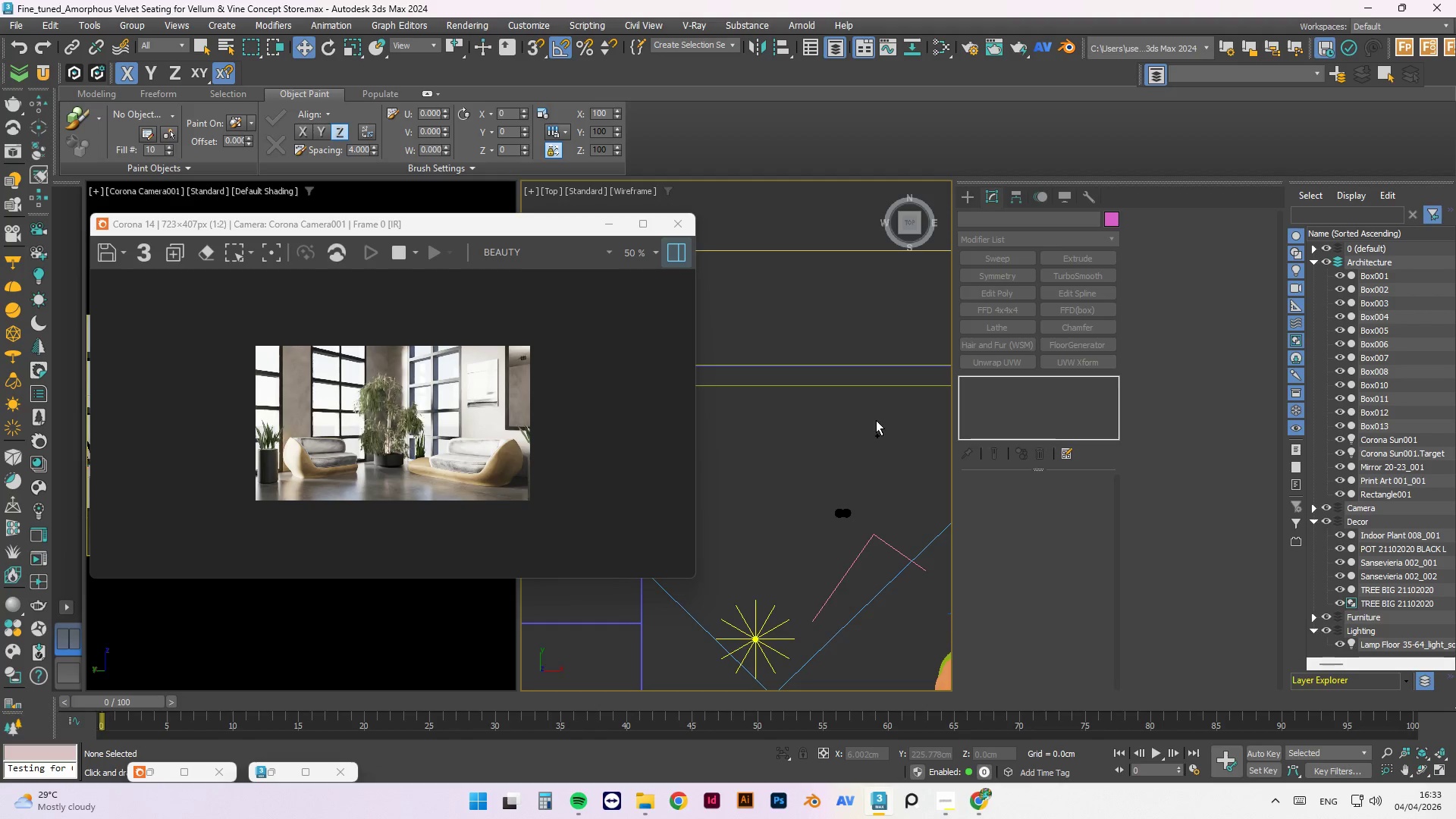 
left_click([833, 446])
 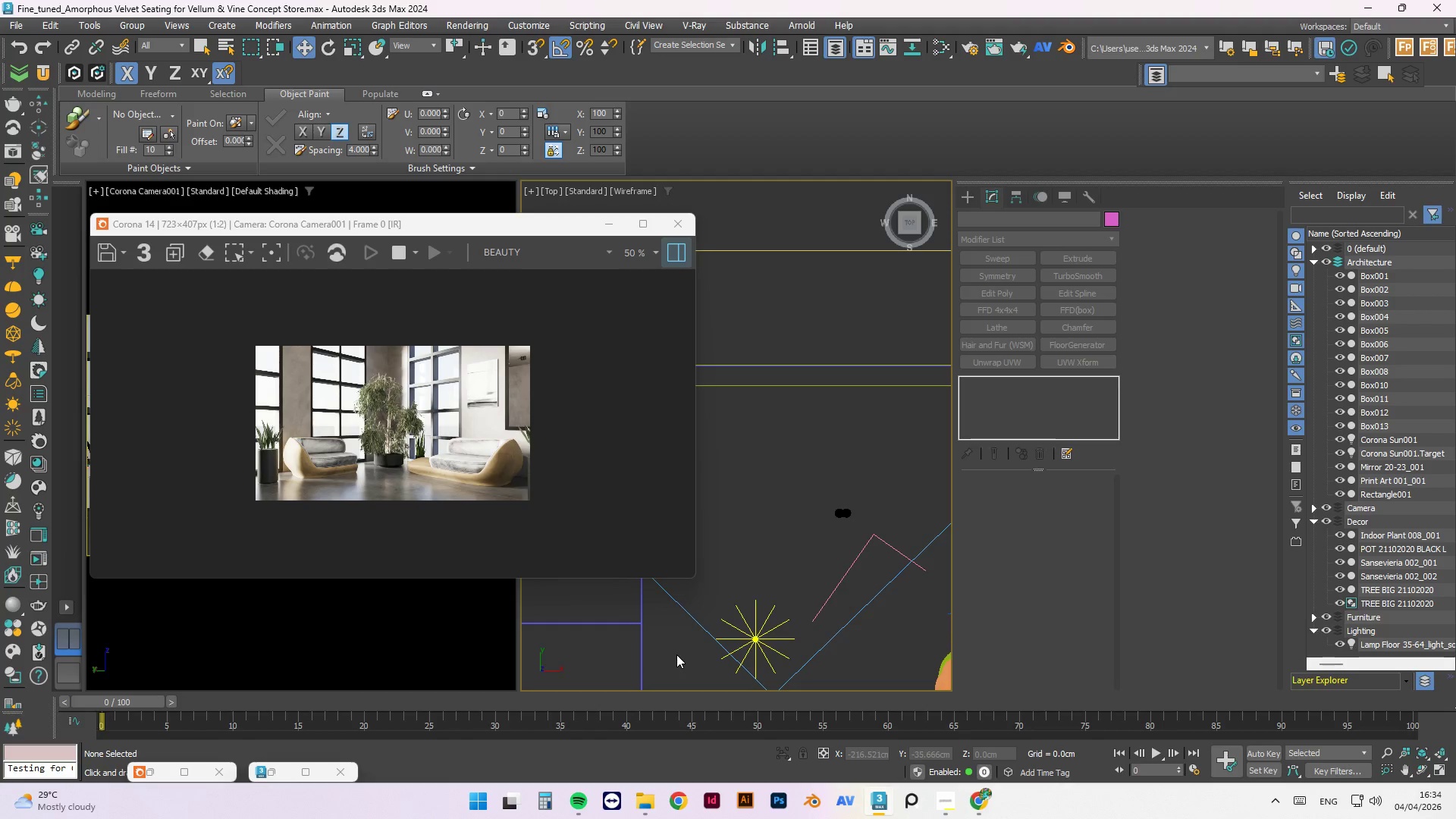 
wait(29.41)
 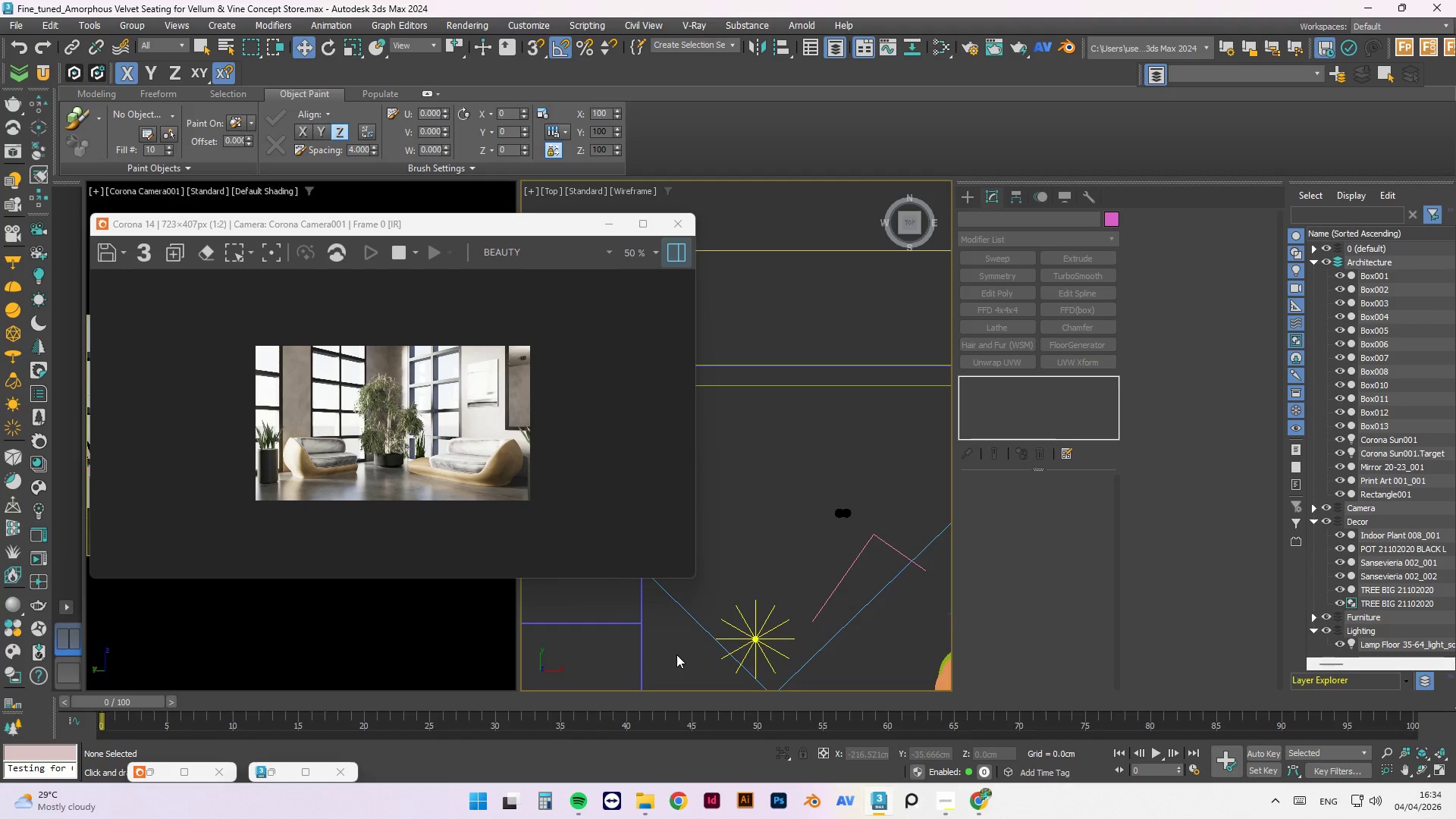 
key(M)
 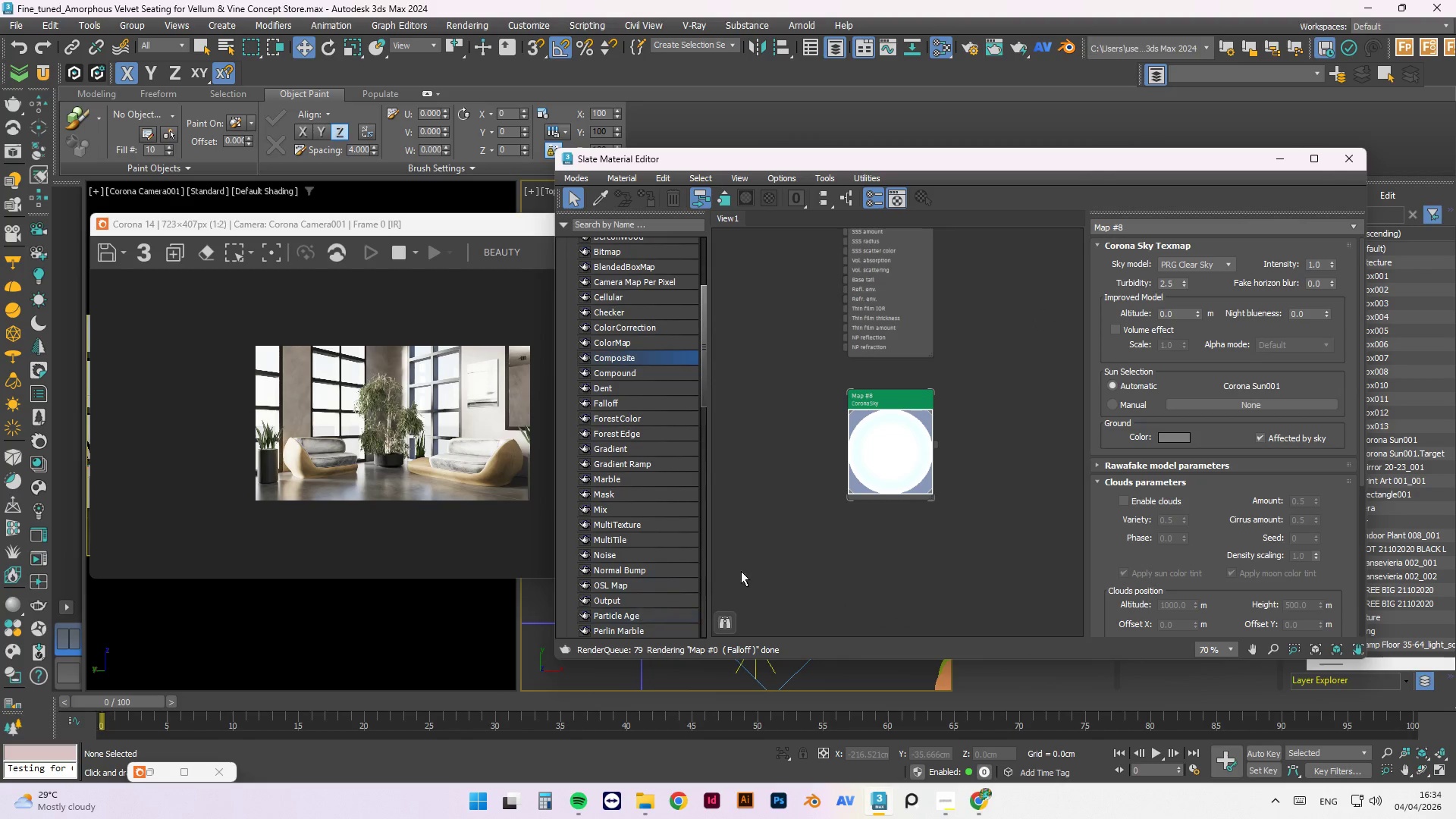 
left_click([810, 529])
 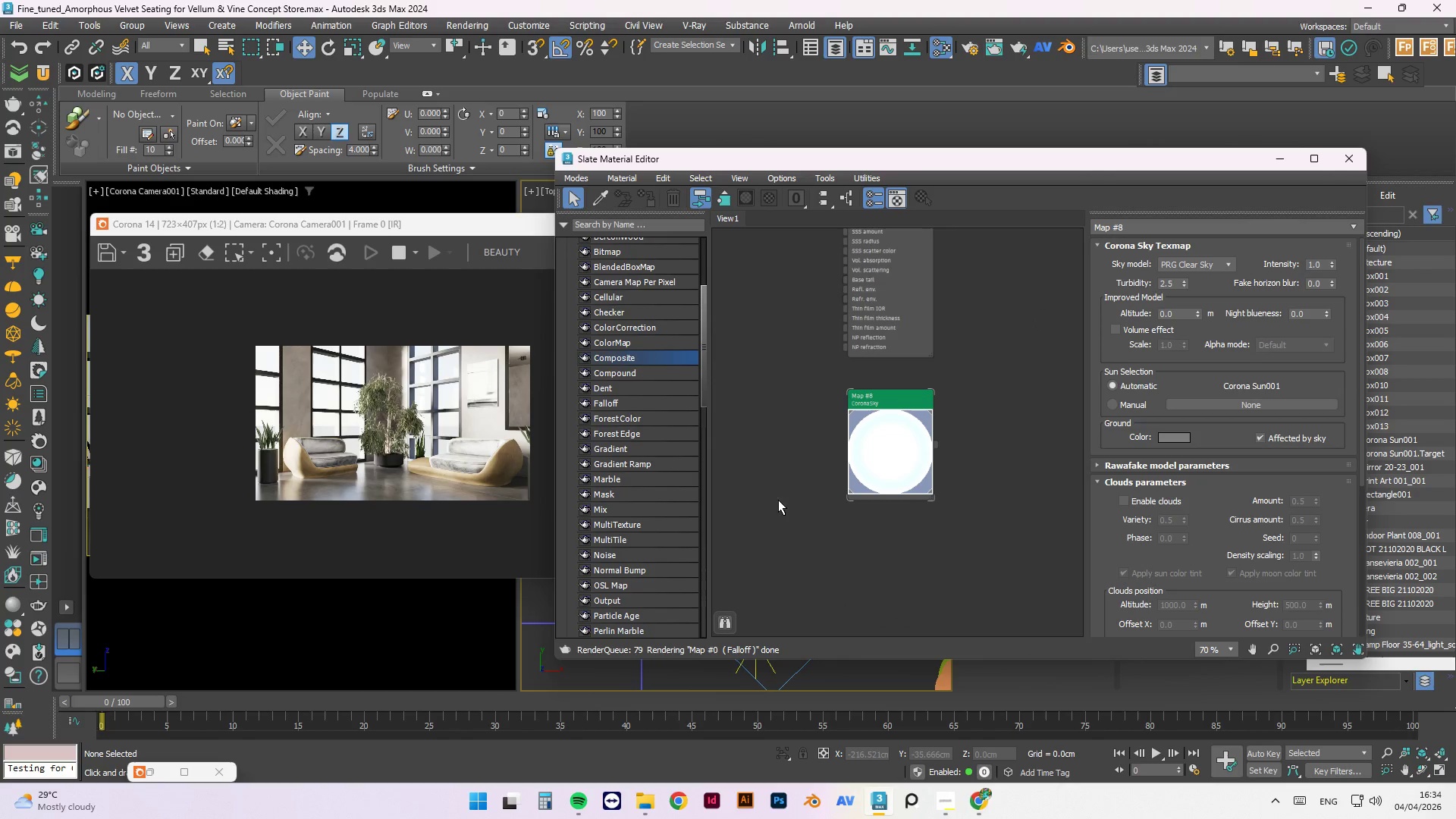 
right_click([814, 516])
 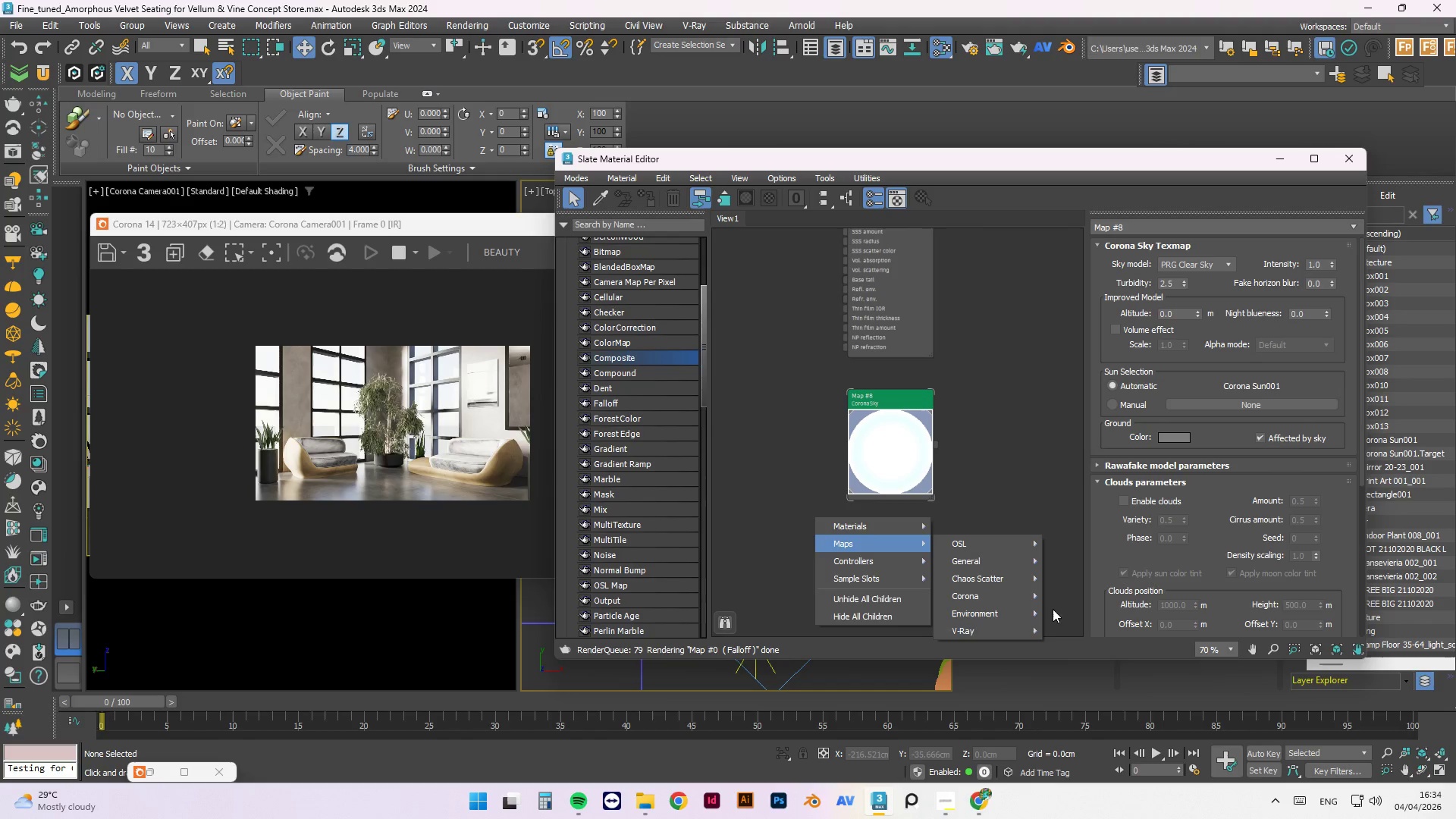 
left_click([991, 600])
 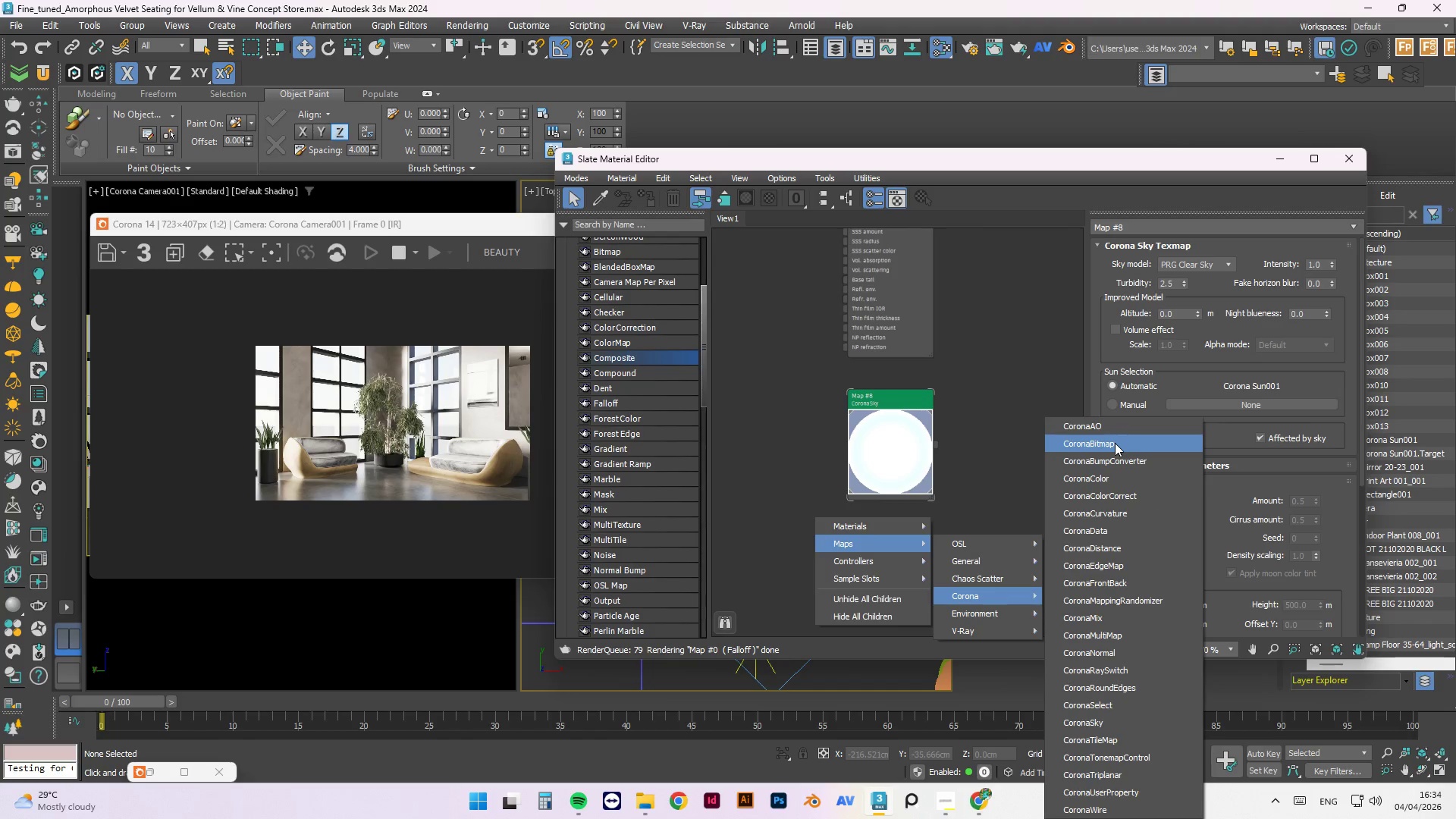 
wait(7.81)
 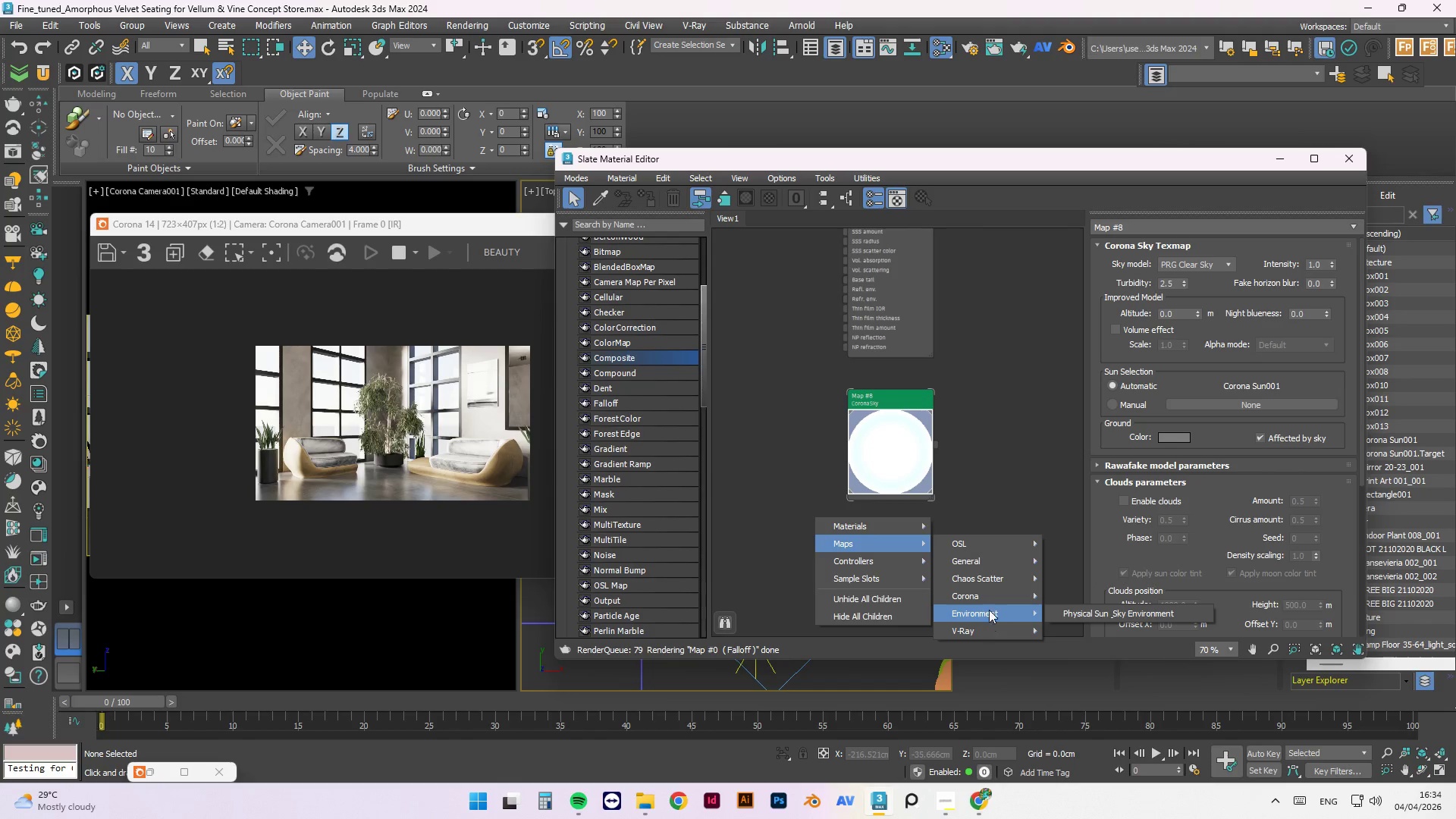 
left_click([1115, 443])
 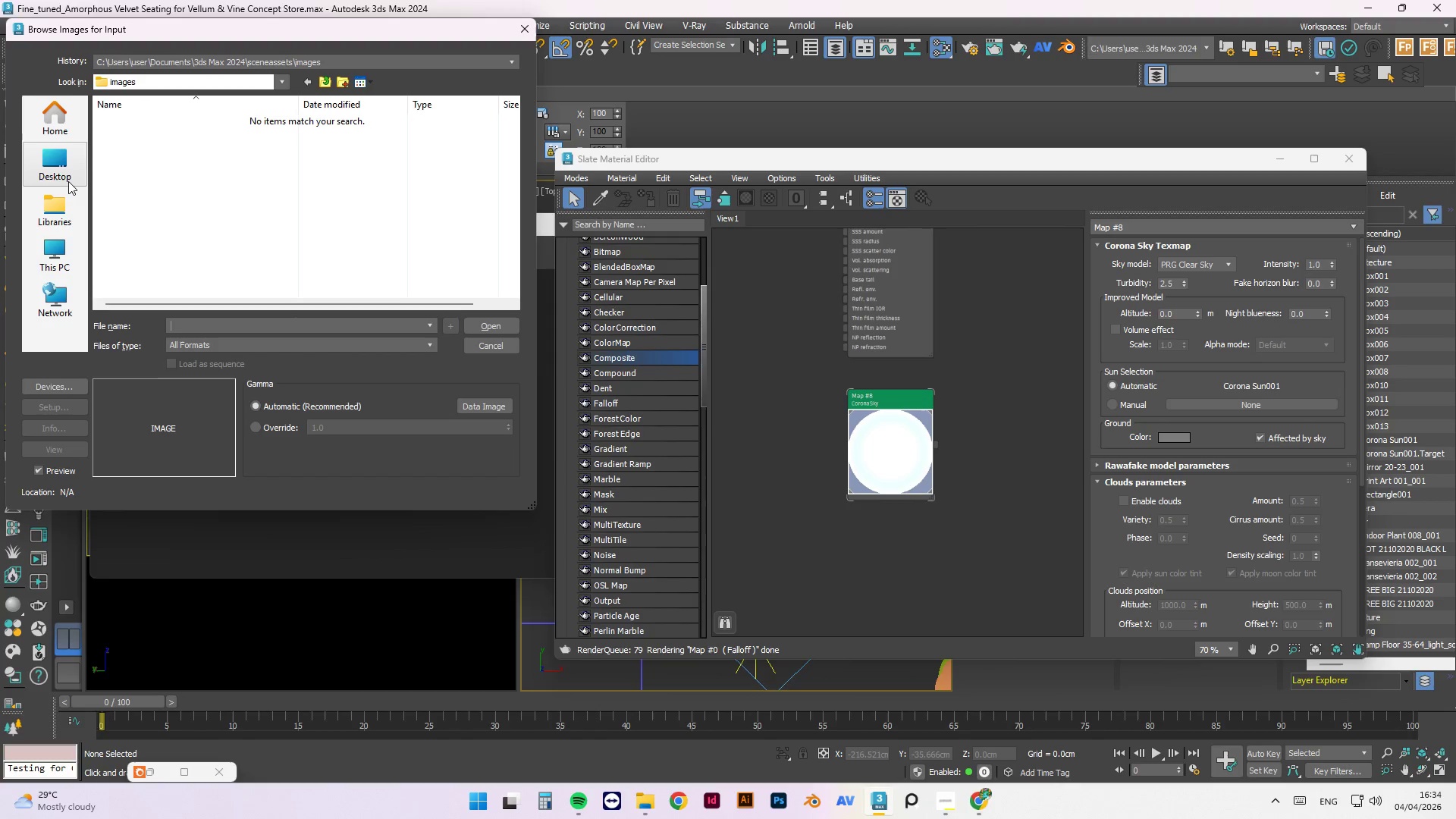 
left_click([60, 158])
 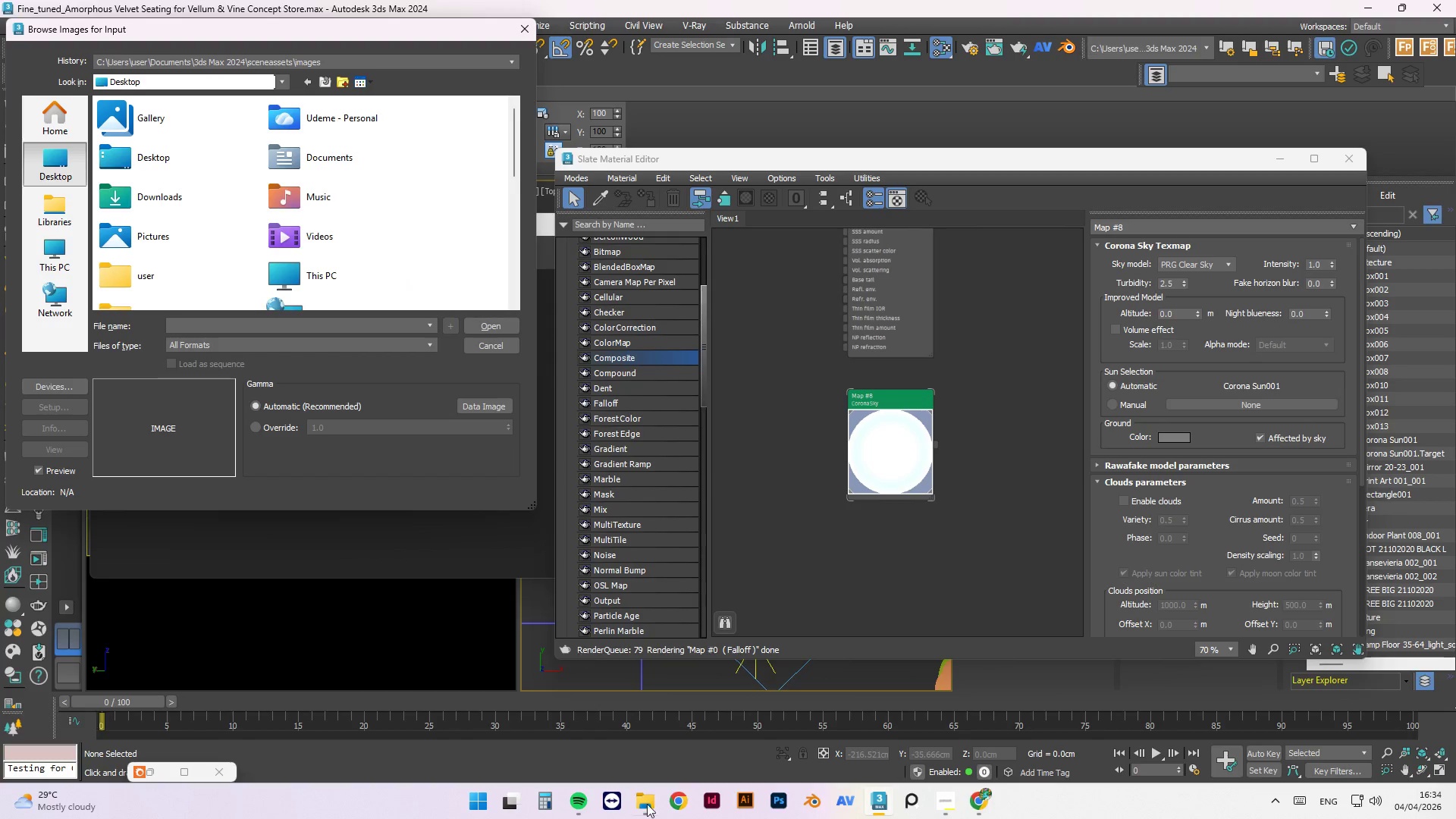 
left_click([635, 806])
 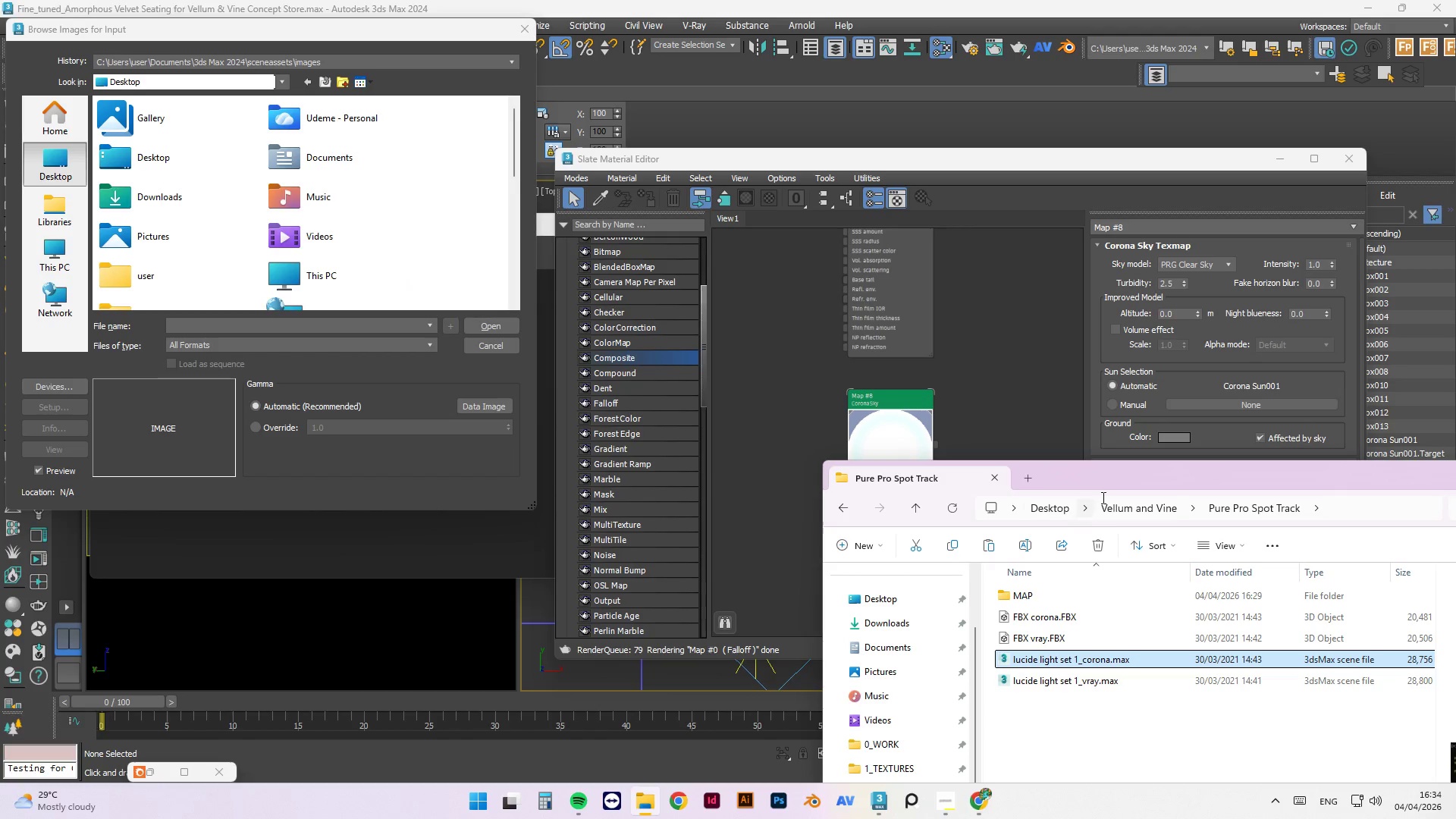 
left_click_drag(start_coordinate=[1103, 487], to_coordinate=[968, 241])
 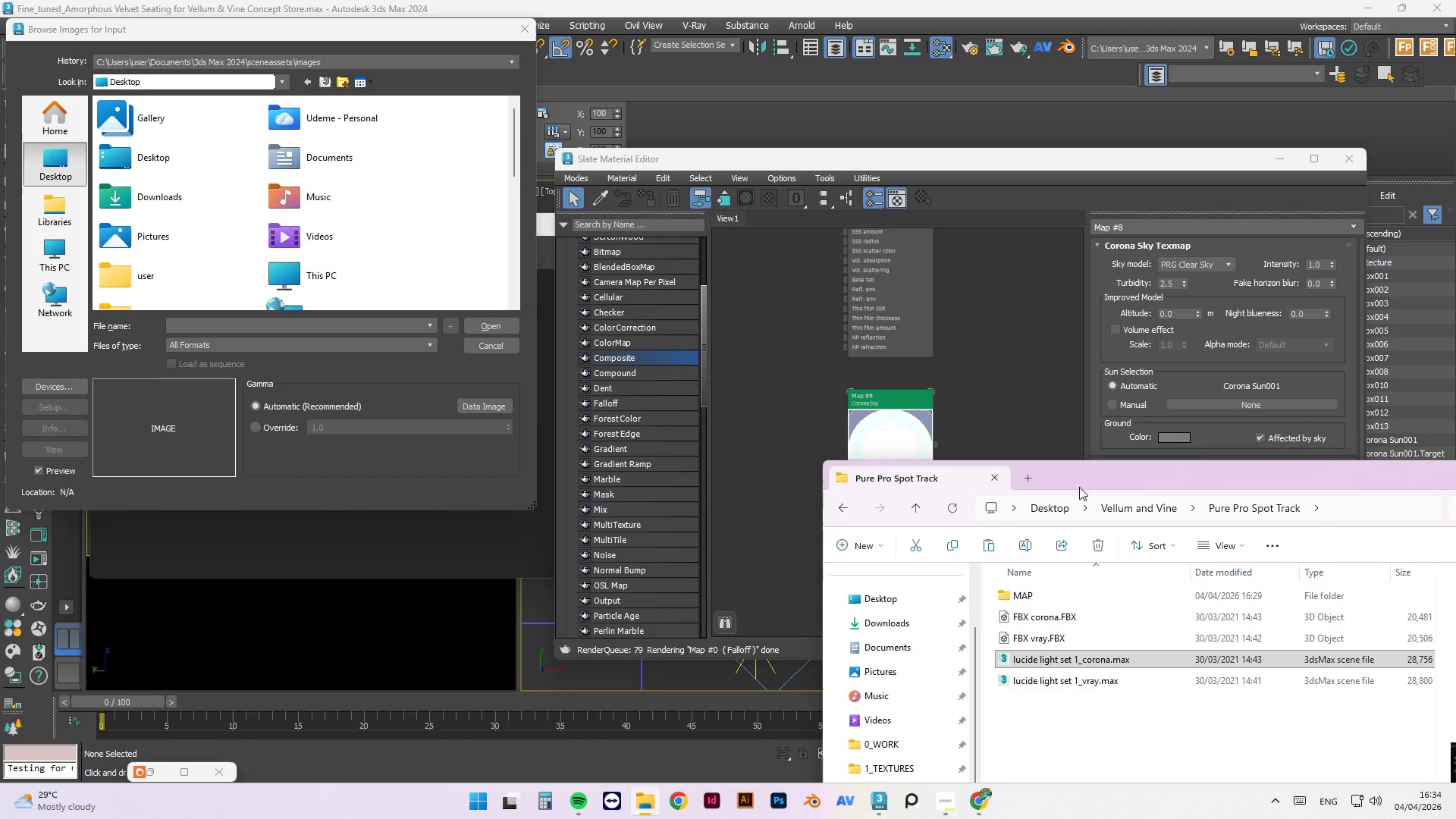 
left_click_drag(start_coordinate=[1077, 480], to_coordinate=[912, 224])
 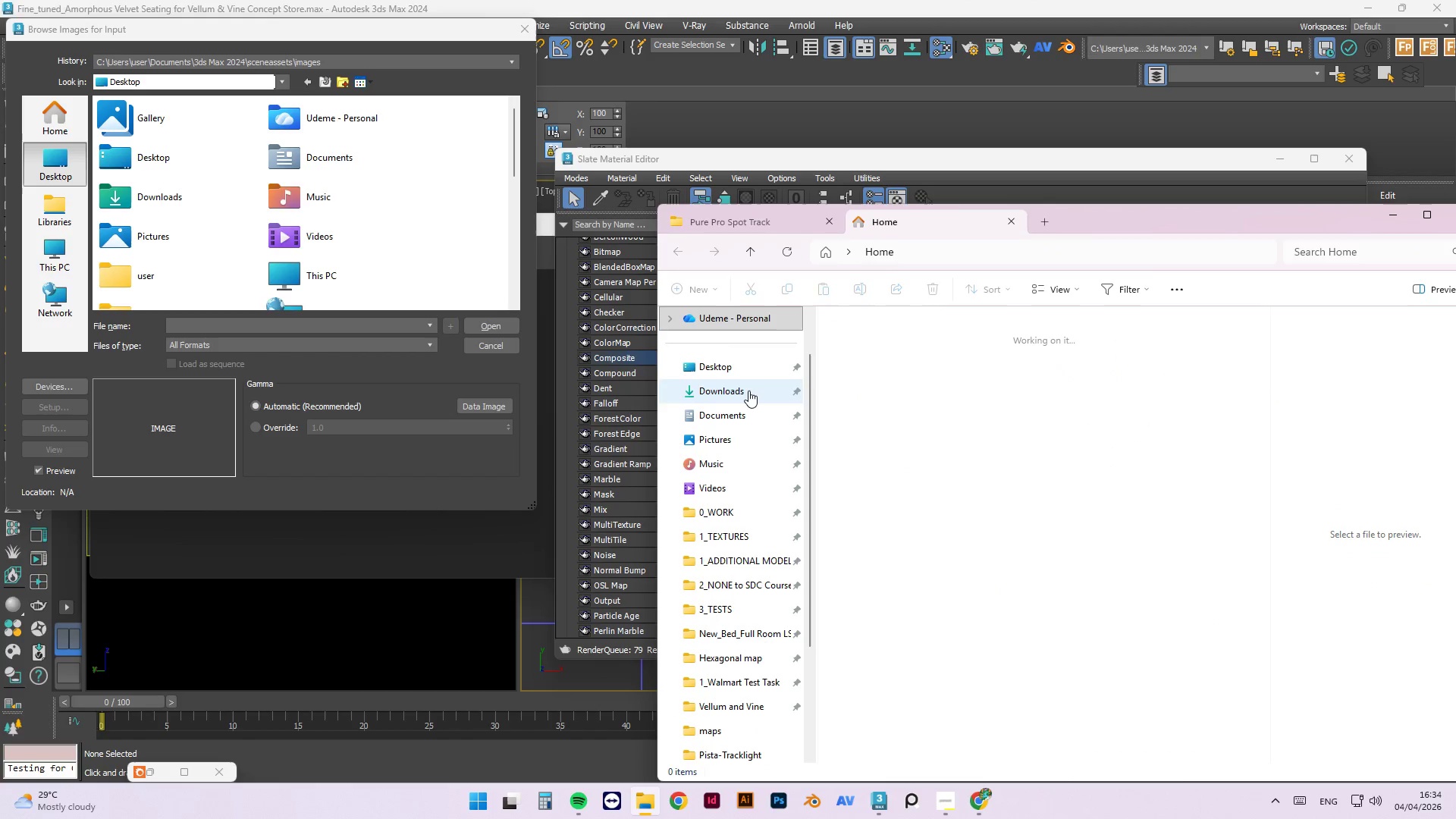 
left_click([746, 392])
 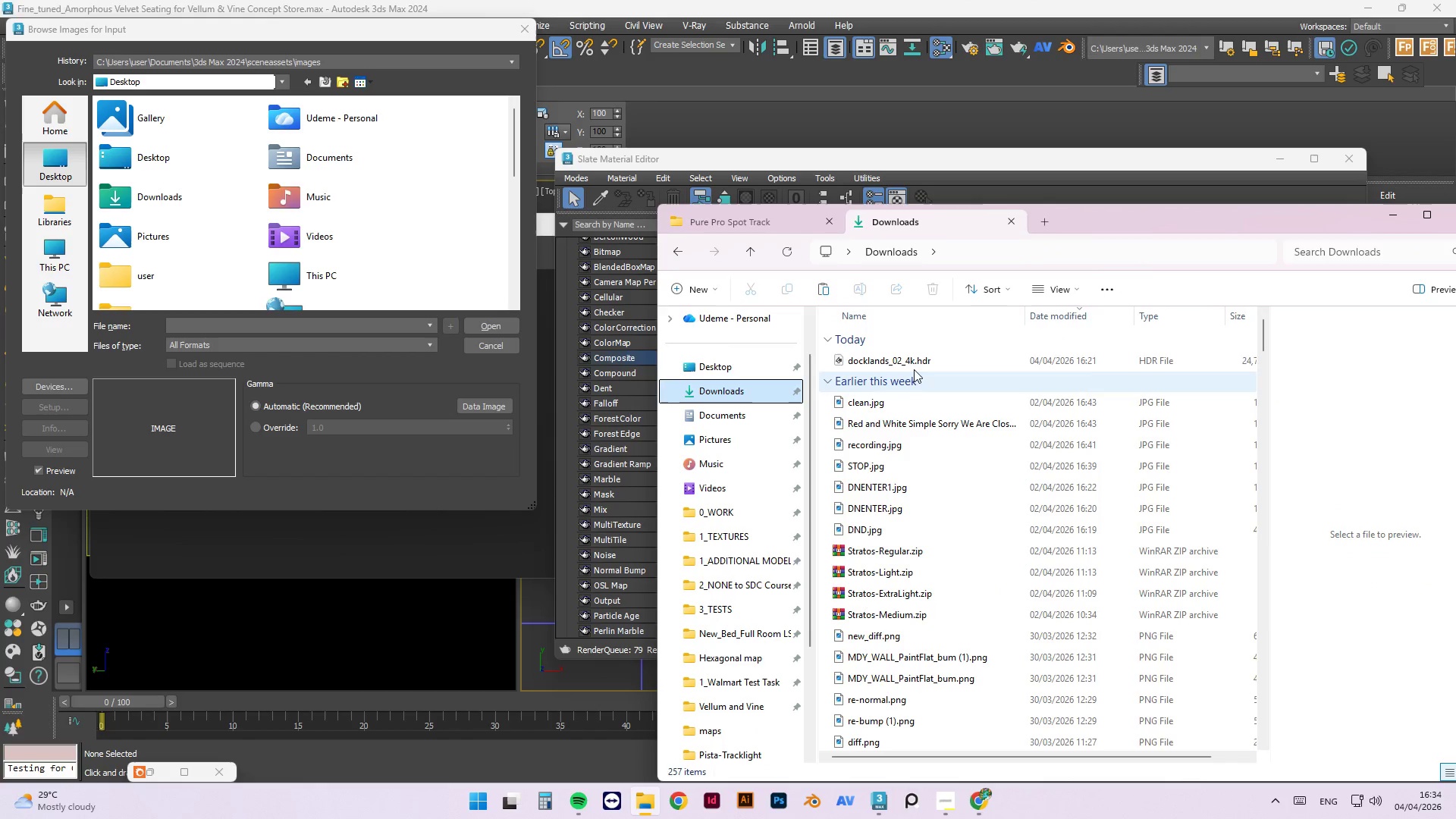 
left_click_drag(start_coordinate=[894, 361], to_coordinate=[947, 522])
 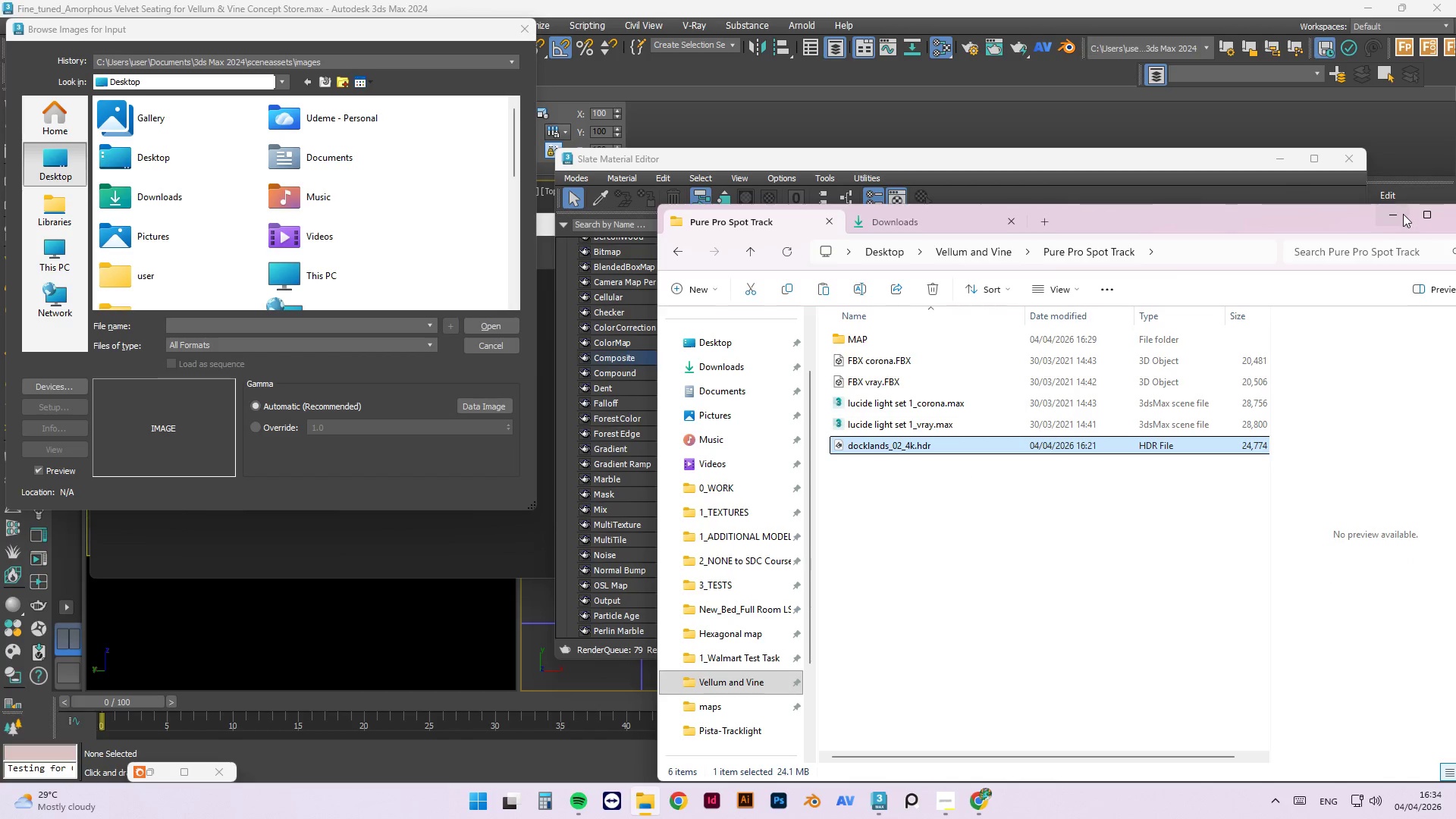 
scroll: coordinate [208, 185], scroll_direction: down, amount: 3.0
 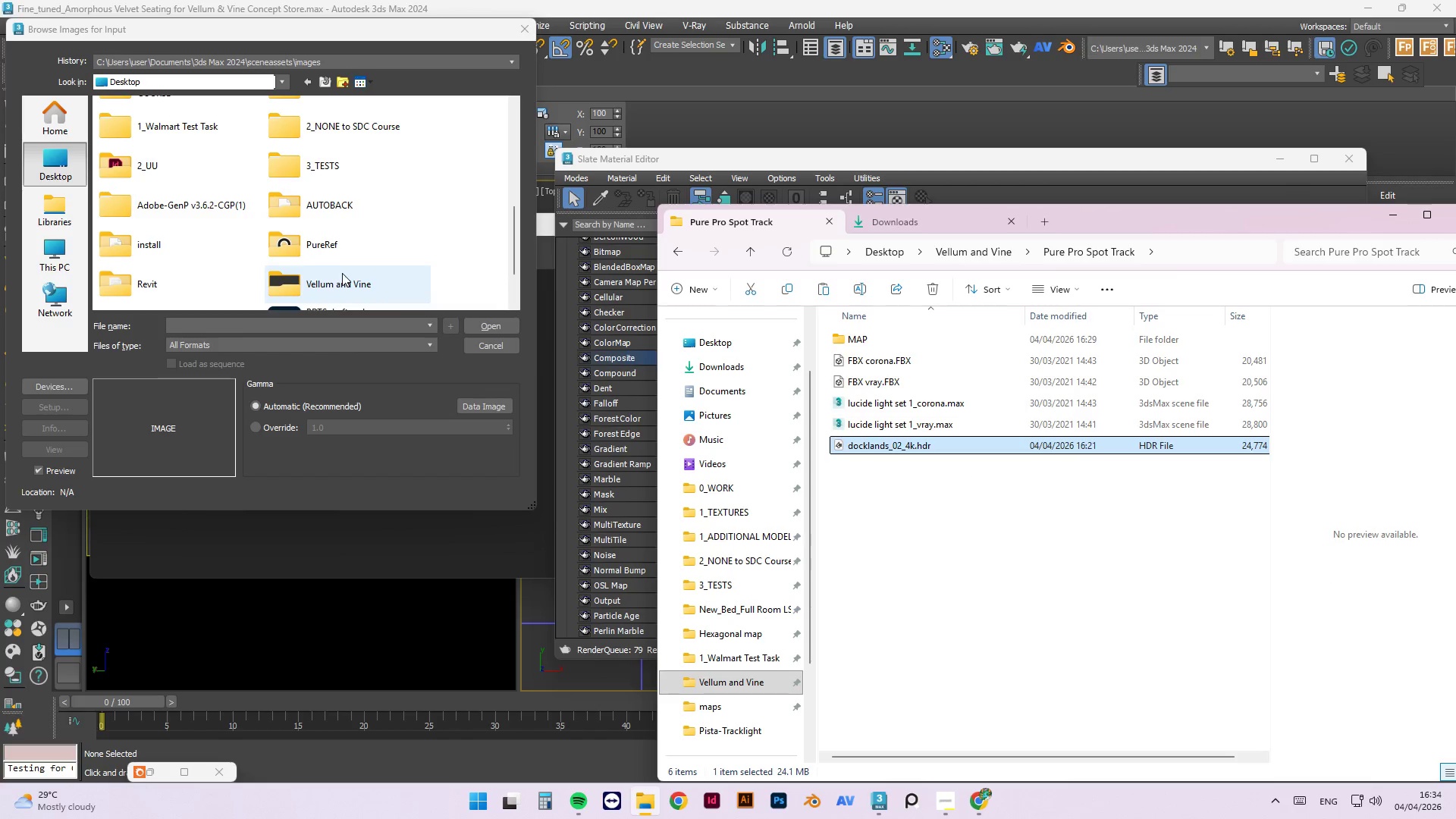 
double_click([342, 275])
 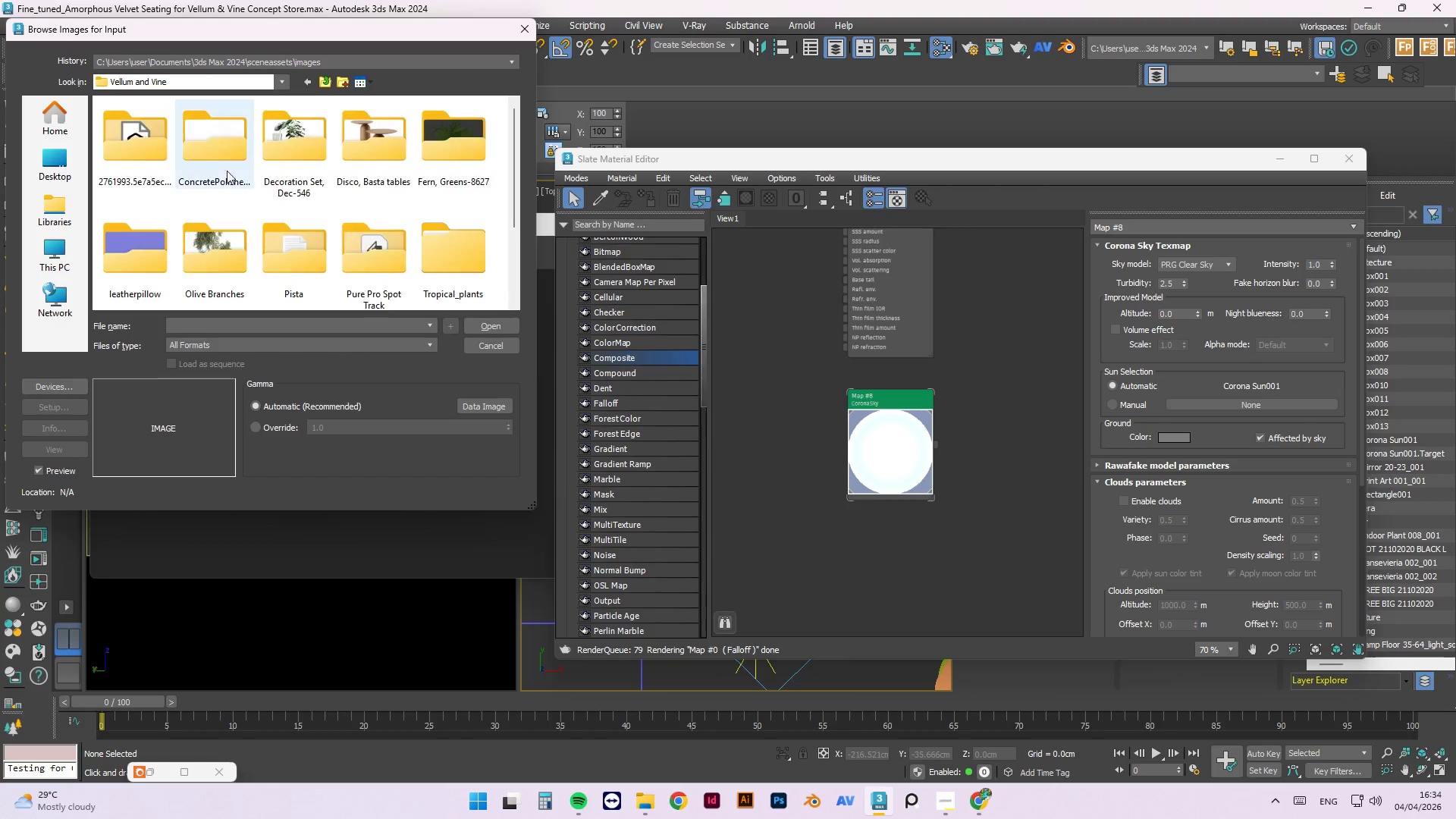 
scroll: coordinate [209, 146], scroll_direction: down, amount: 2.0
 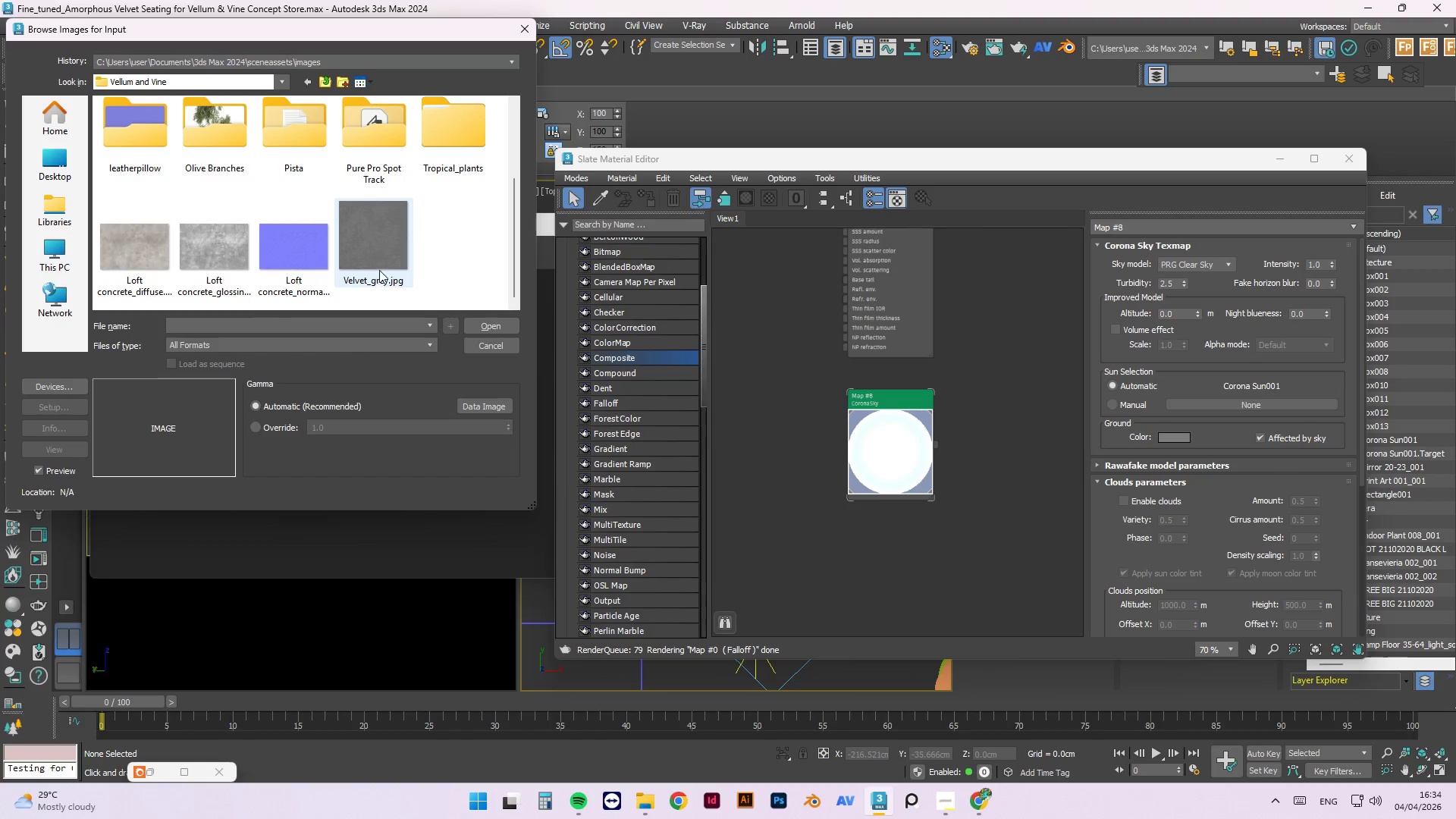 
scroll: coordinate [391, 259], scroll_direction: up, amount: 1.0
 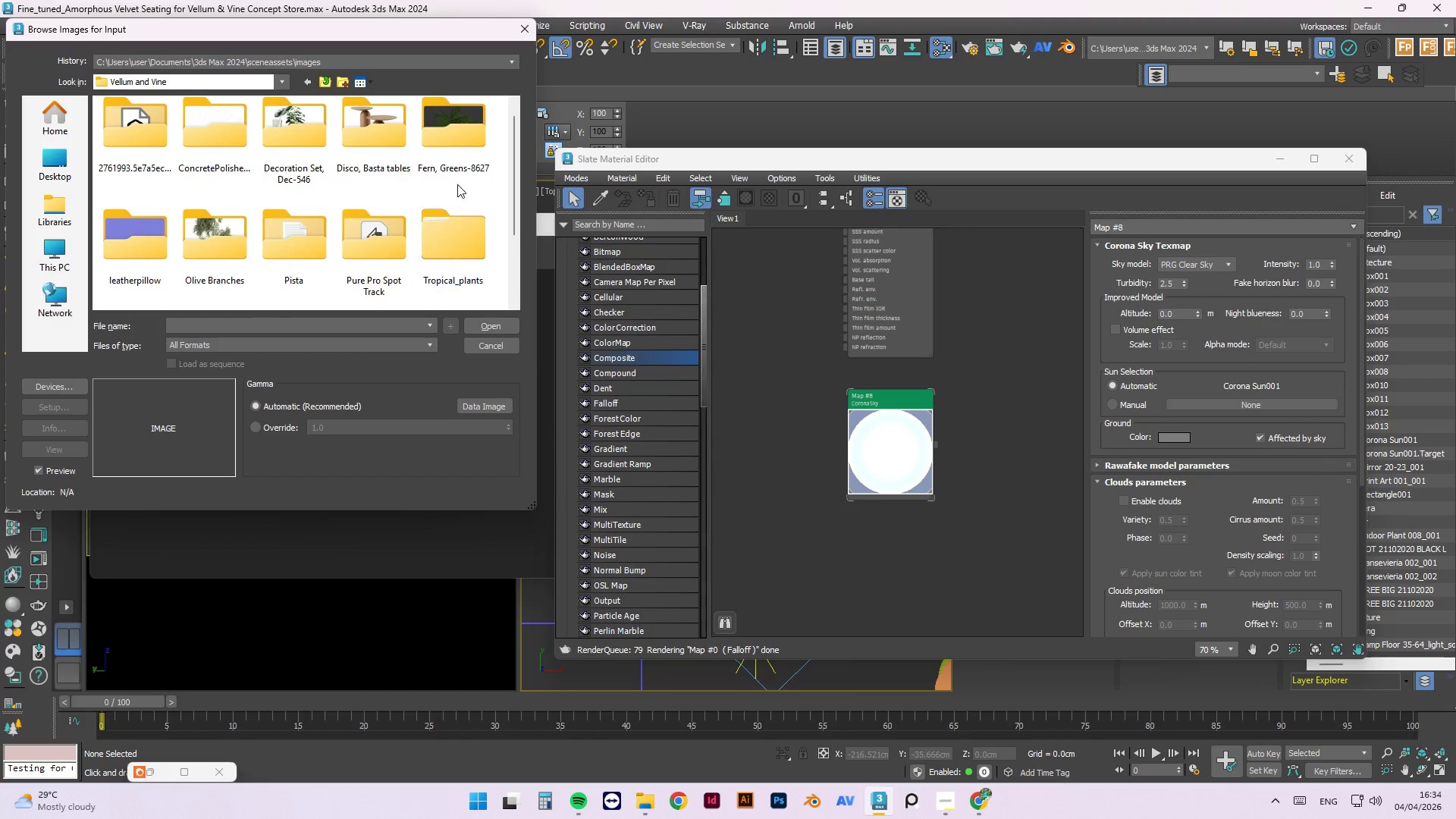 
scroll: coordinate [461, 182], scroll_direction: down, amount: 2.0
 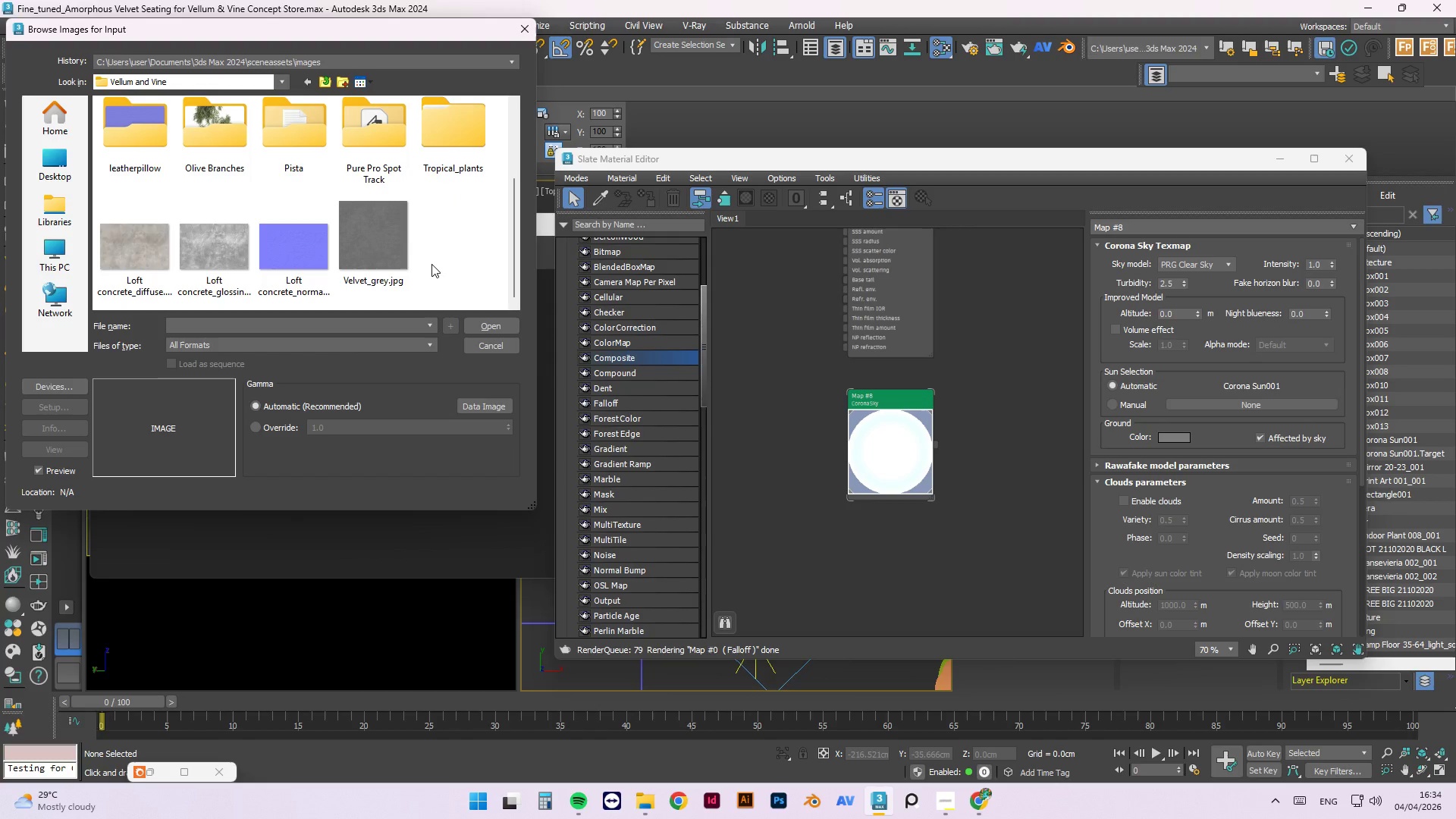 
scroll: coordinate [463, 256], scroll_direction: up, amount: 2.0
 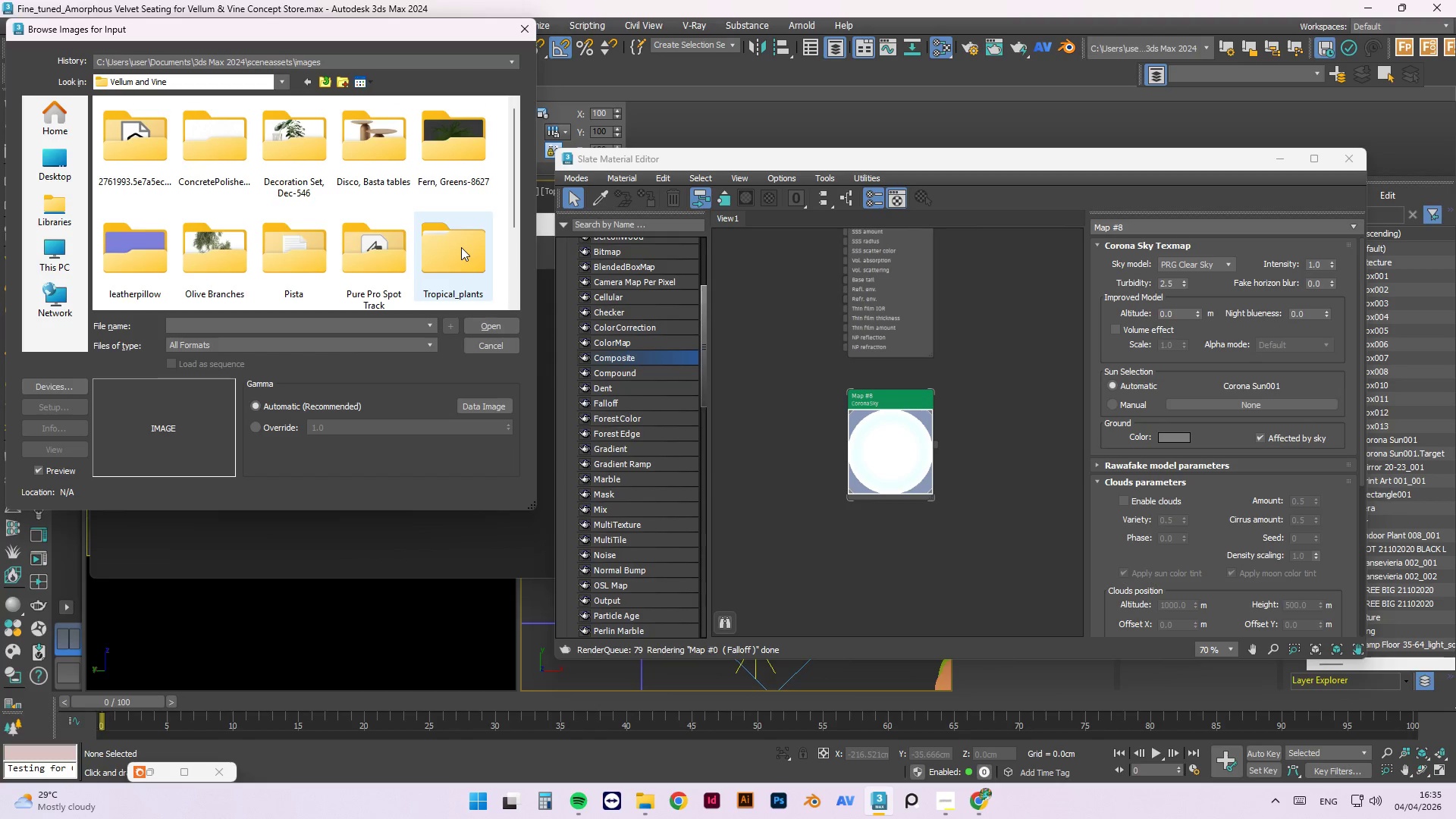 
scroll: coordinate [459, 249], scroll_direction: down, amount: 3.0
 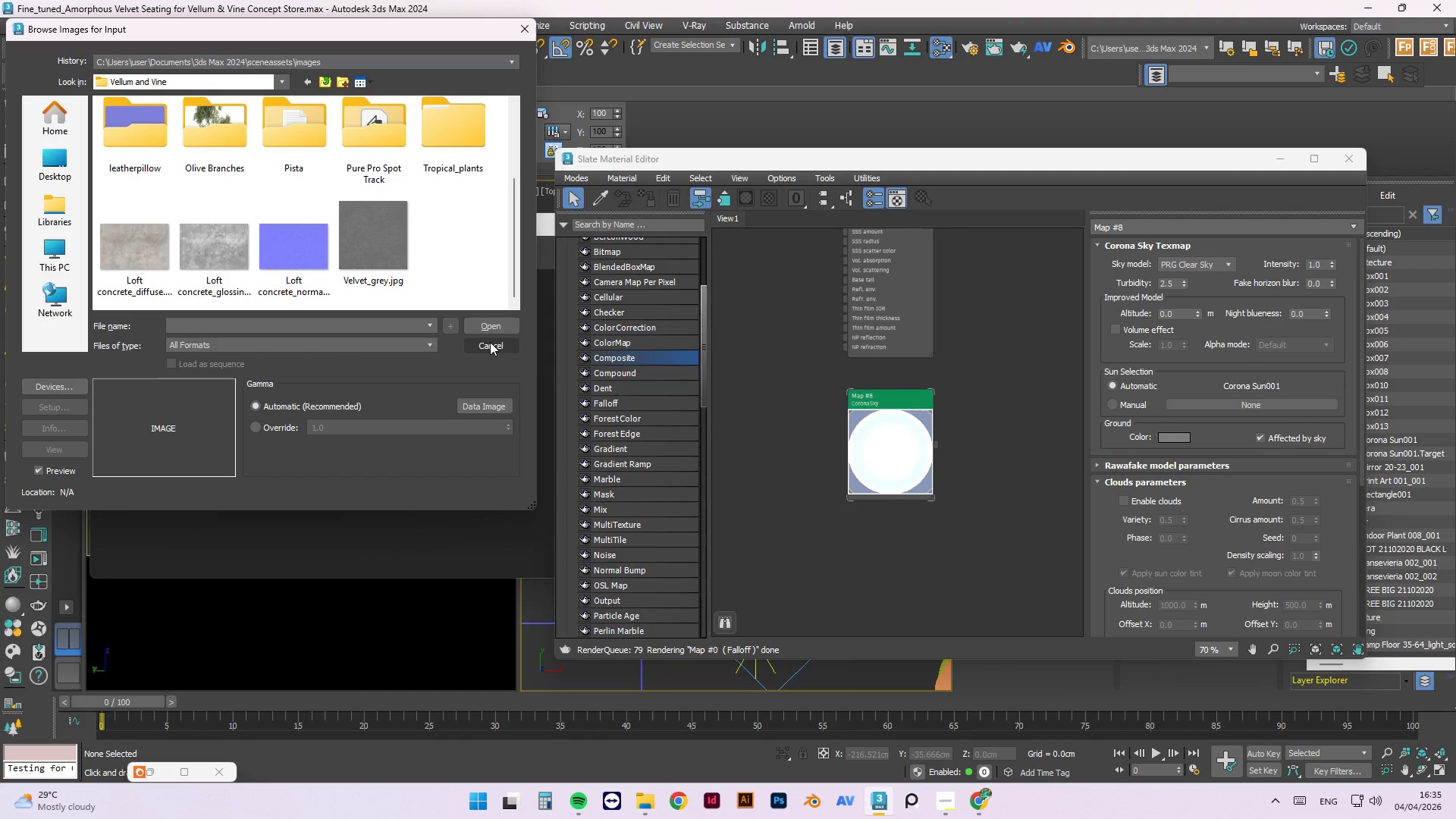 
left_click([490, 342])
 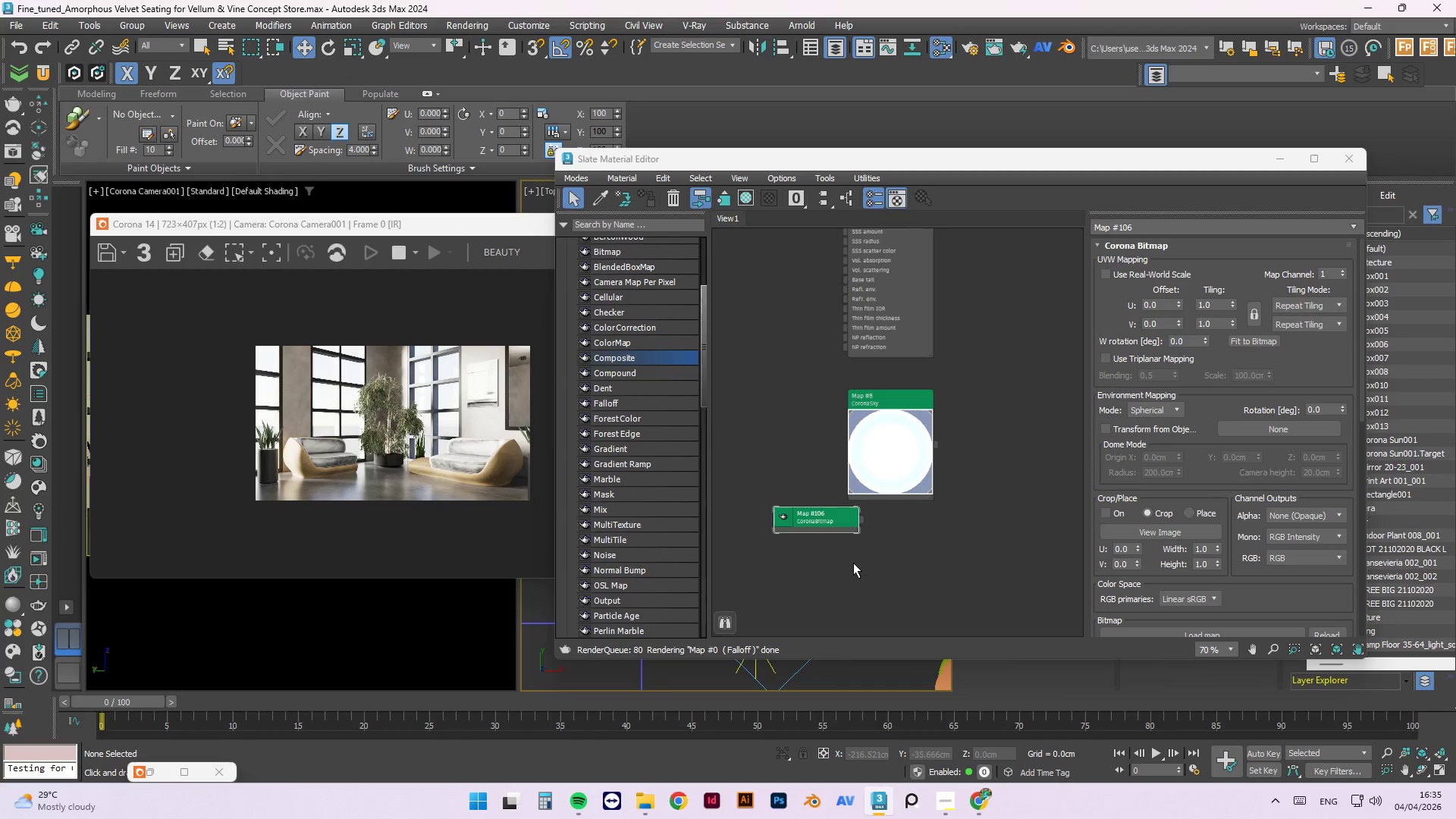 
left_click_drag(start_coordinate=[825, 530], to_coordinate=[893, 582])
 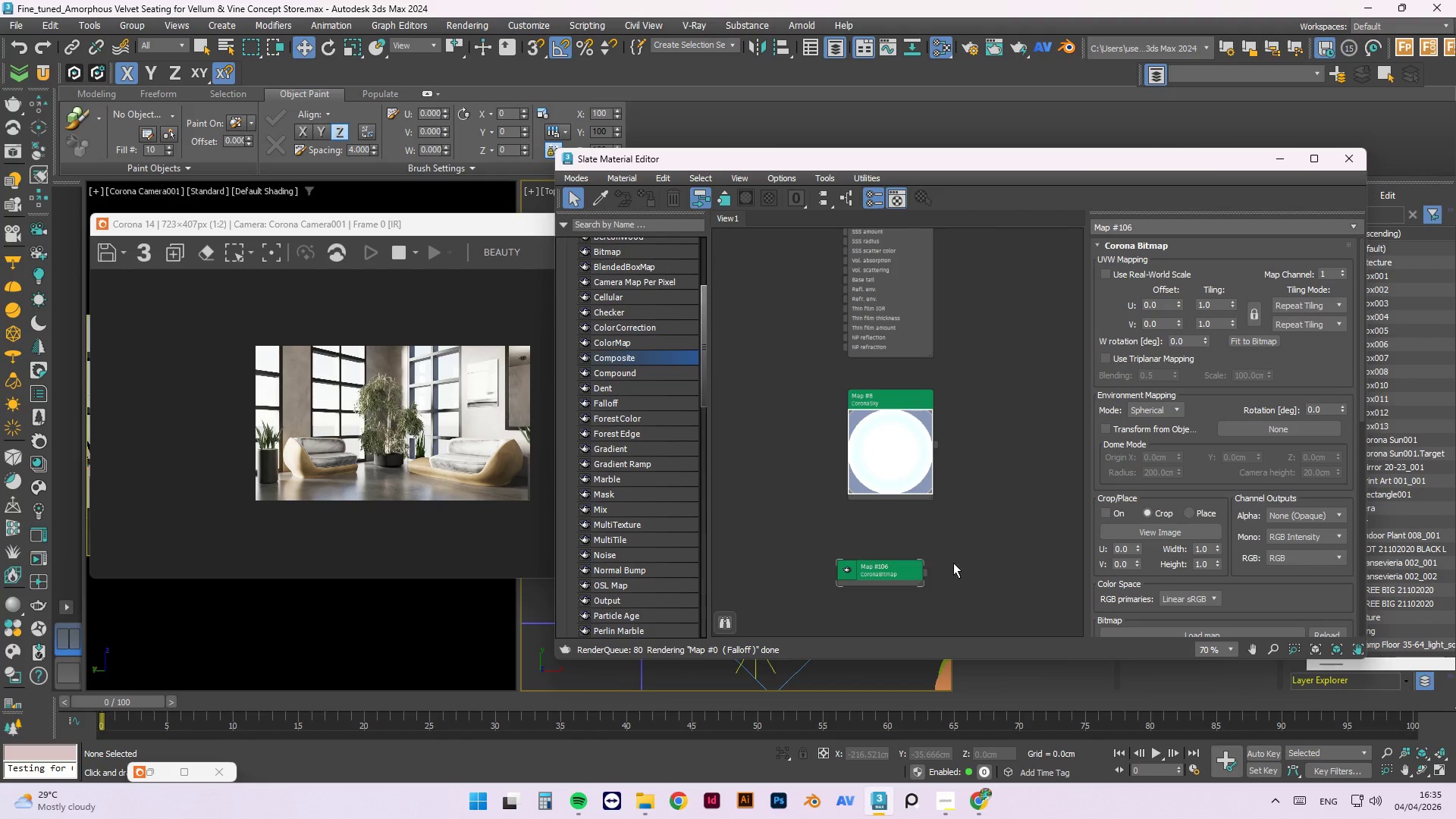 
double_click([896, 569])
 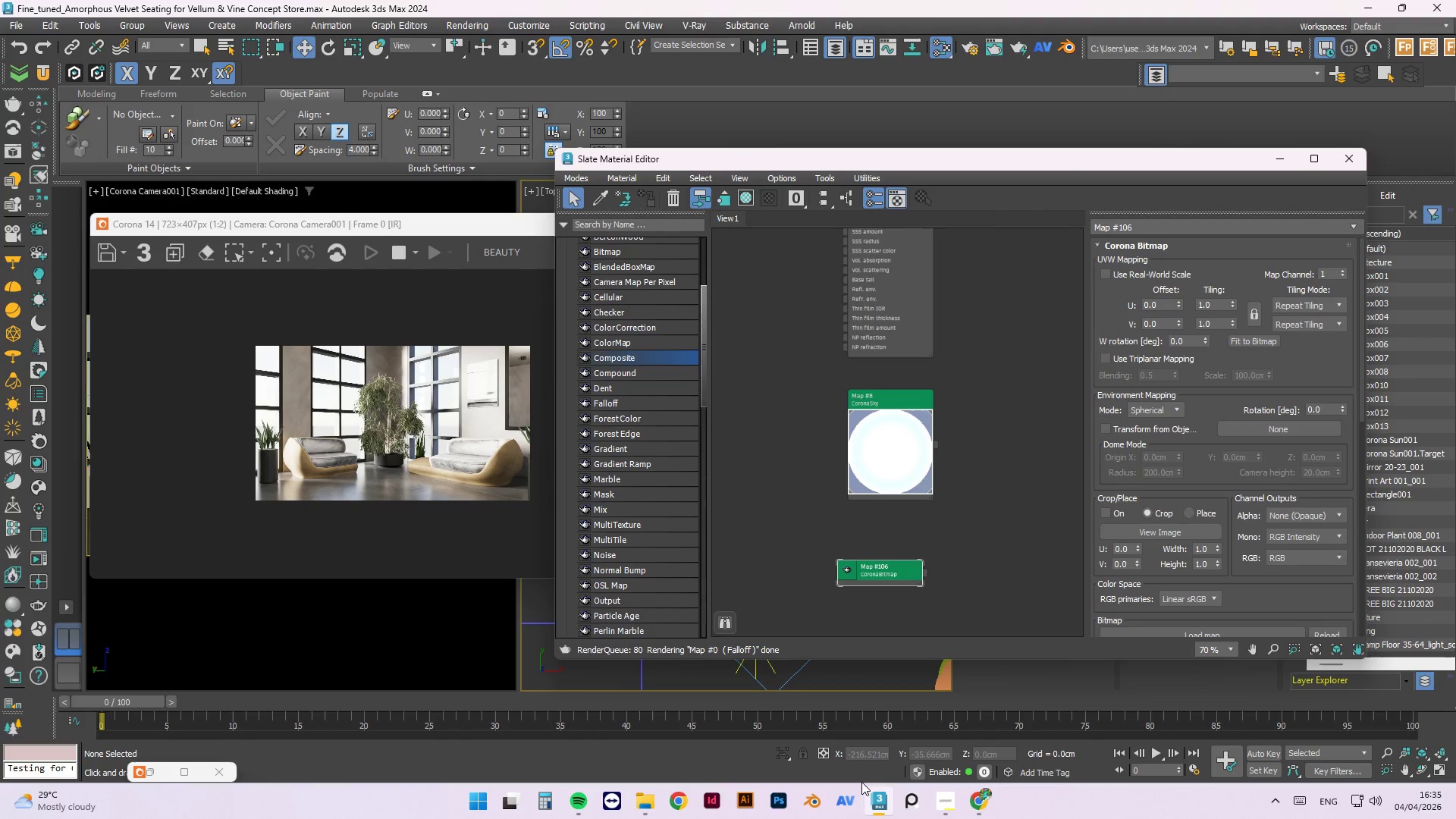 
wait(7.23)
 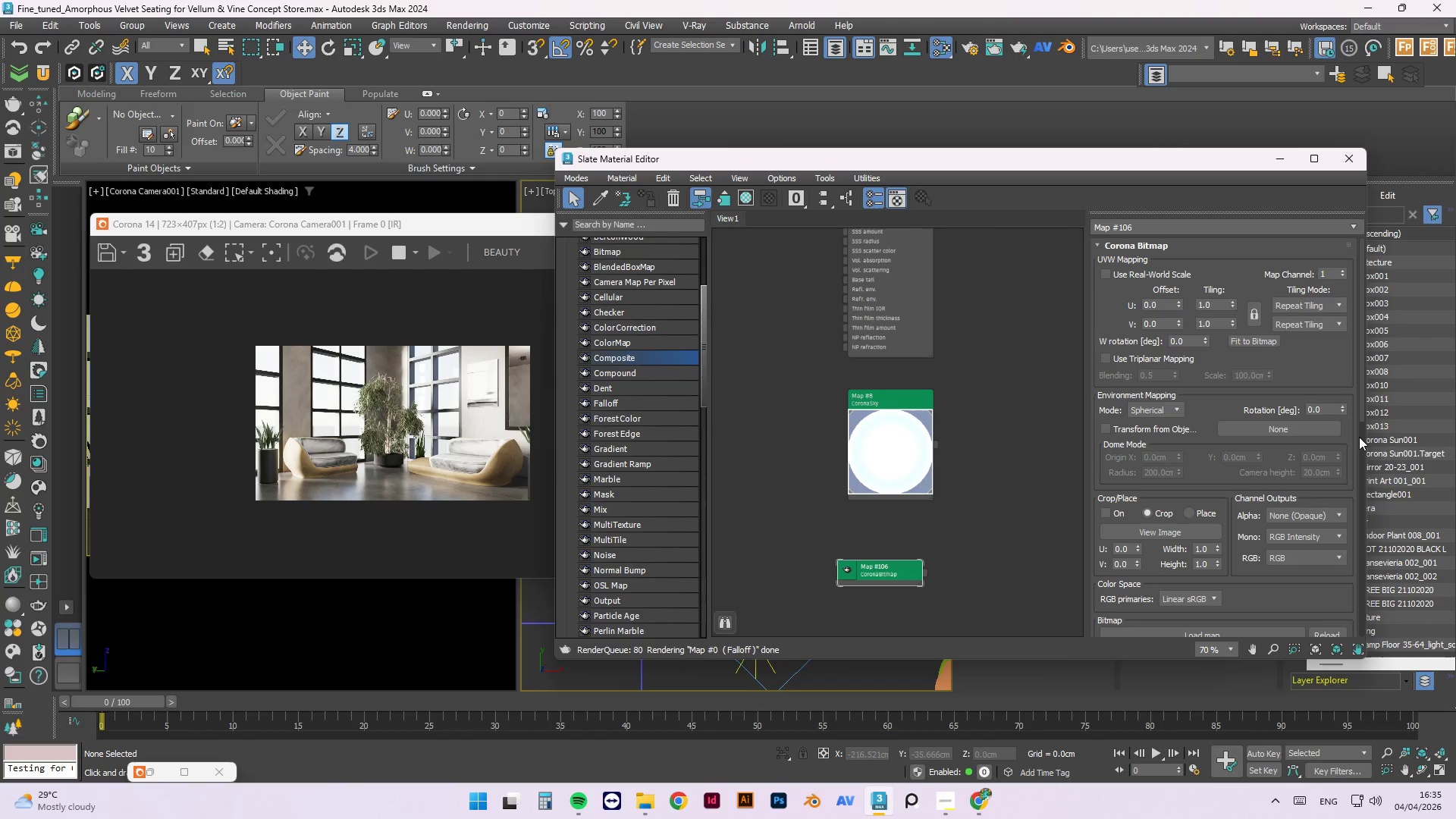 
left_click([647, 795])
 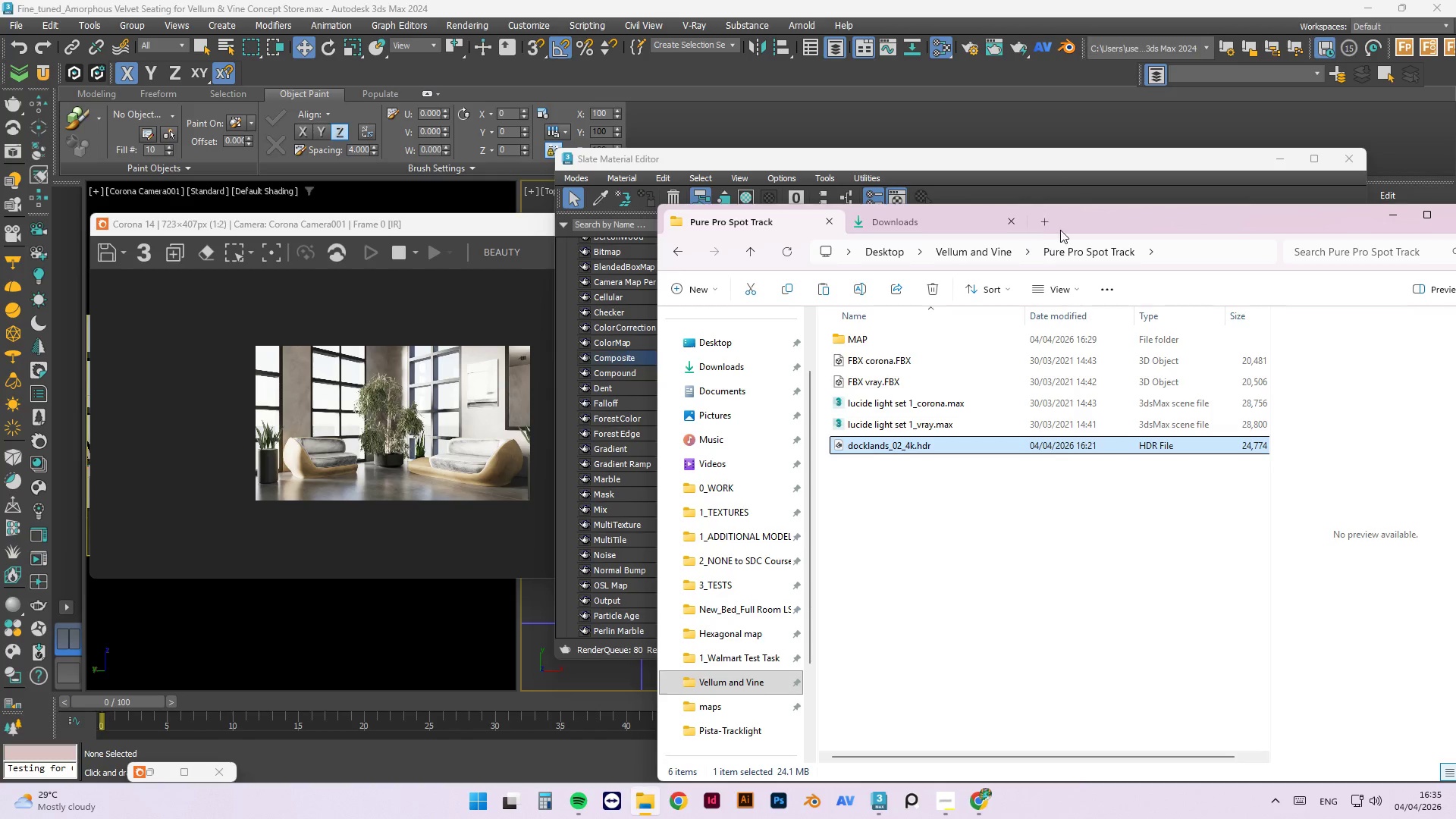 
left_click_drag(start_coordinate=[1080, 216], to_coordinate=[376, 127])
 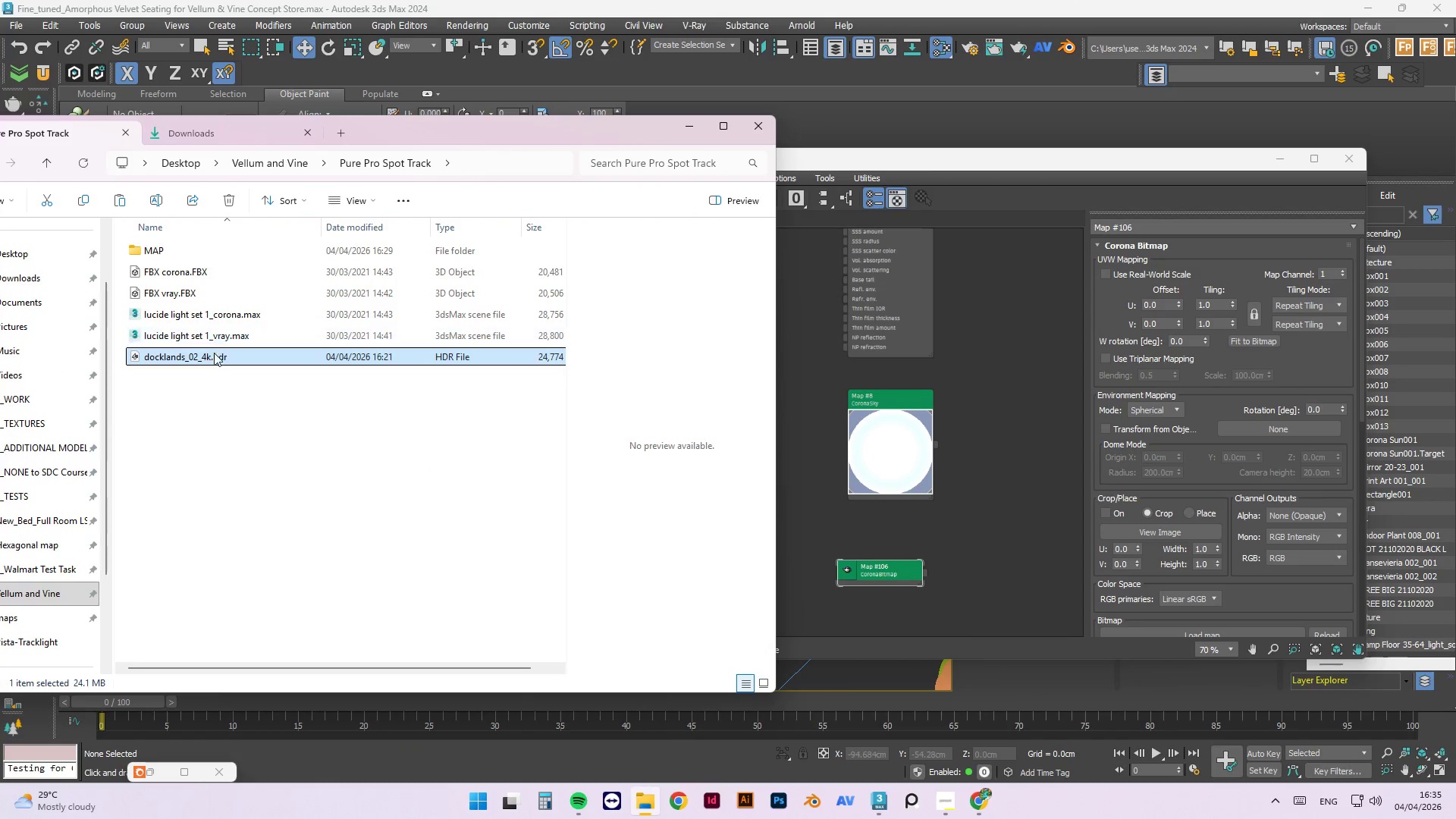 
left_click_drag(start_coordinate=[222, 359], to_coordinate=[274, 162])
 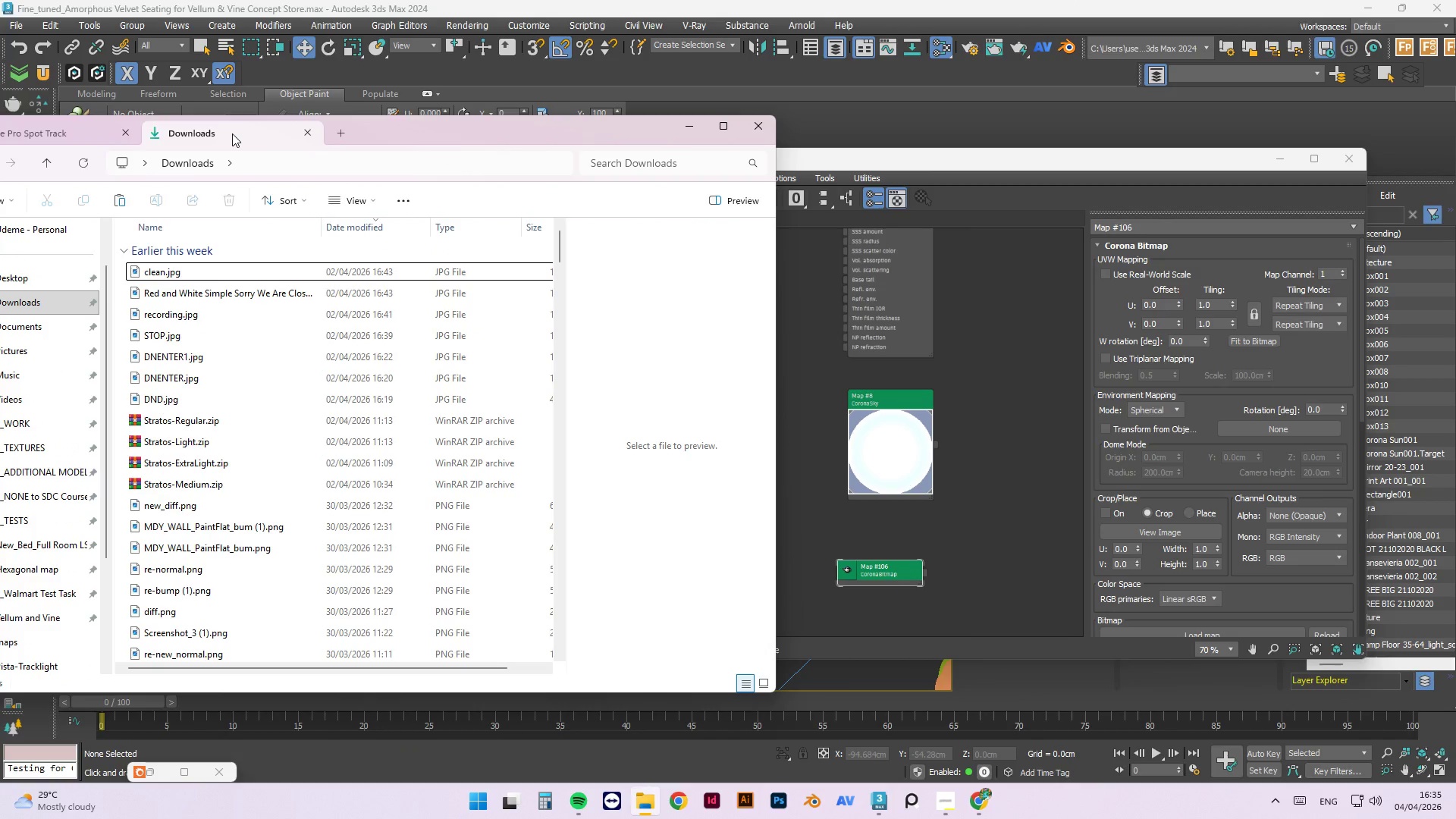 
left_click_drag(start_coordinate=[372, 141], to_coordinate=[490, 156])
 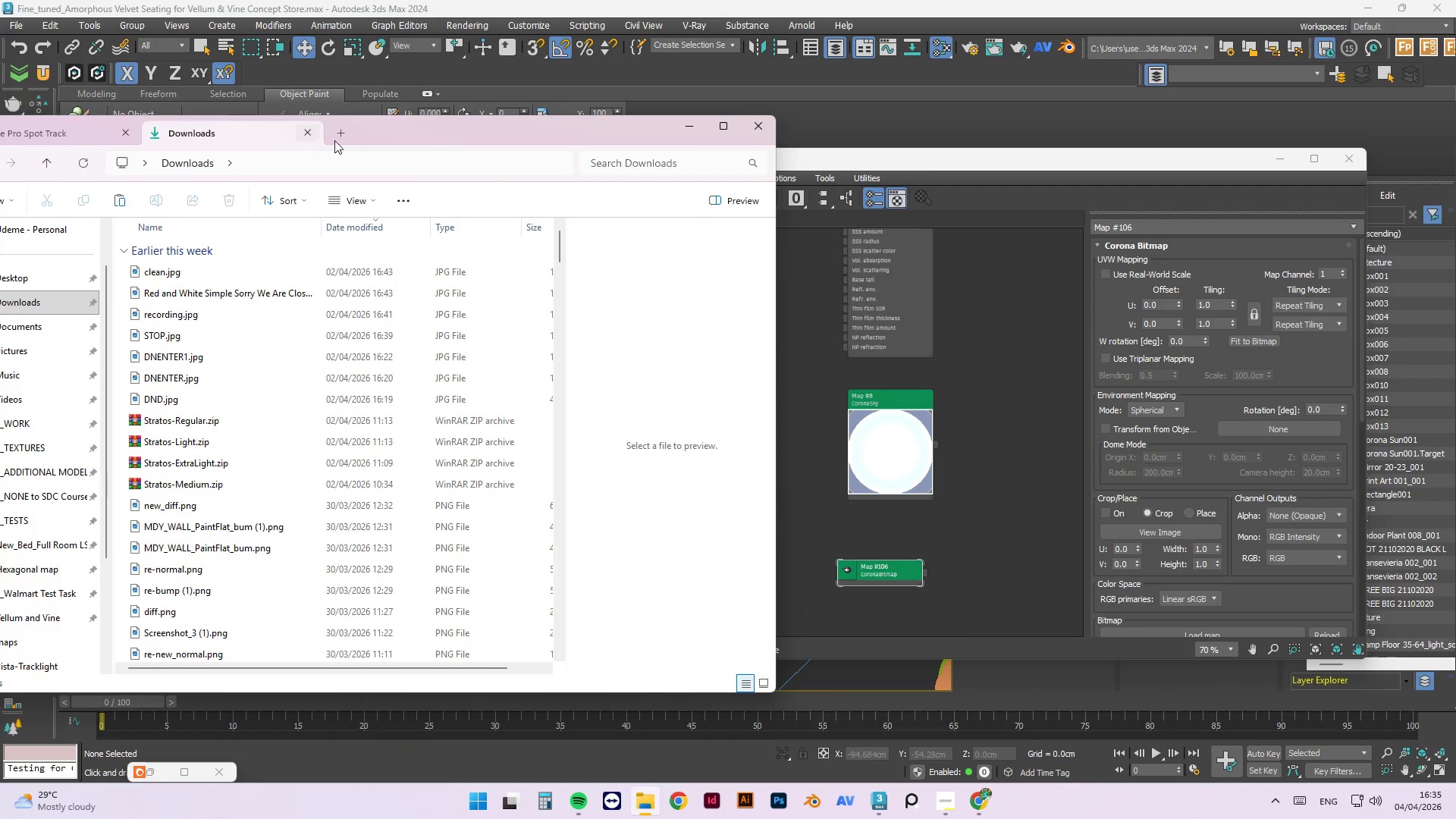 
left_click_drag(start_coordinate=[375, 139], to_coordinate=[529, 153])
 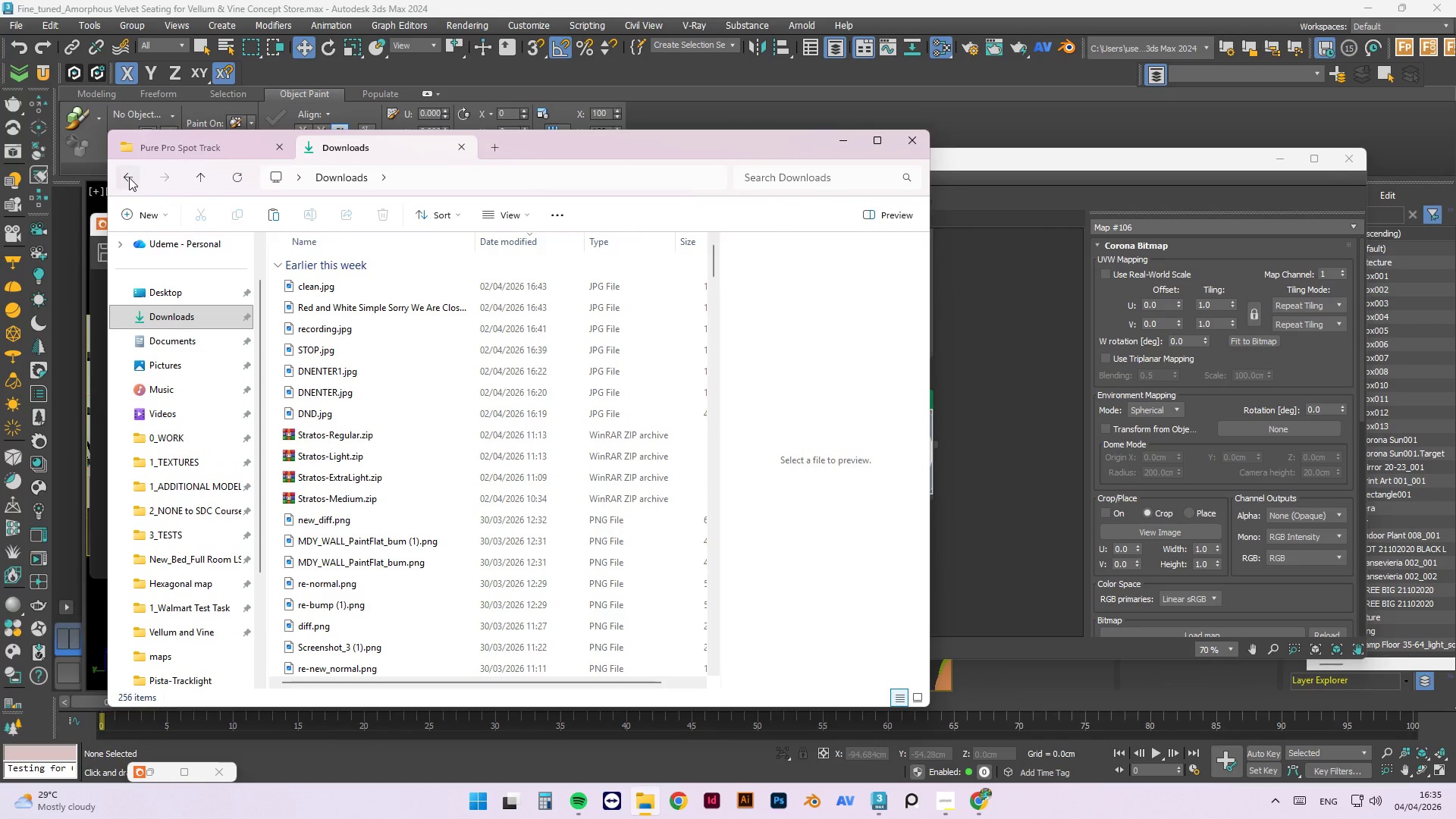 
left_click([129, 177])
 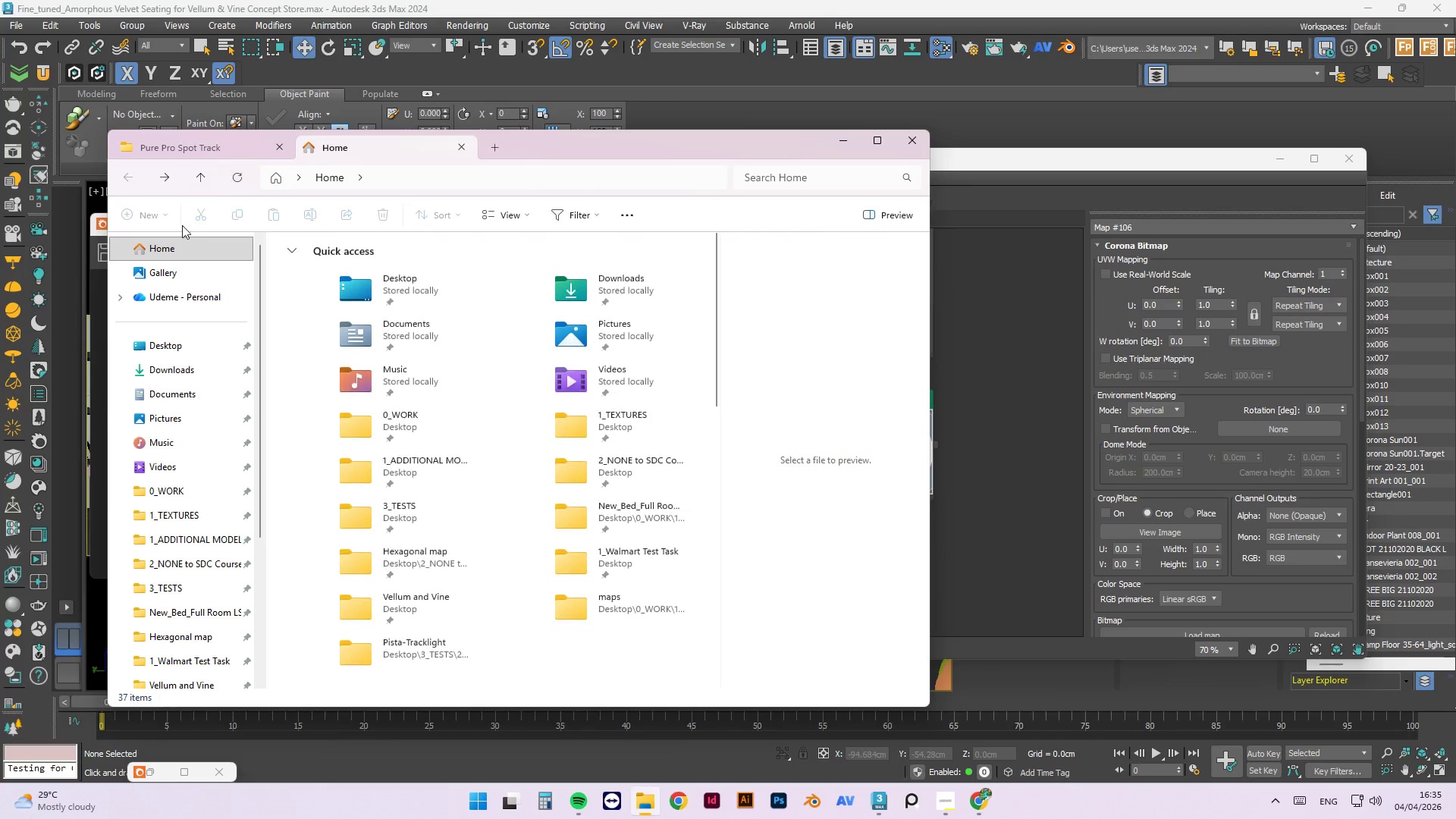 
scroll: coordinate [191, 633], scroll_direction: down, amount: 1.0
 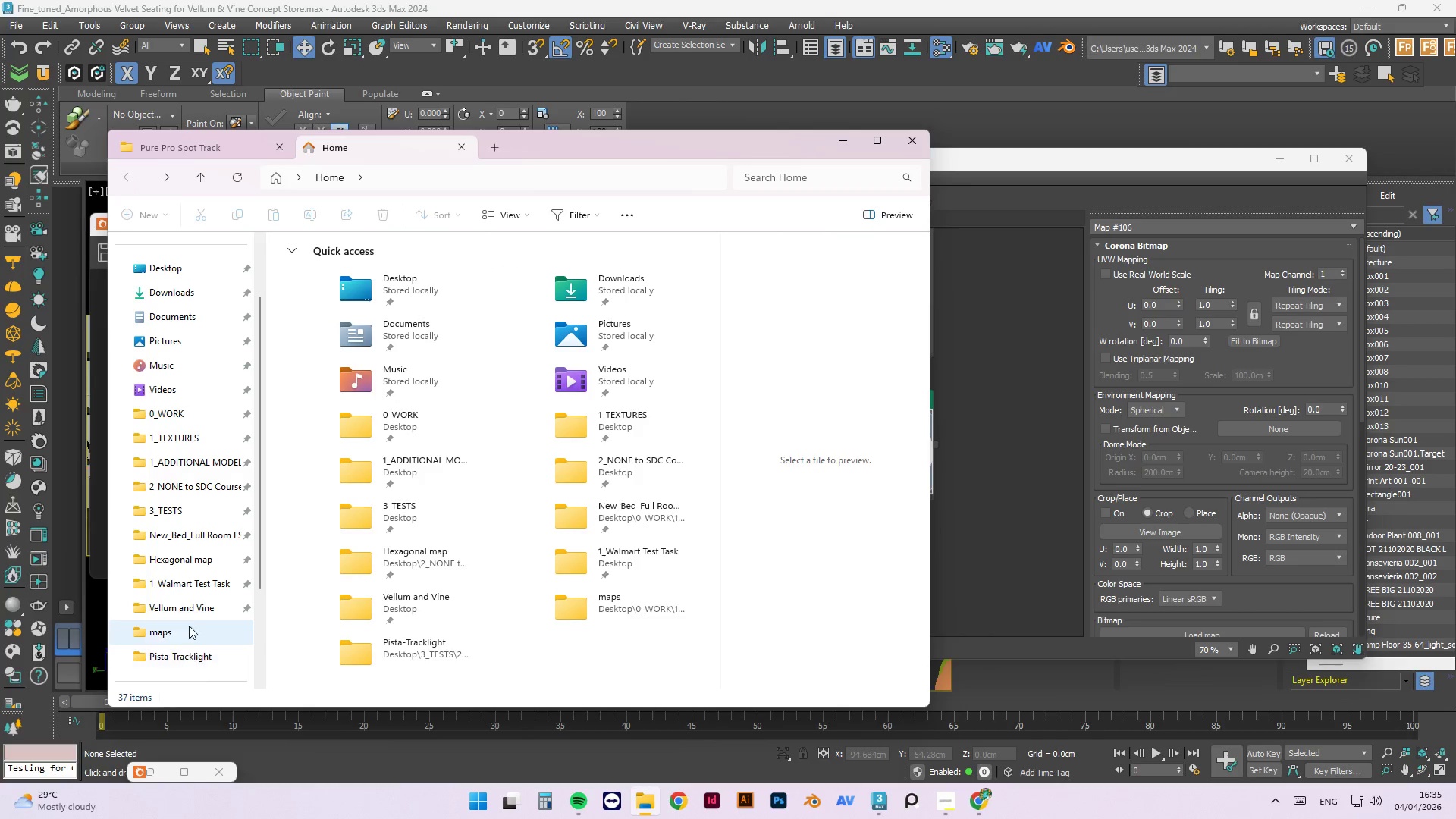 
left_click([187, 615])
 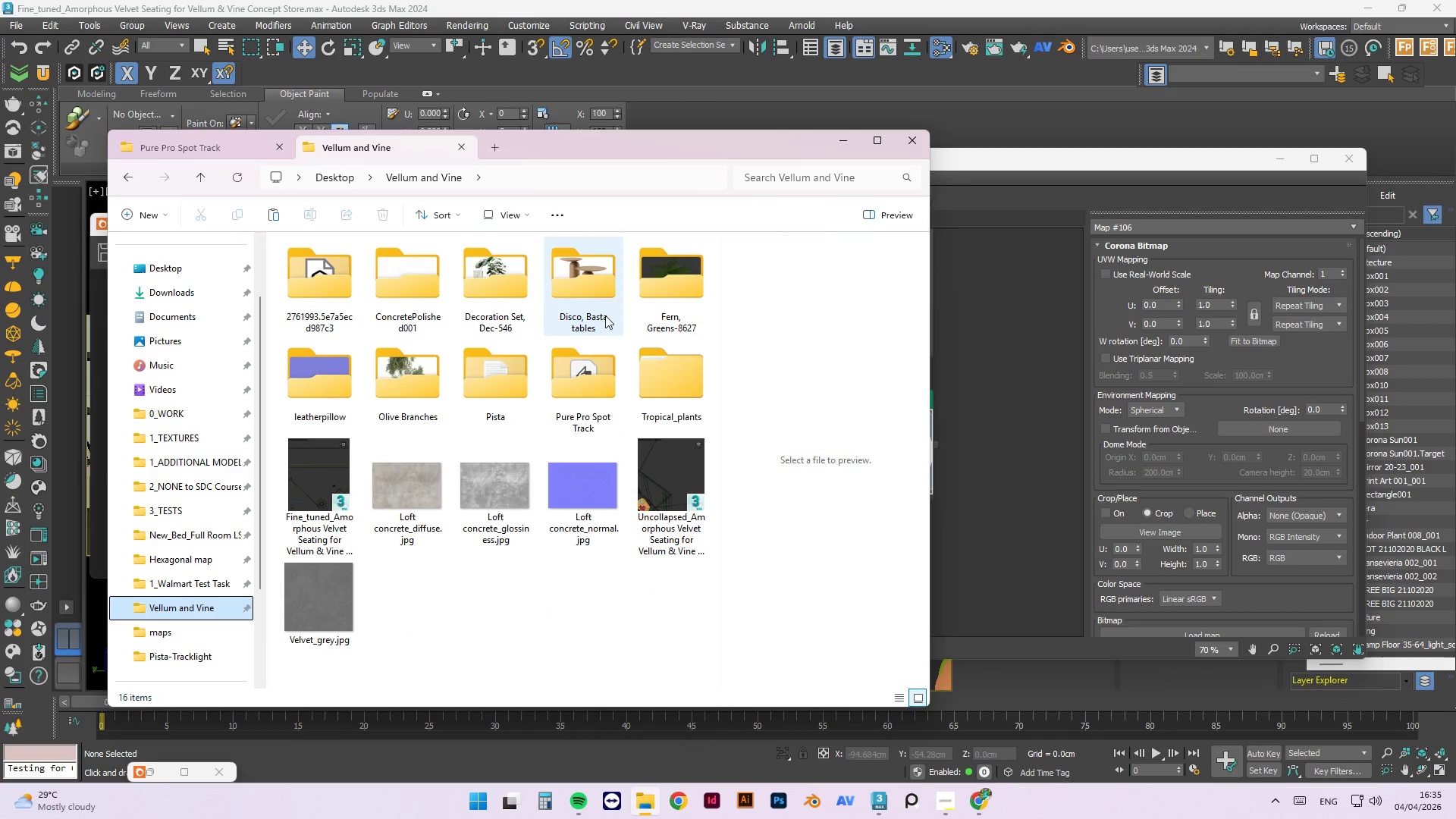 
double_click([603, 381])
 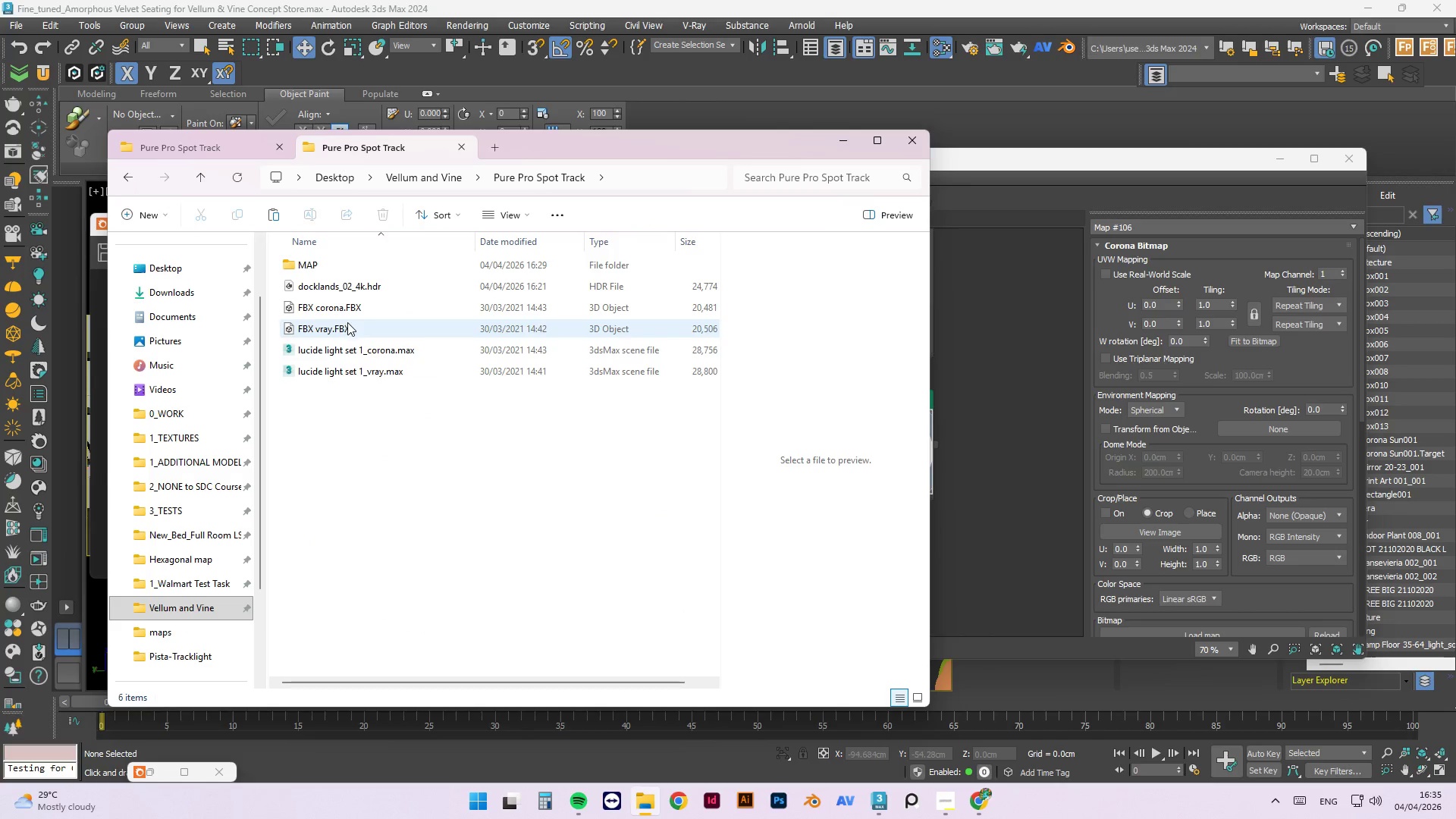 
left_click_drag(start_coordinate=[356, 284], to_coordinate=[421, 177])
 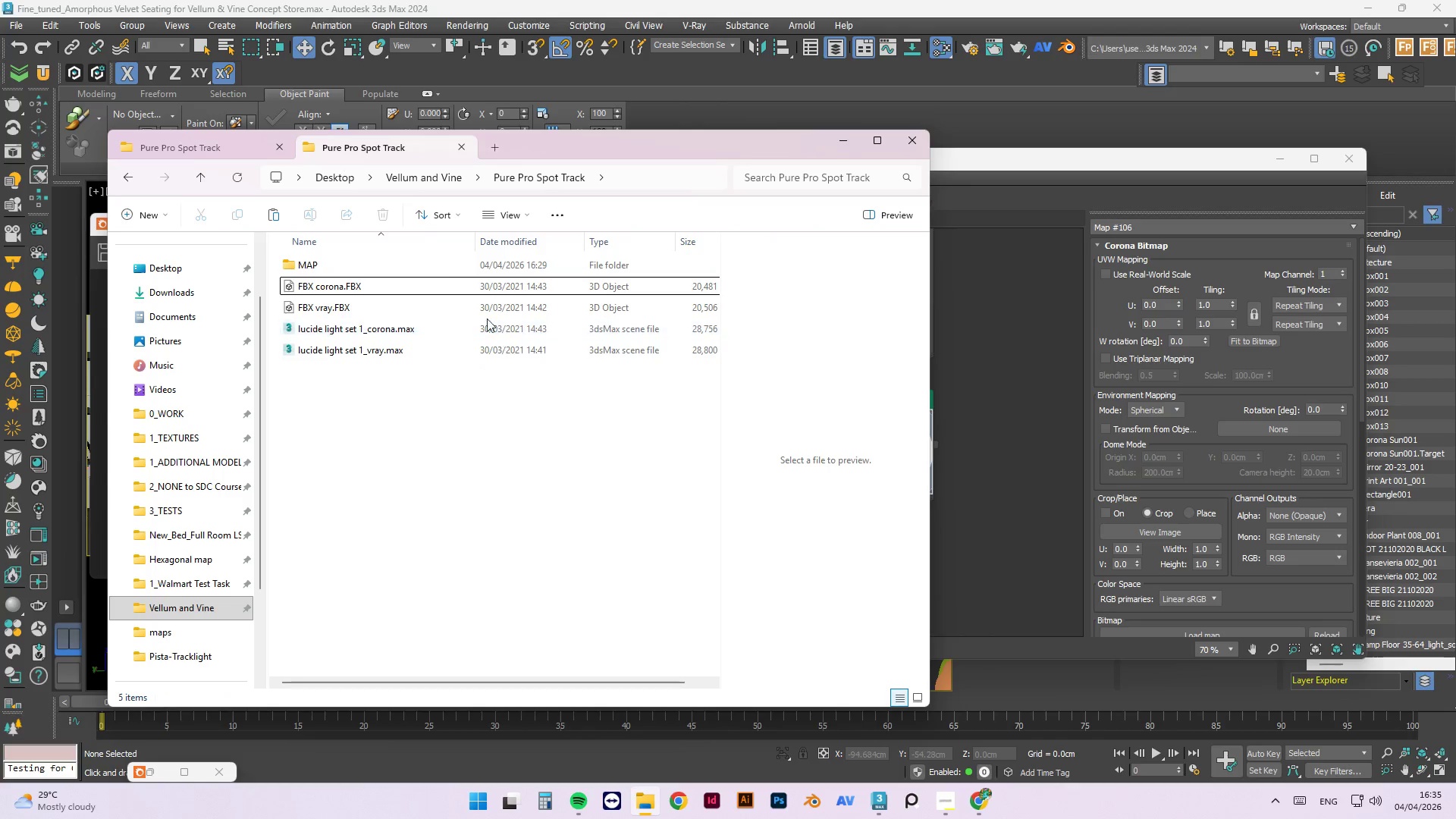 
left_click([431, 184])
 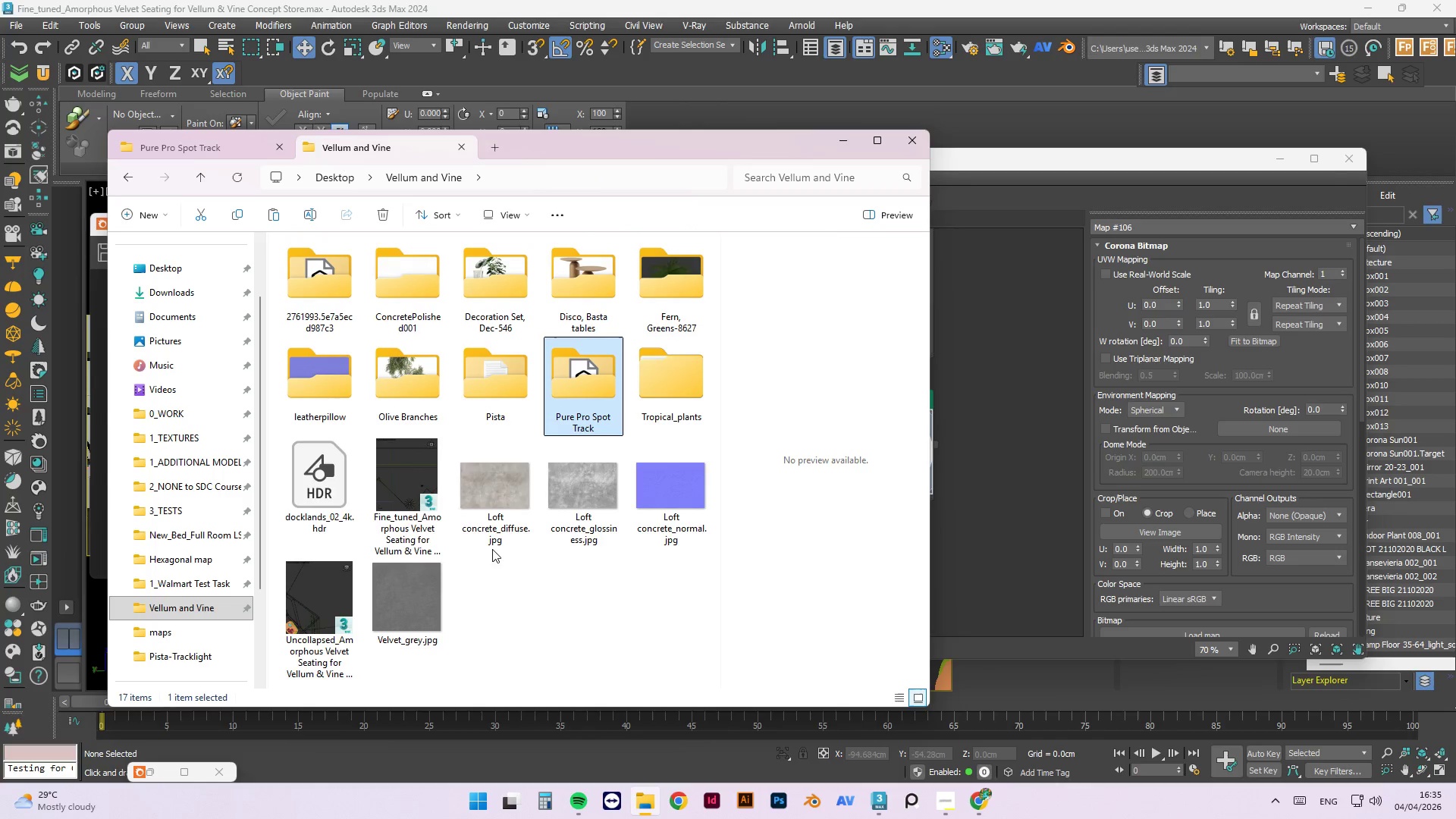 
left_click_drag(start_coordinate=[318, 510], to_coordinate=[1016, 493])
 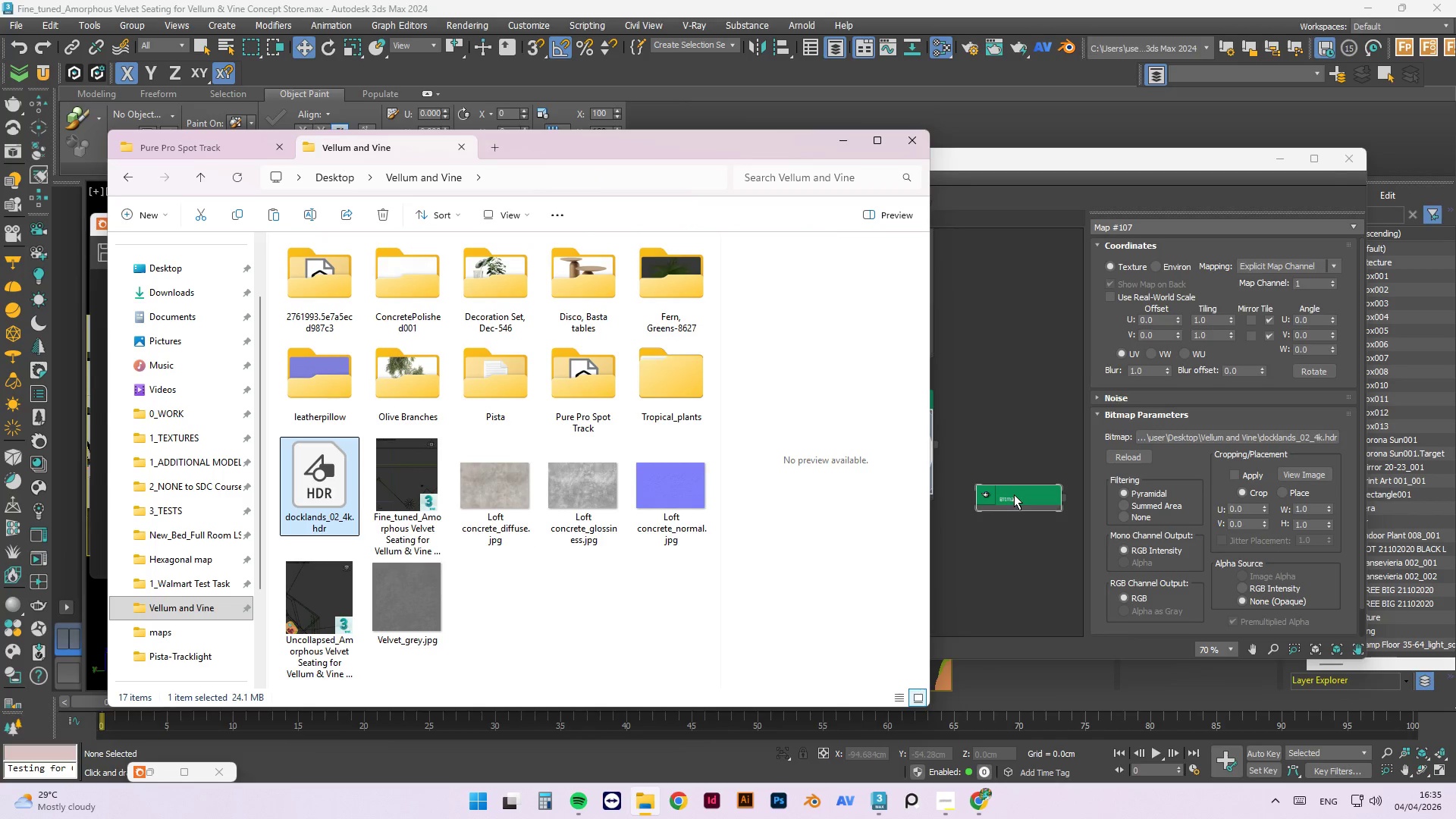 
left_click([1013, 496])
 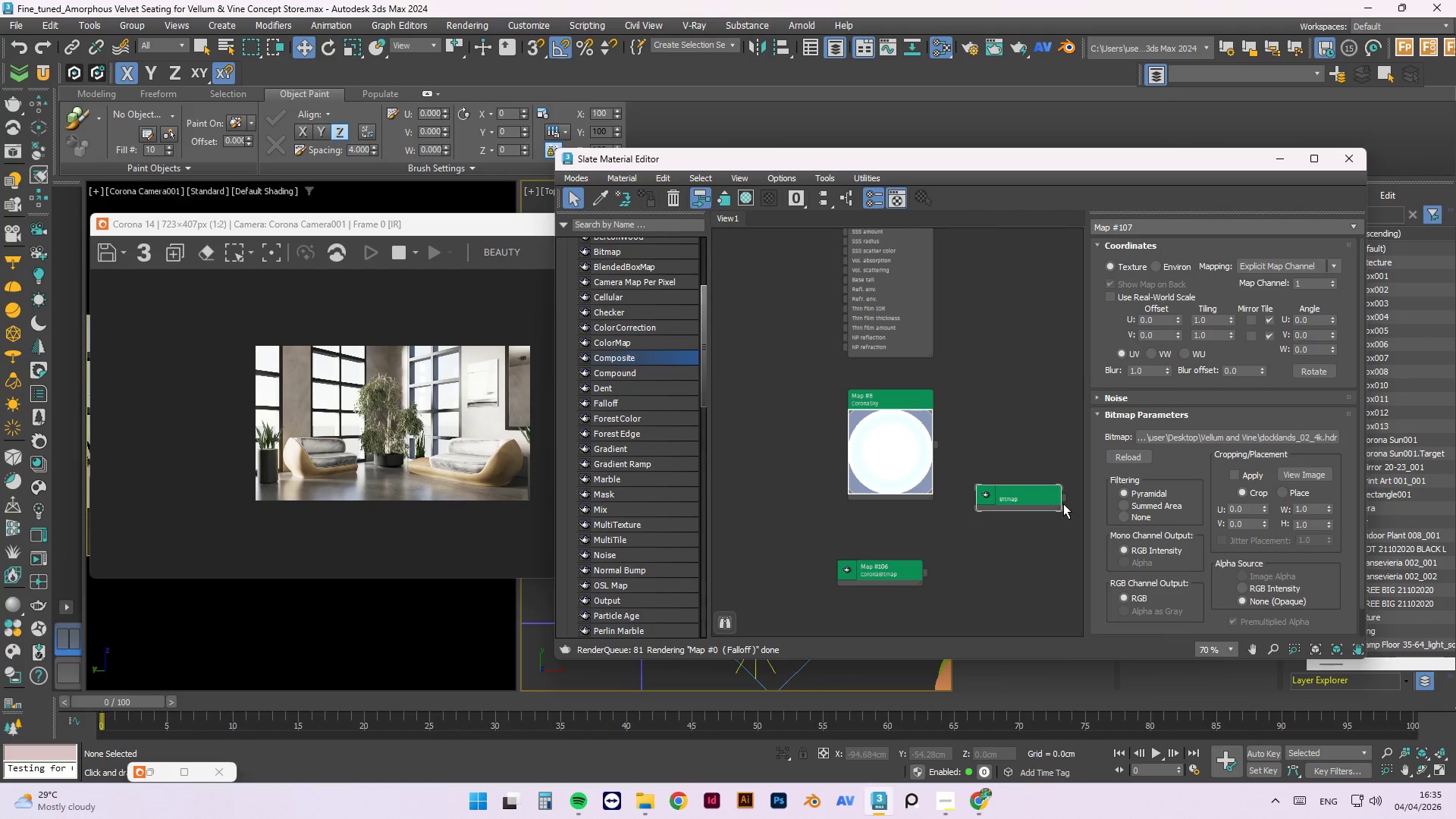 
key(Delete)
 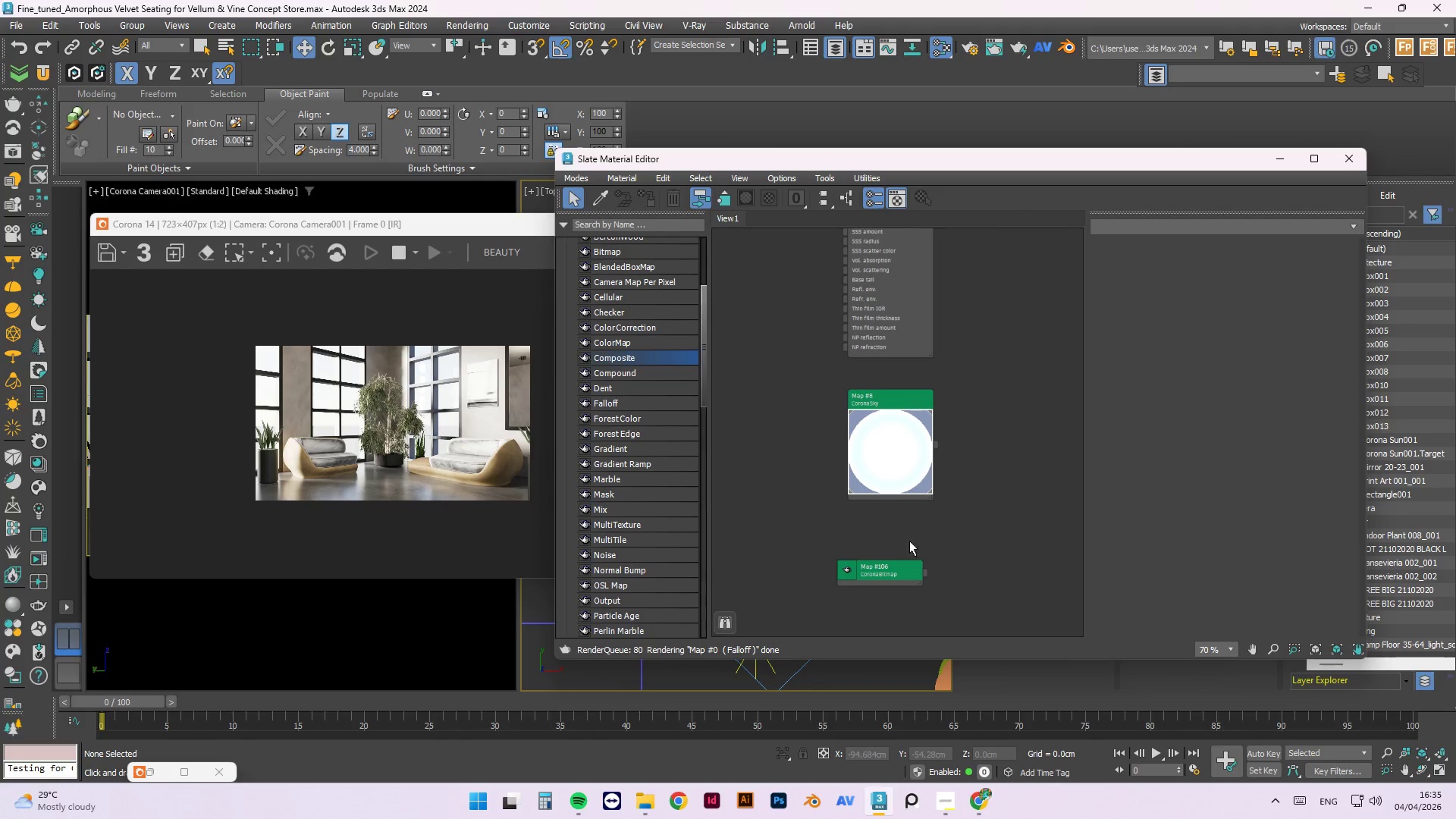 
left_click([901, 568])
 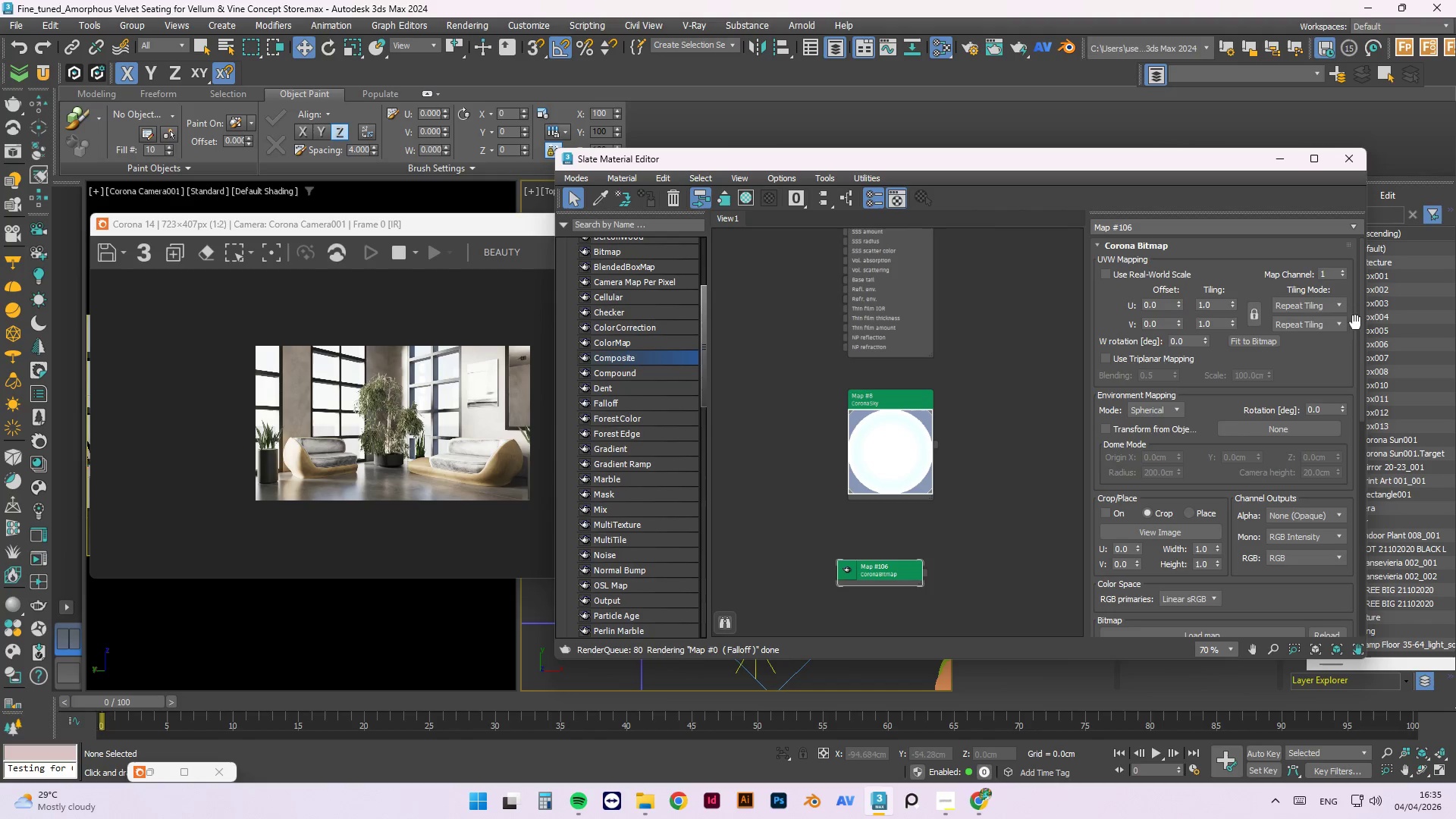 
left_click_drag(start_coordinate=[1361, 325], to_coordinate=[1362, 441])
 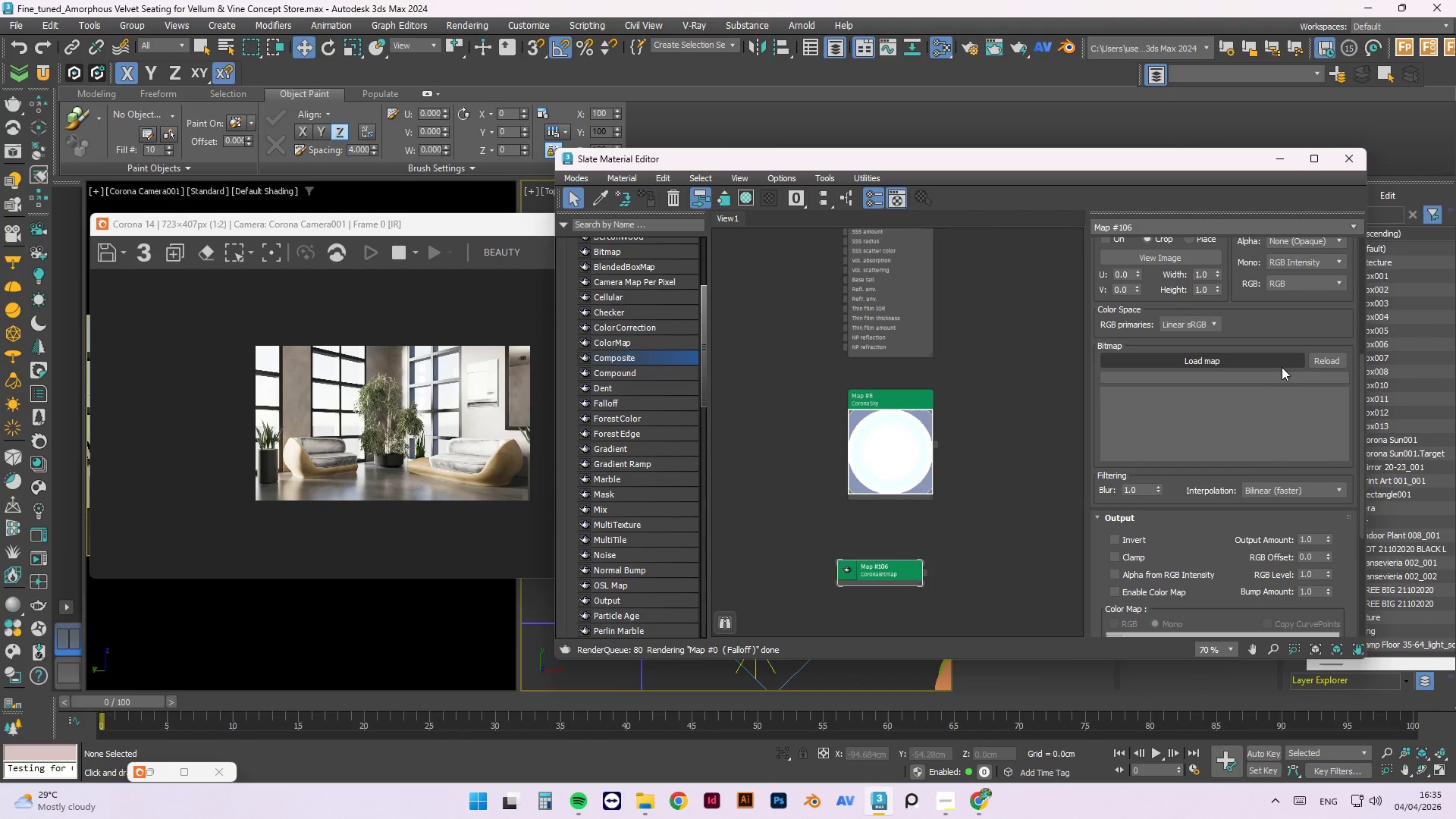 
left_click([1277, 360])
 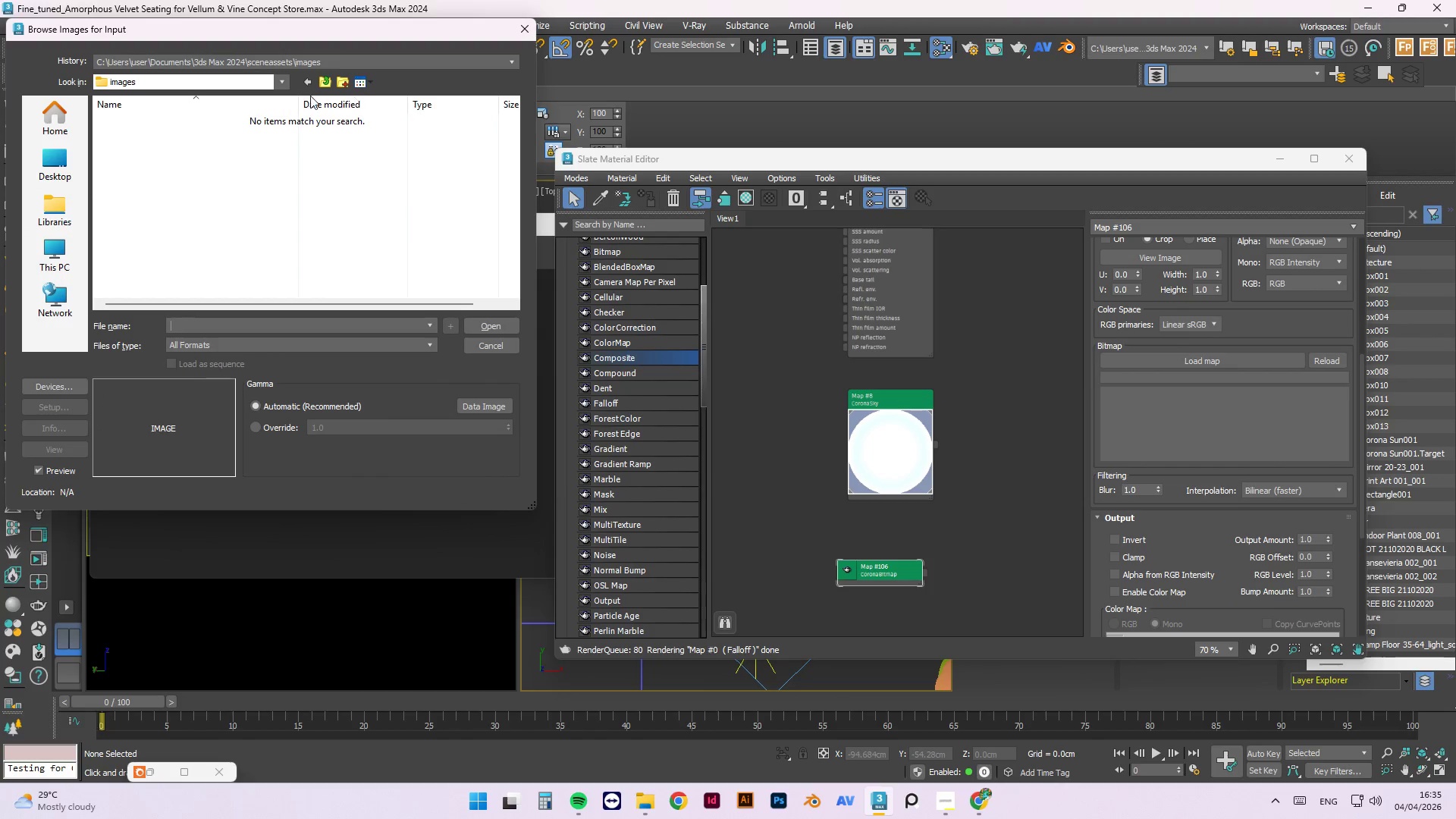 
left_click([65, 162])
 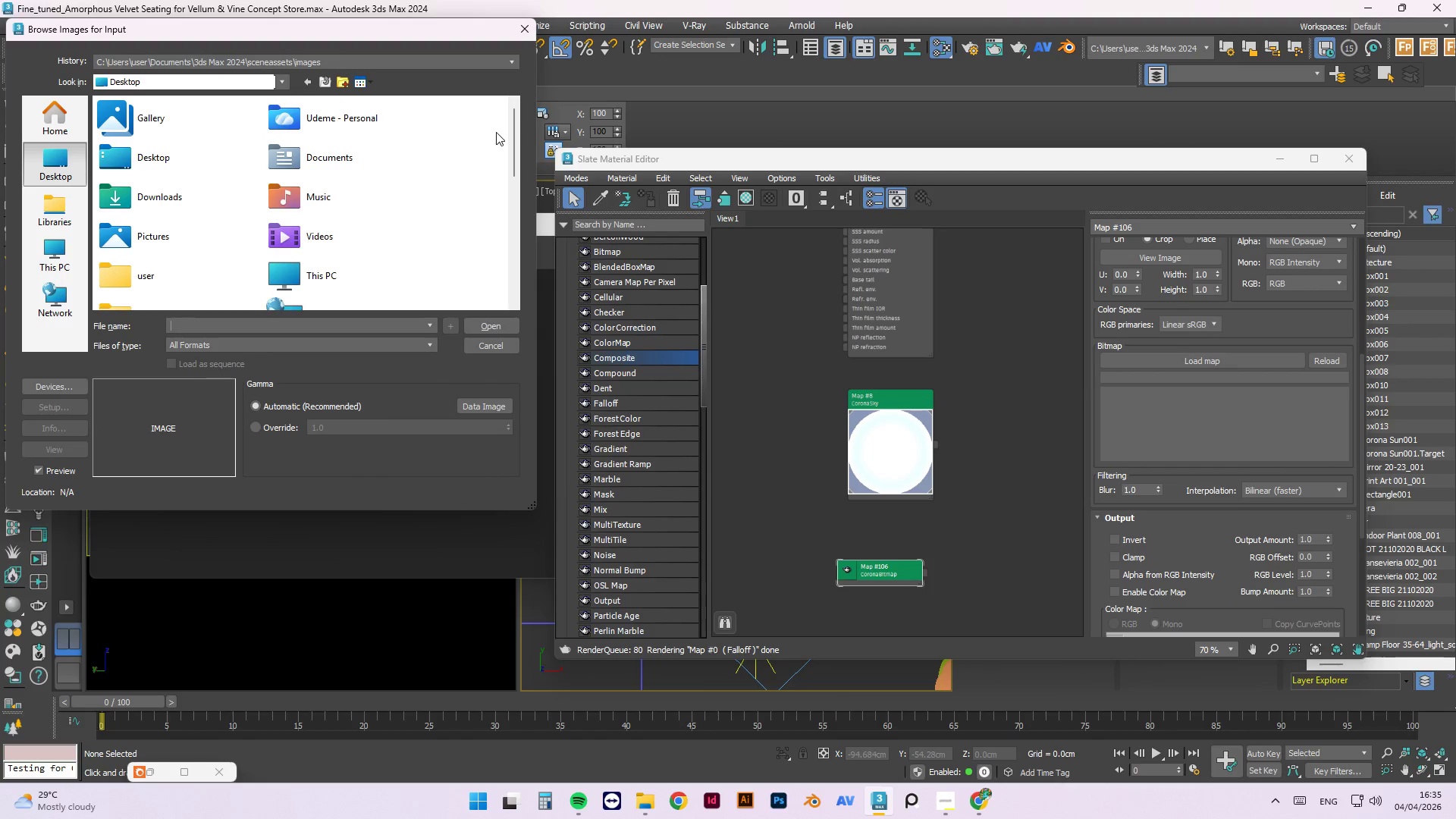 
left_click_drag(start_coordinate=[513, 133], to_coordinate=[509, 231])
 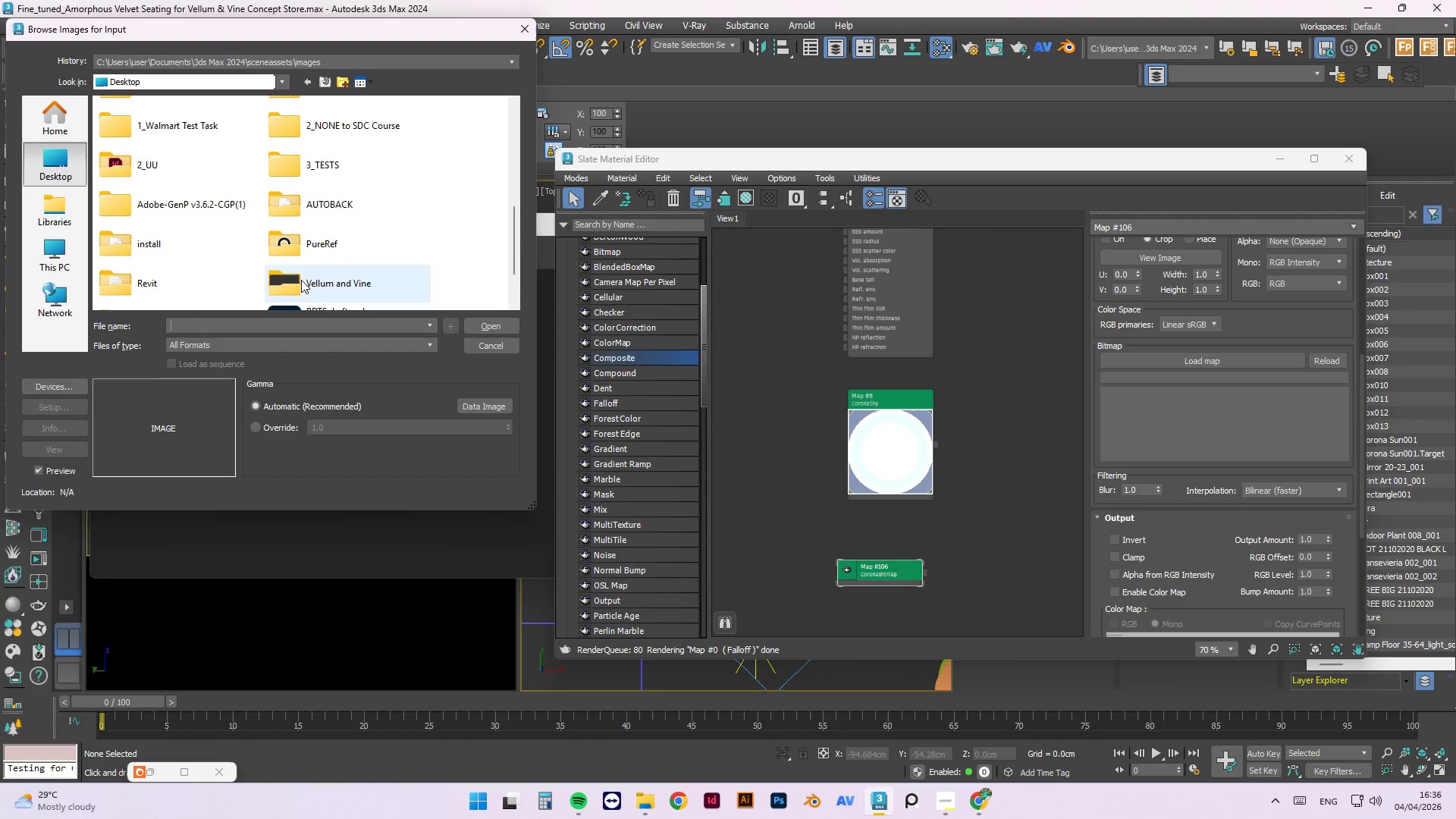 
double_click([304, 281])
 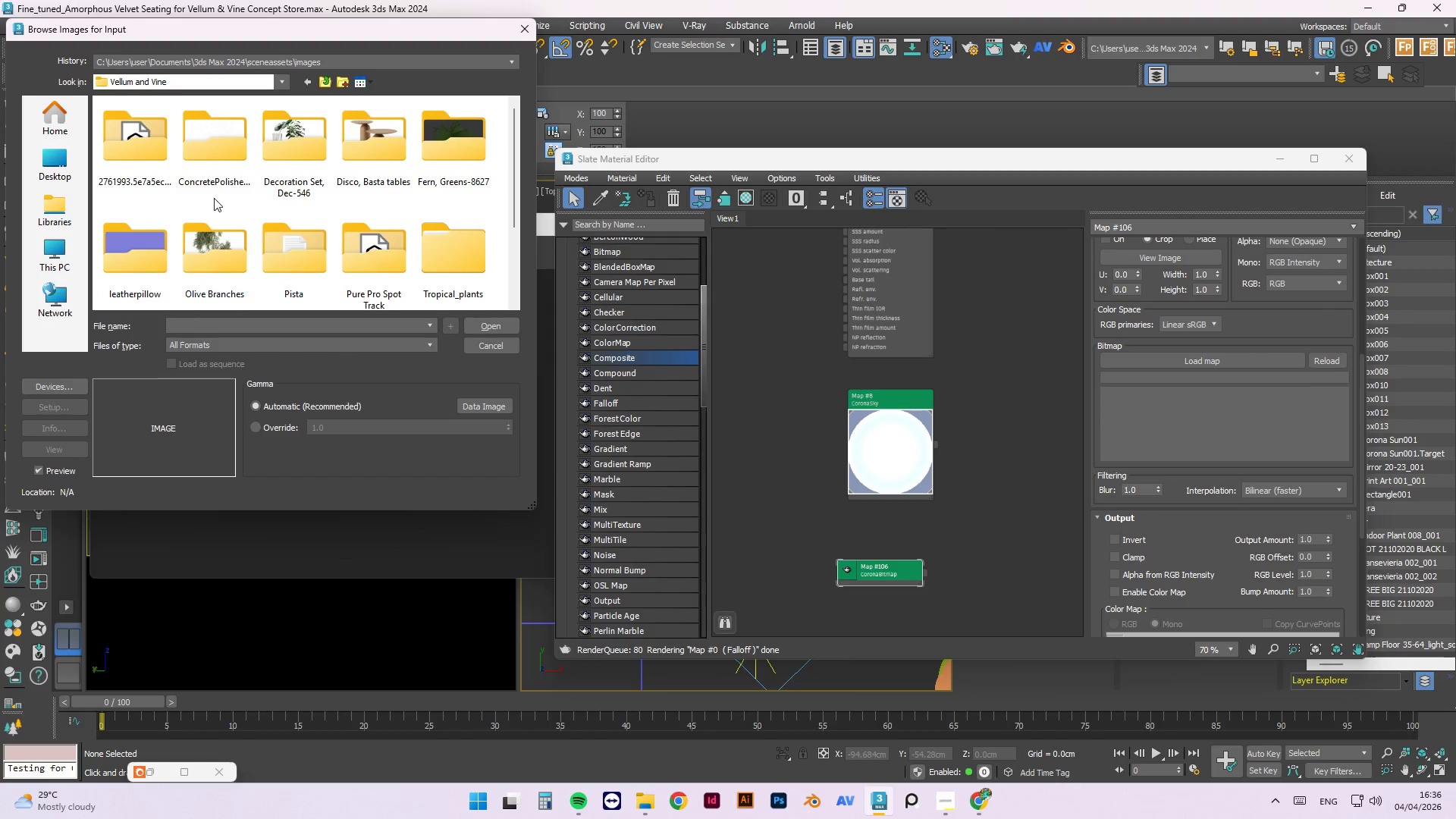 
scroll: coordinate [212, 196], scroll_direction: down, amount: 3.0
 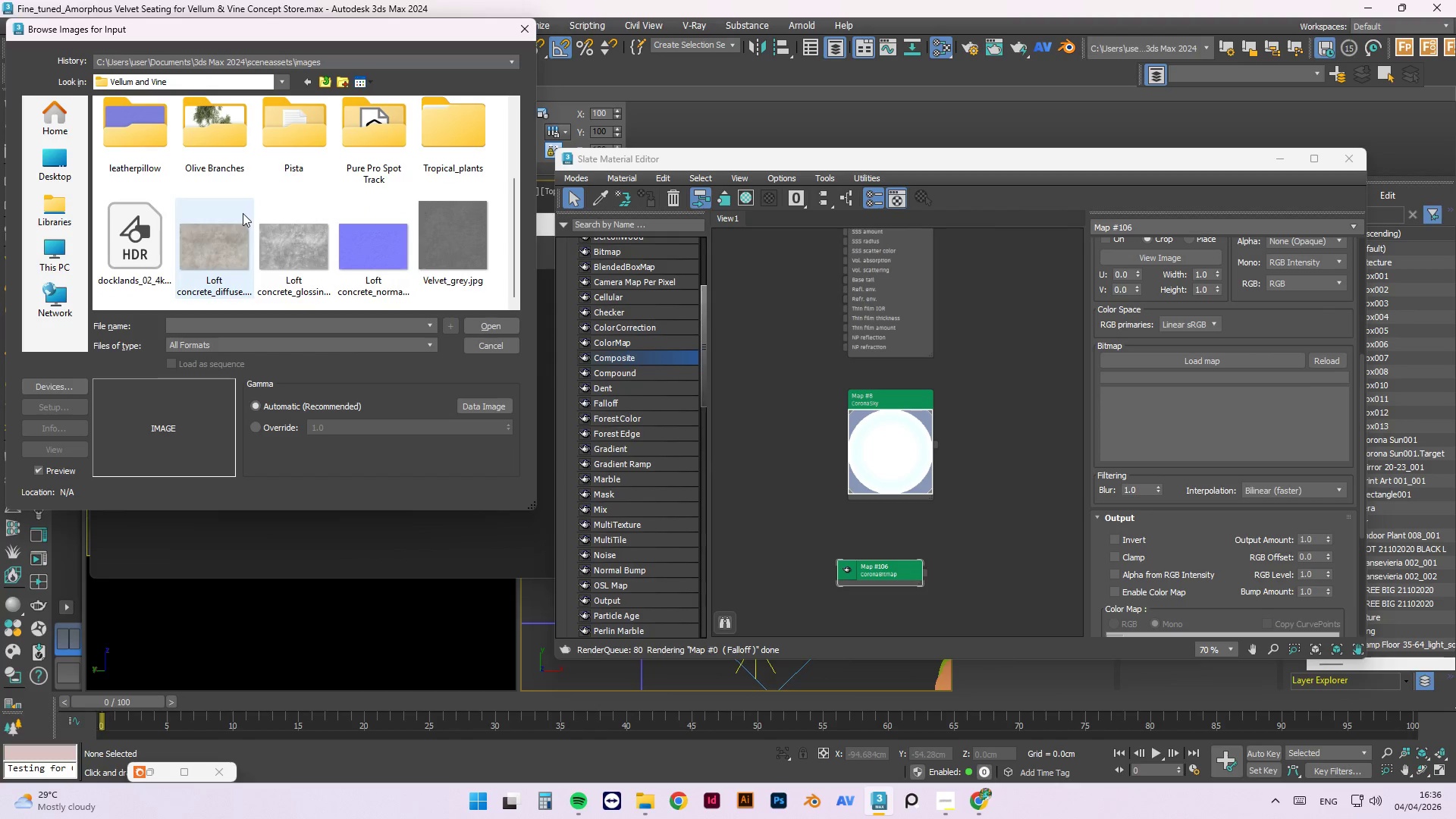 
left_click([158, 249])
 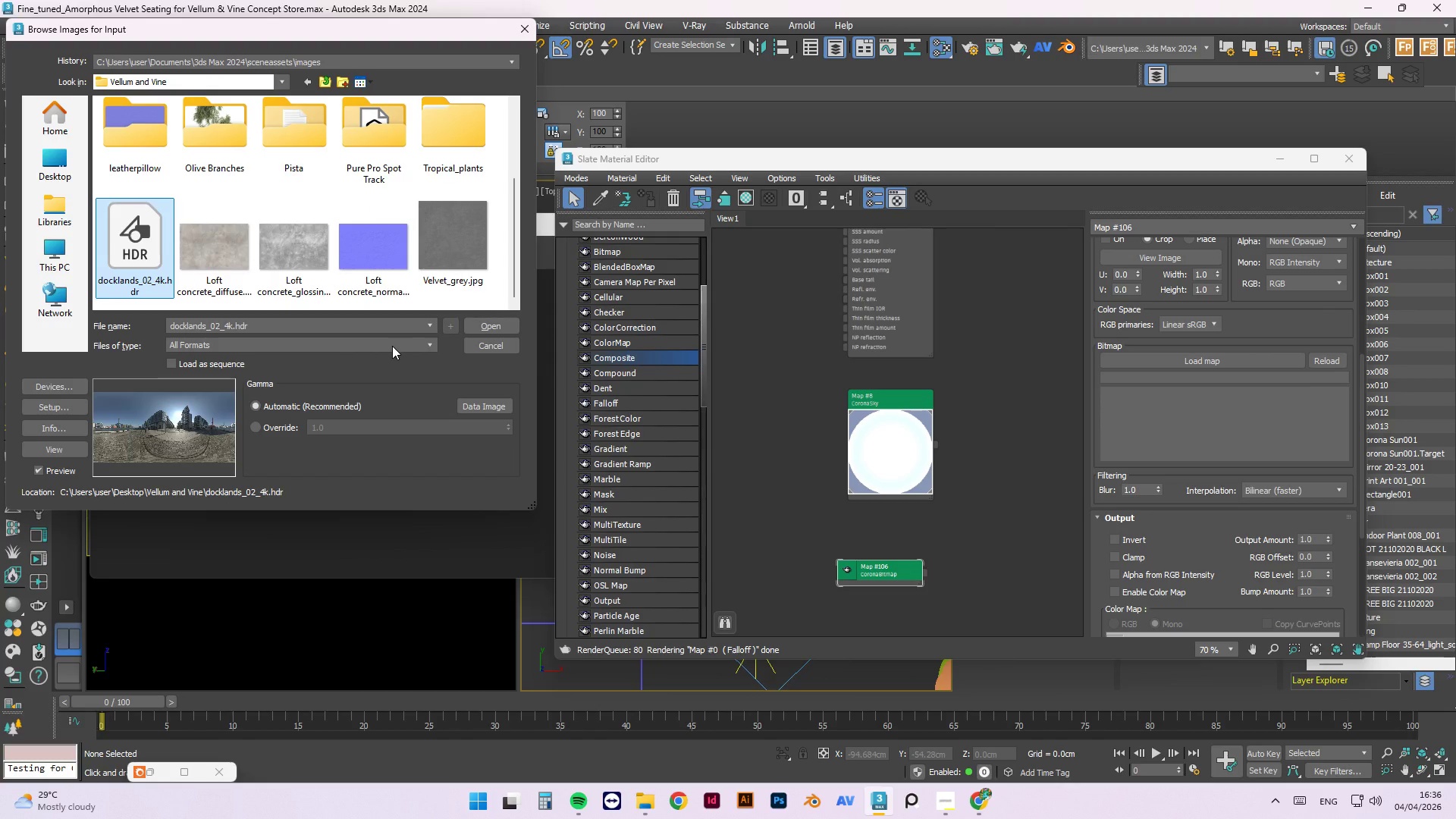 
wait(6.64)
 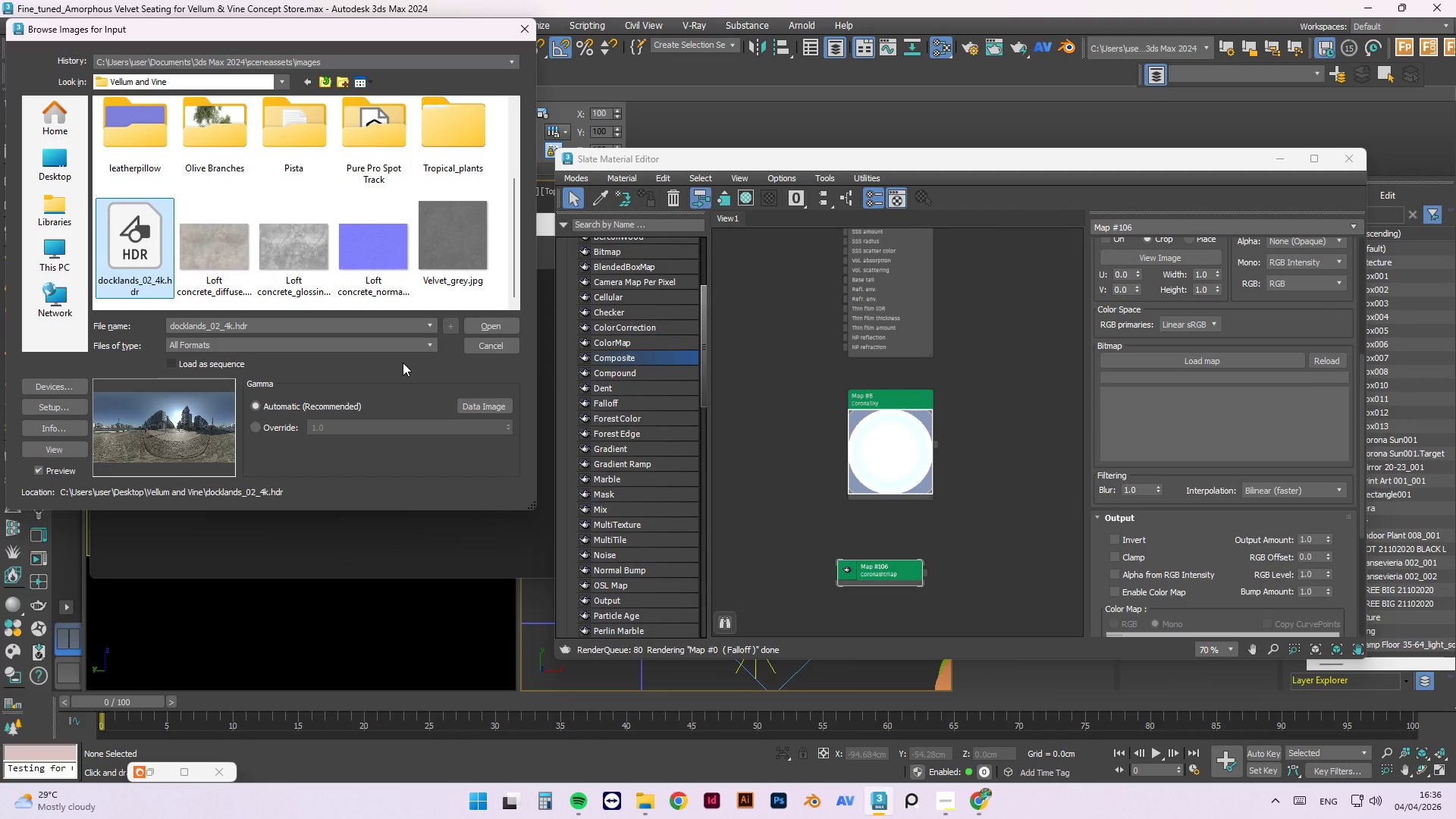 
left_click([487, 327])
 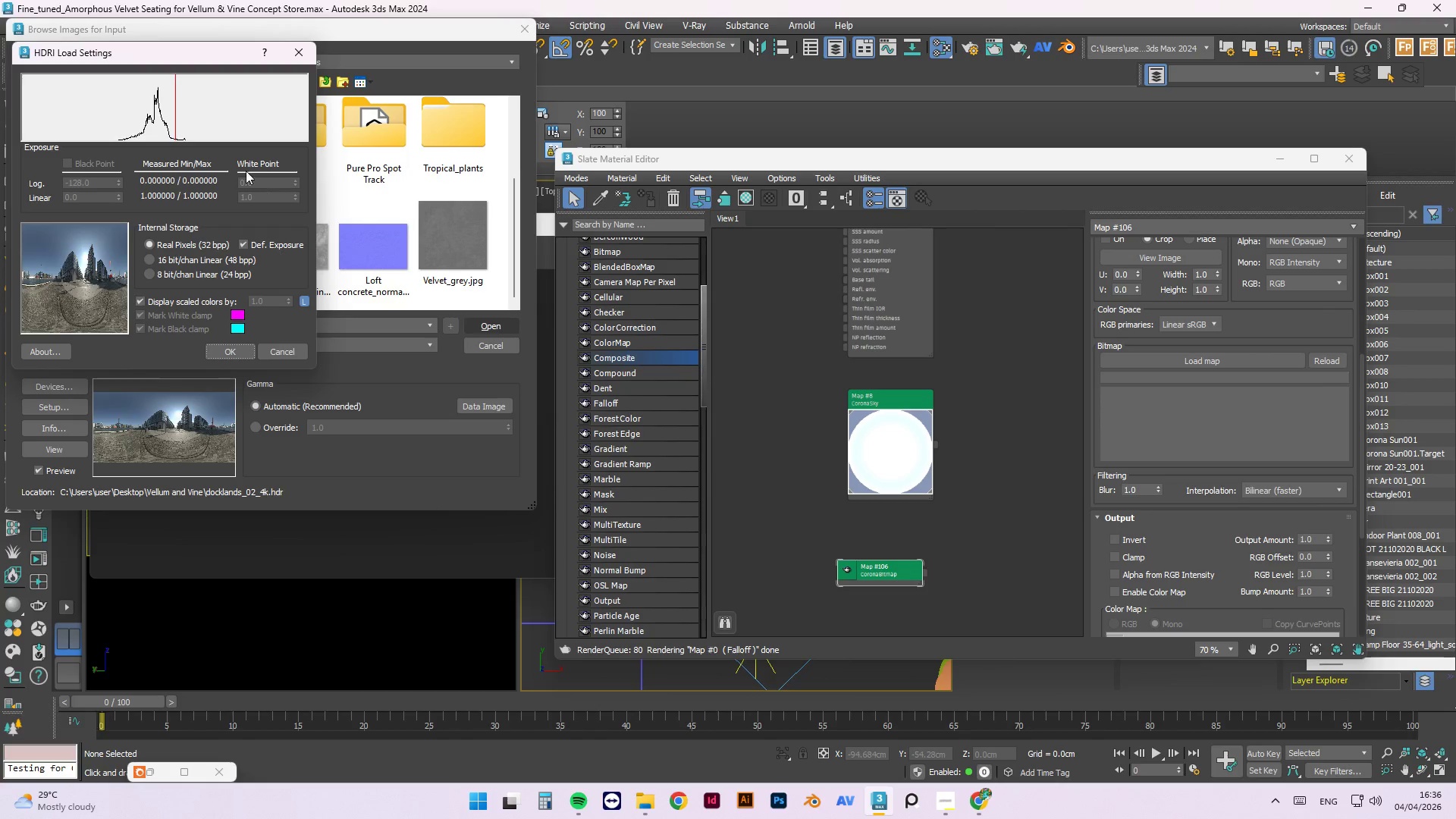 
wait(5.66)
 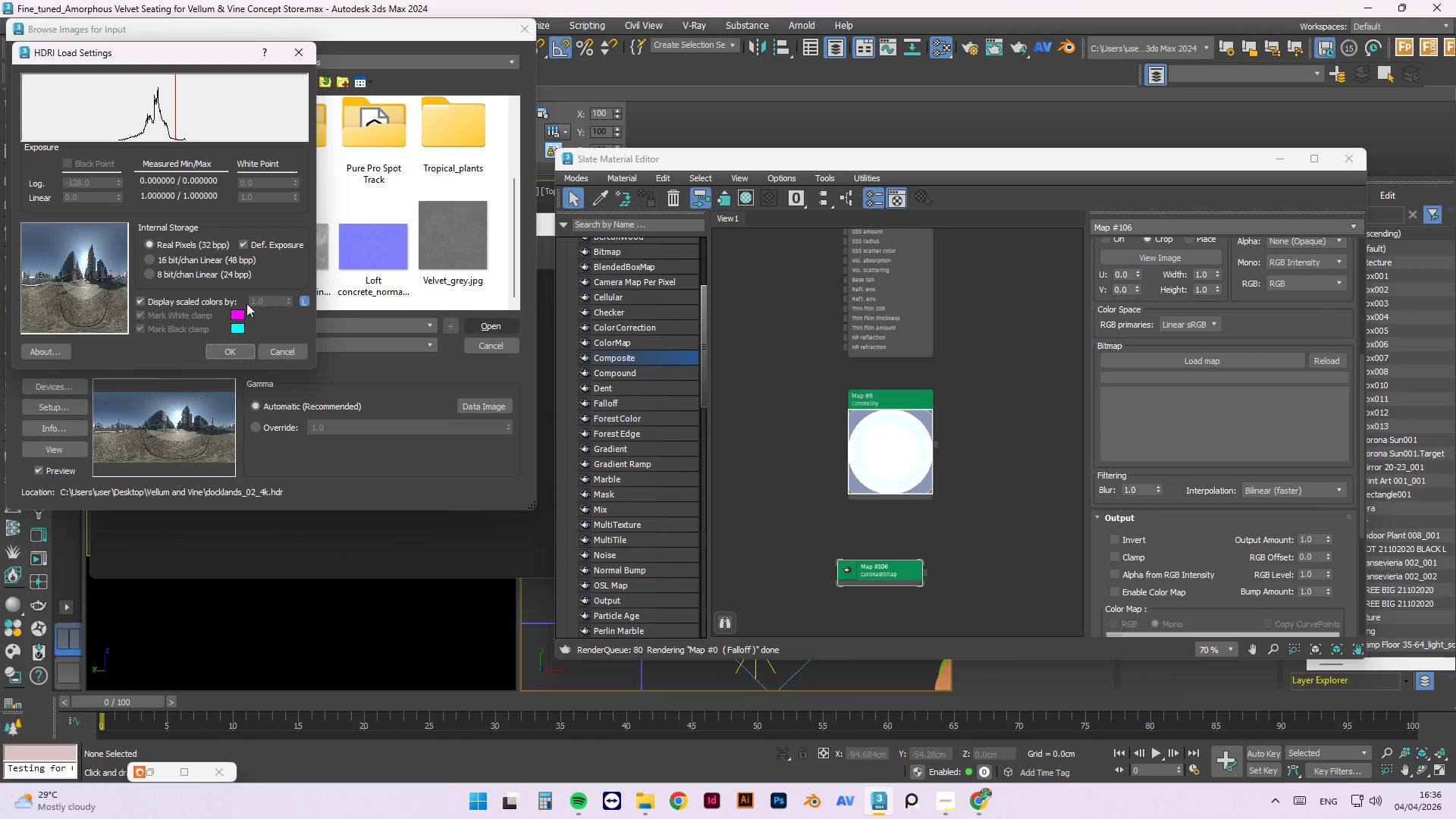 
left_click([243, 353])
 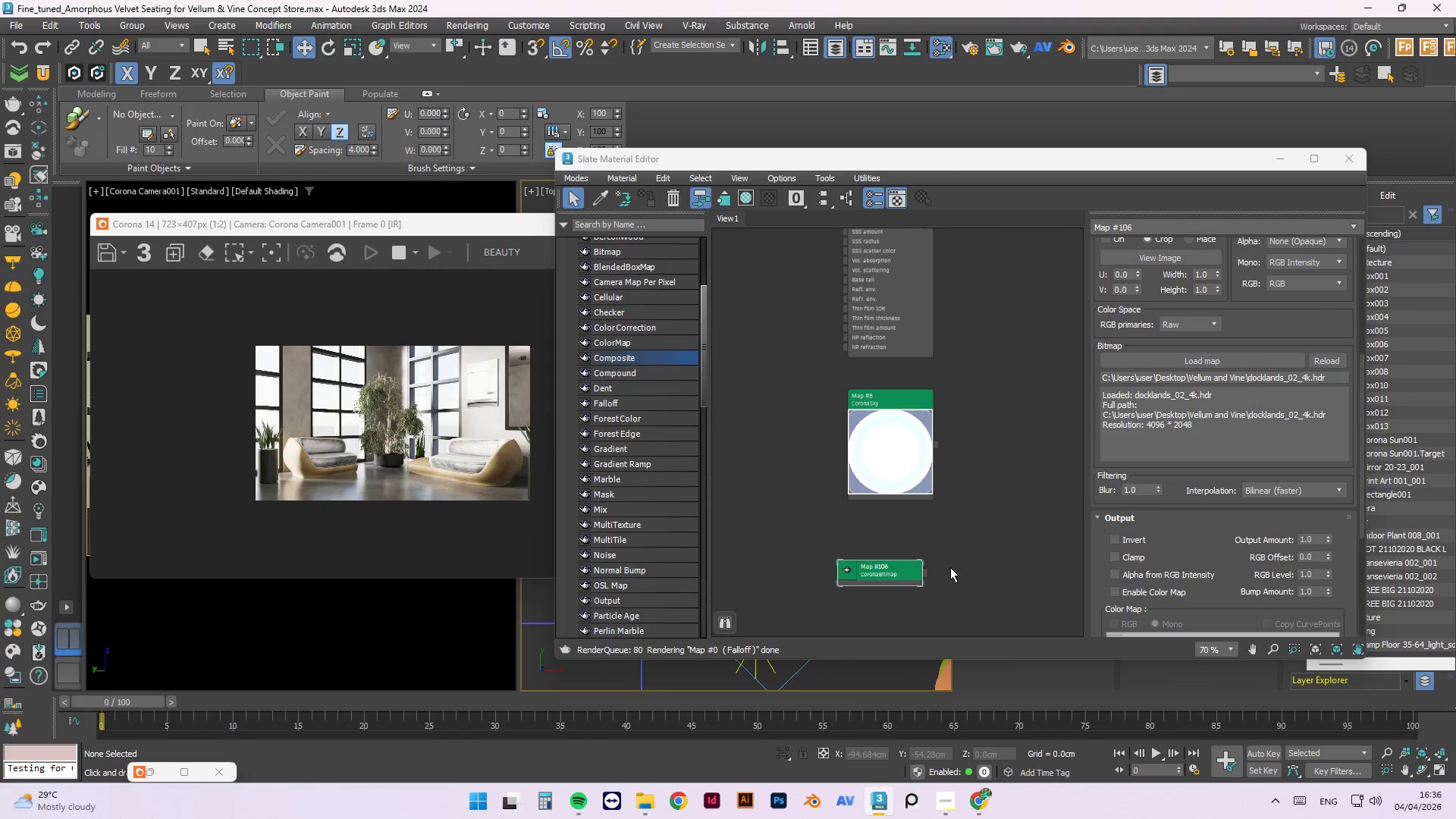 
scroll: coordinate [924, 588], scroll_direction: up, amount: 1.0
 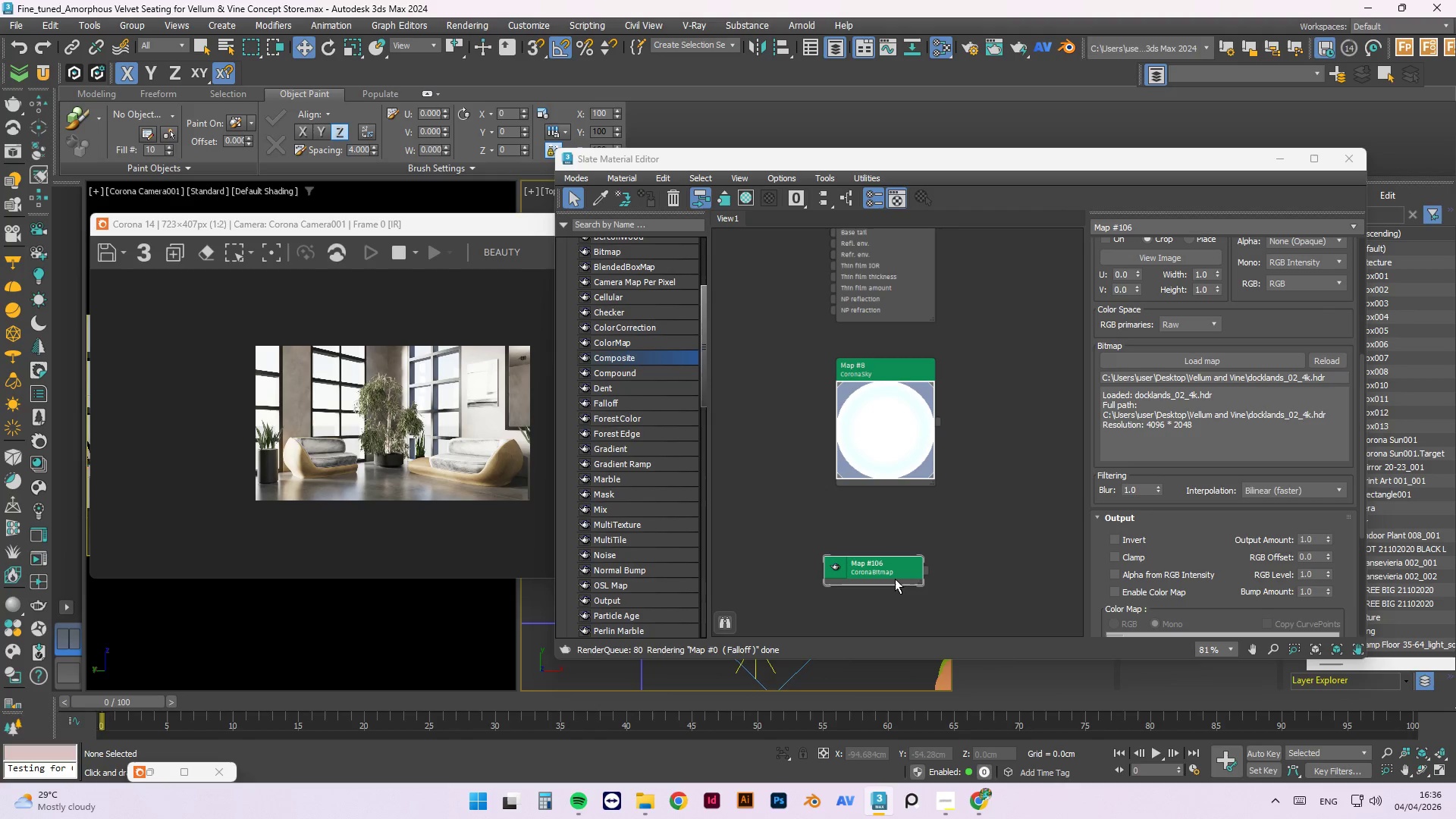 
wait(28.3)
 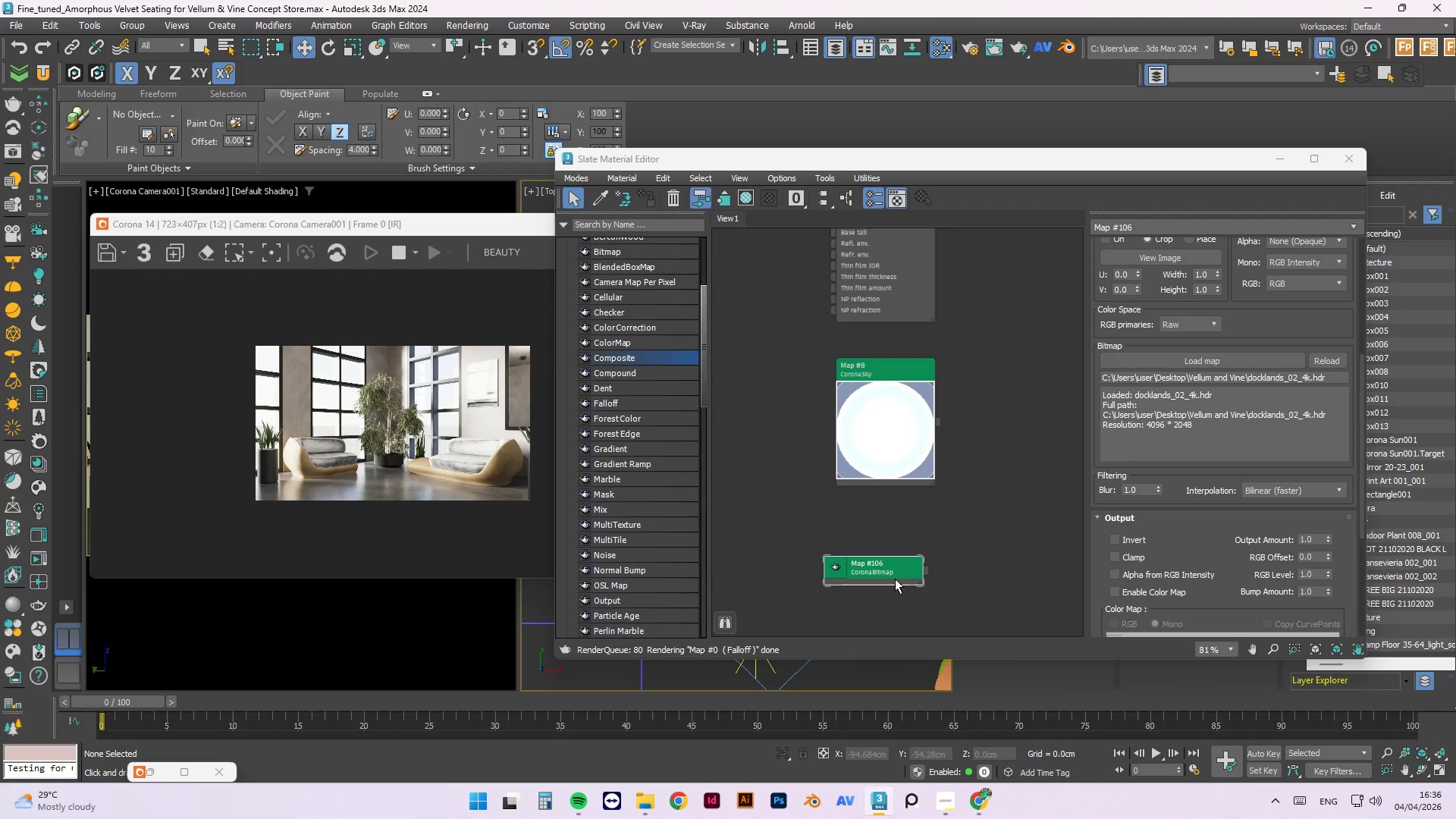 
double_click([510, 17])
 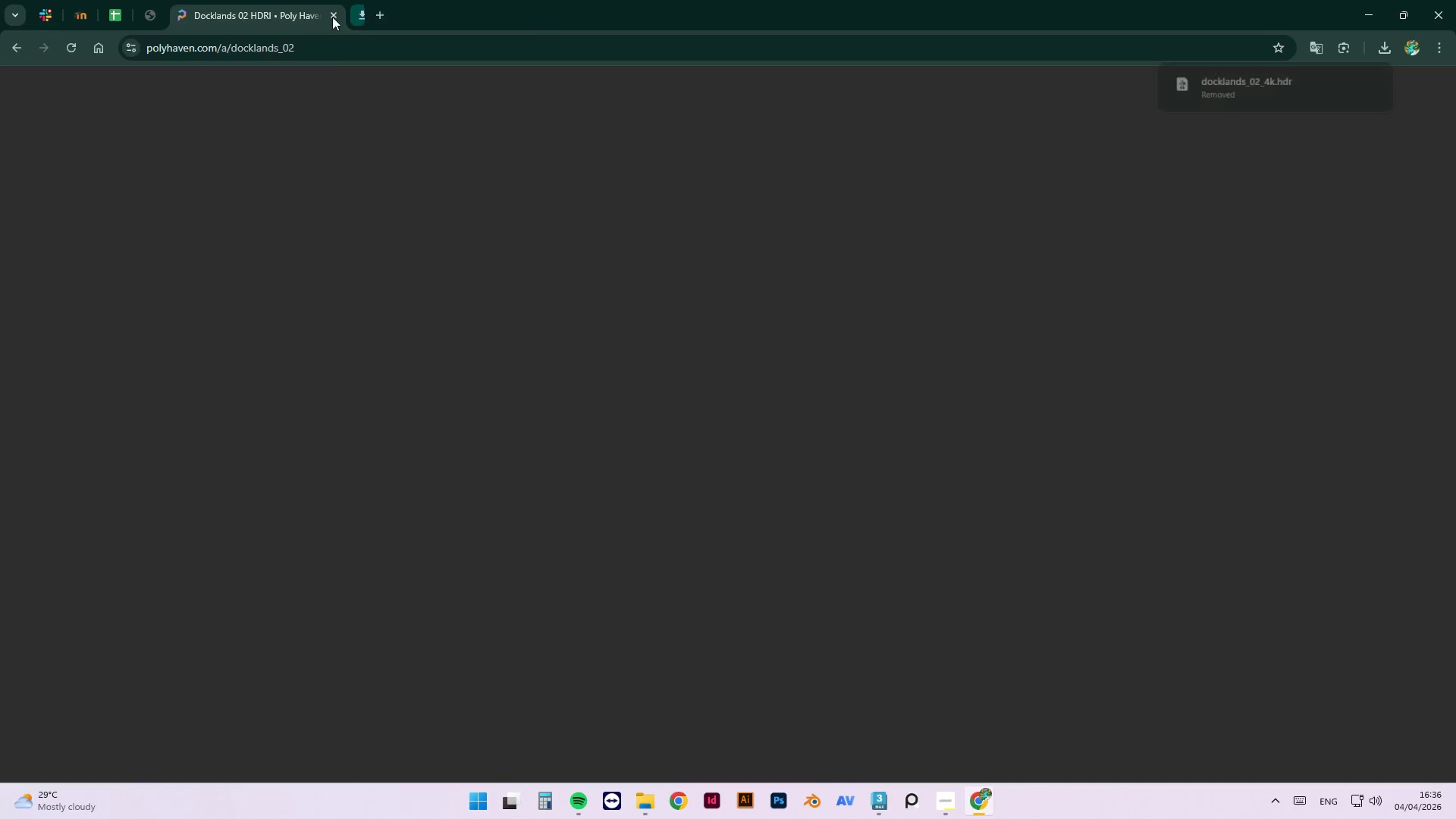 
mouse_move([306, 18])
 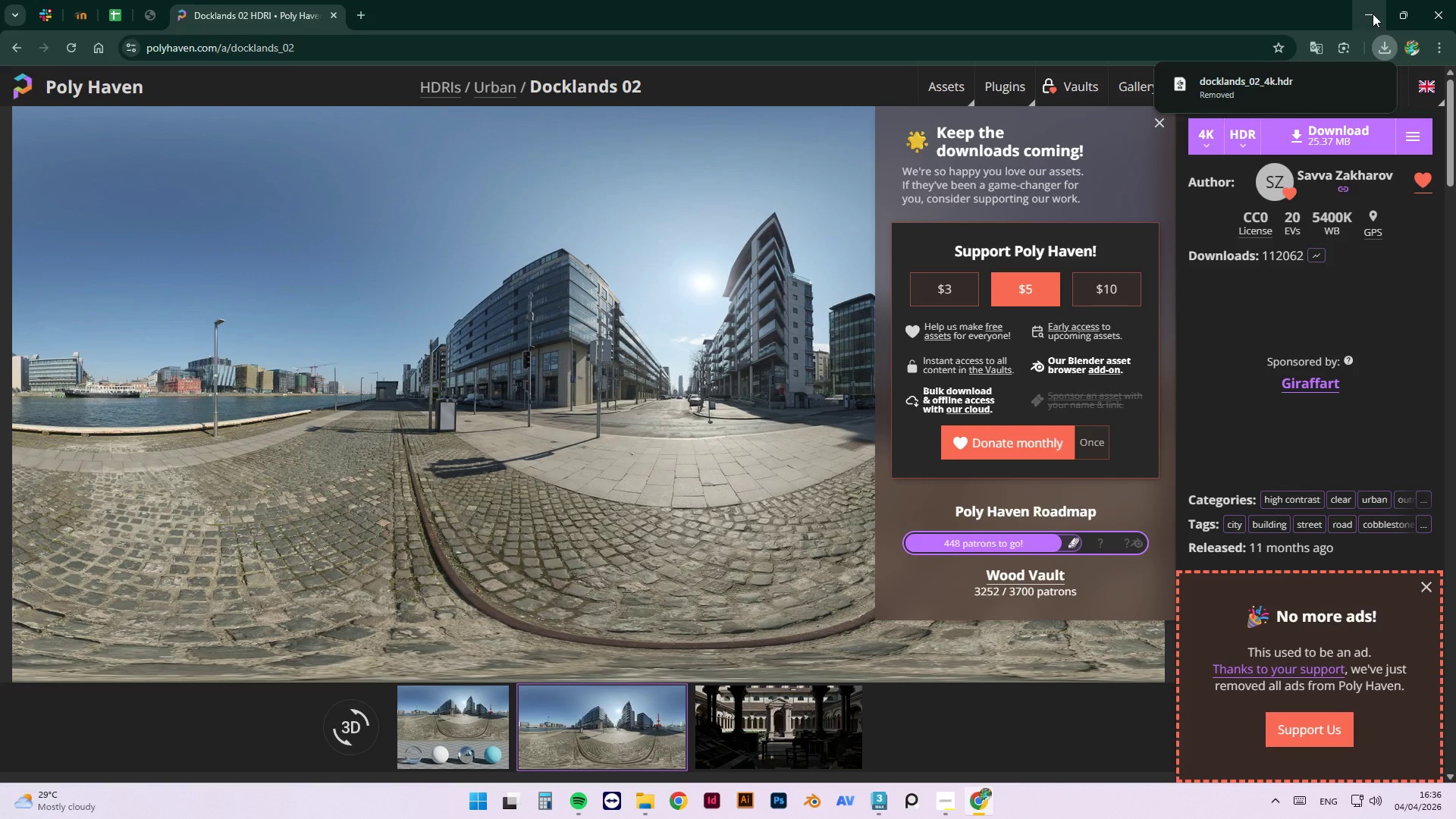 
left_click([1373, 14])
 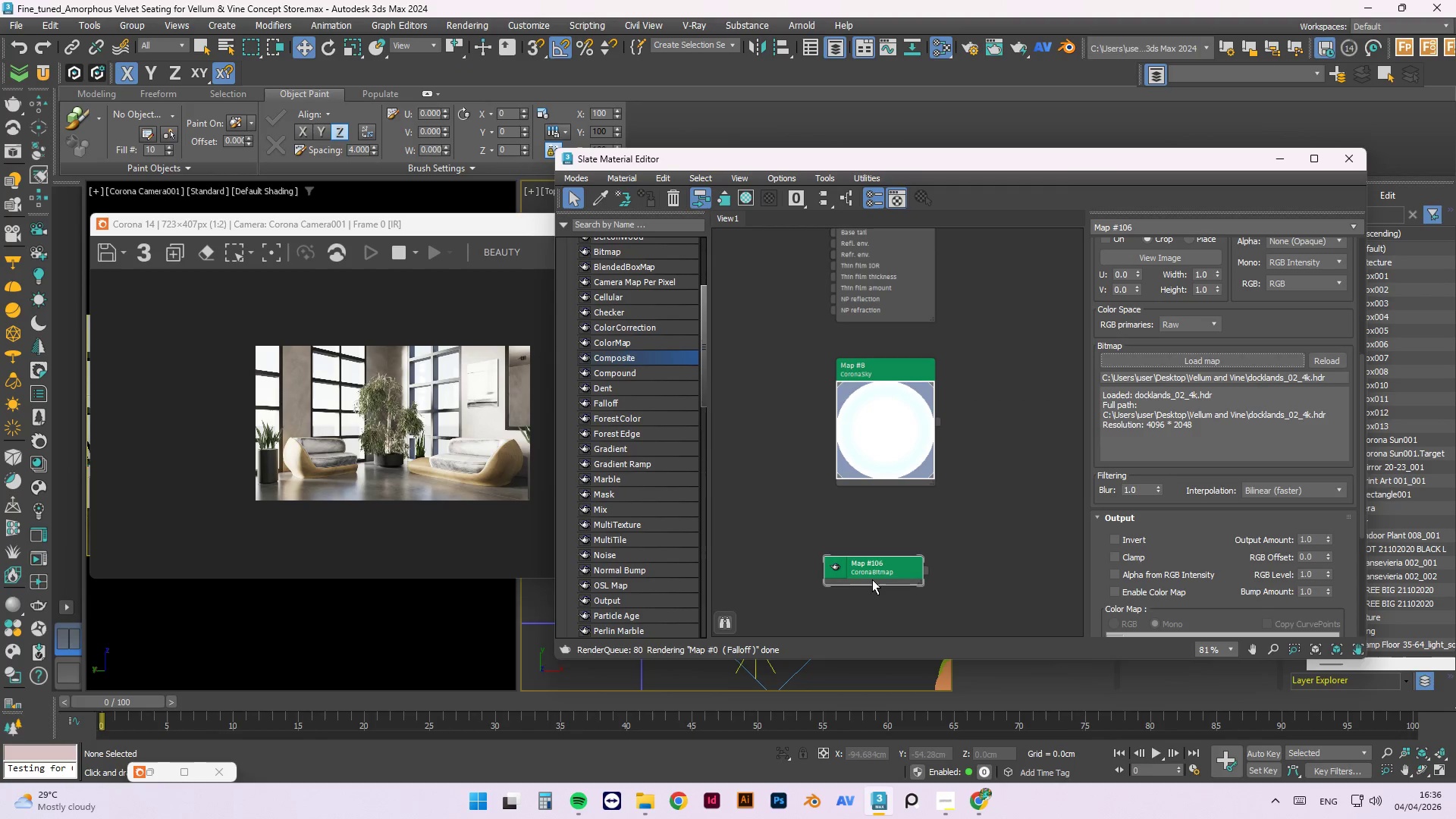 
double_click([836, 566])
 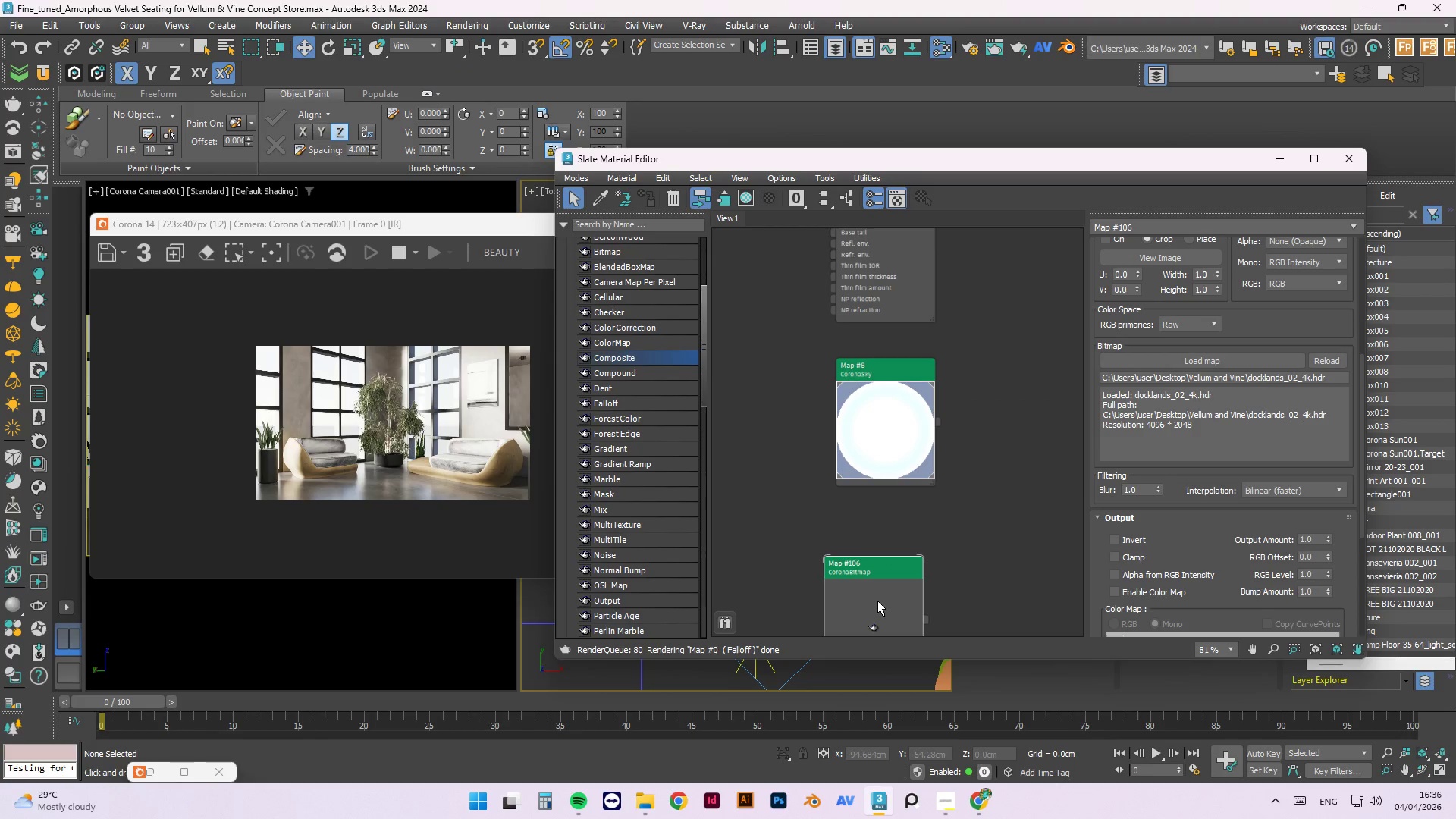 
right_click([877, 598])
 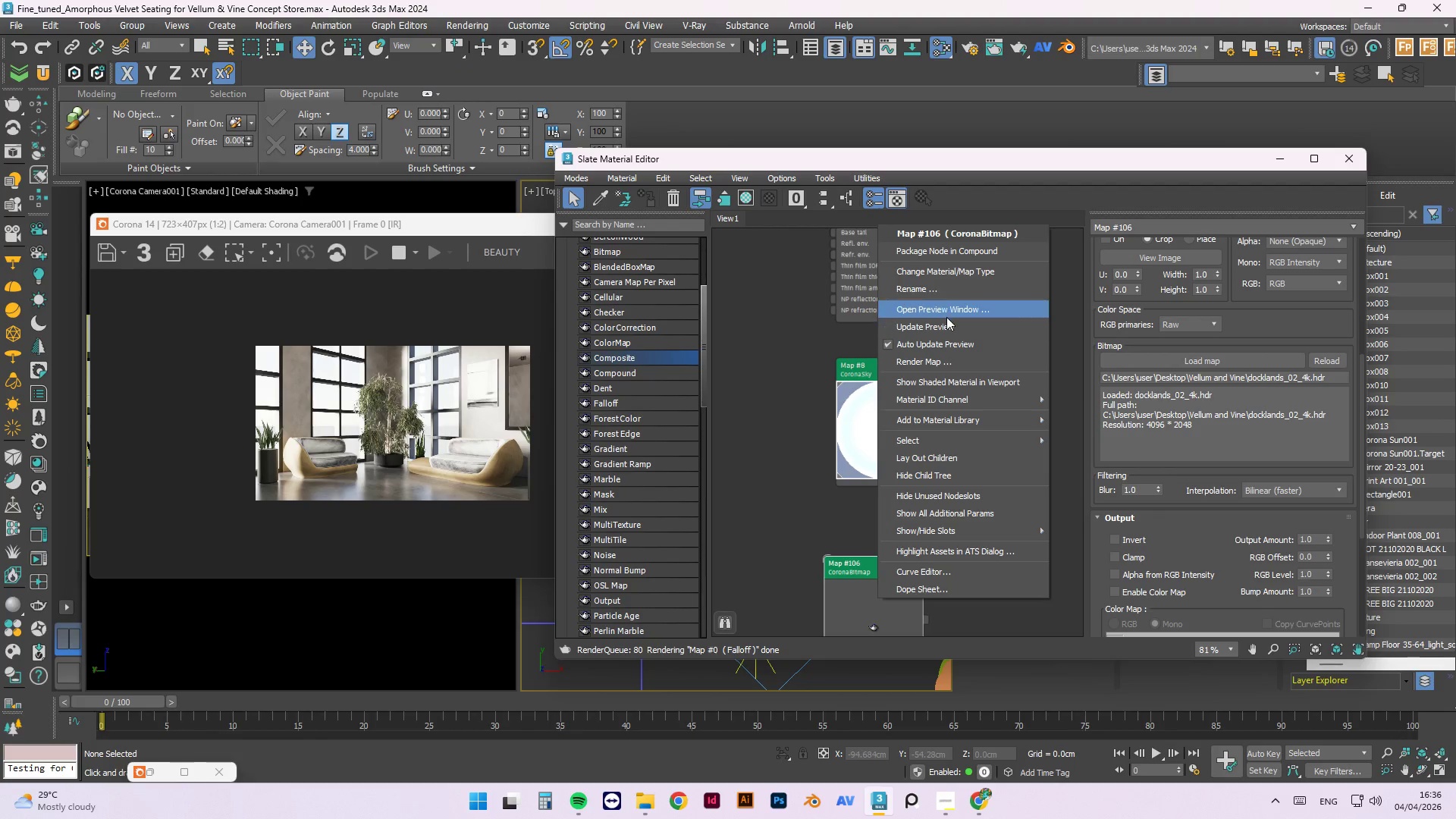 
left_click([941, 326])
 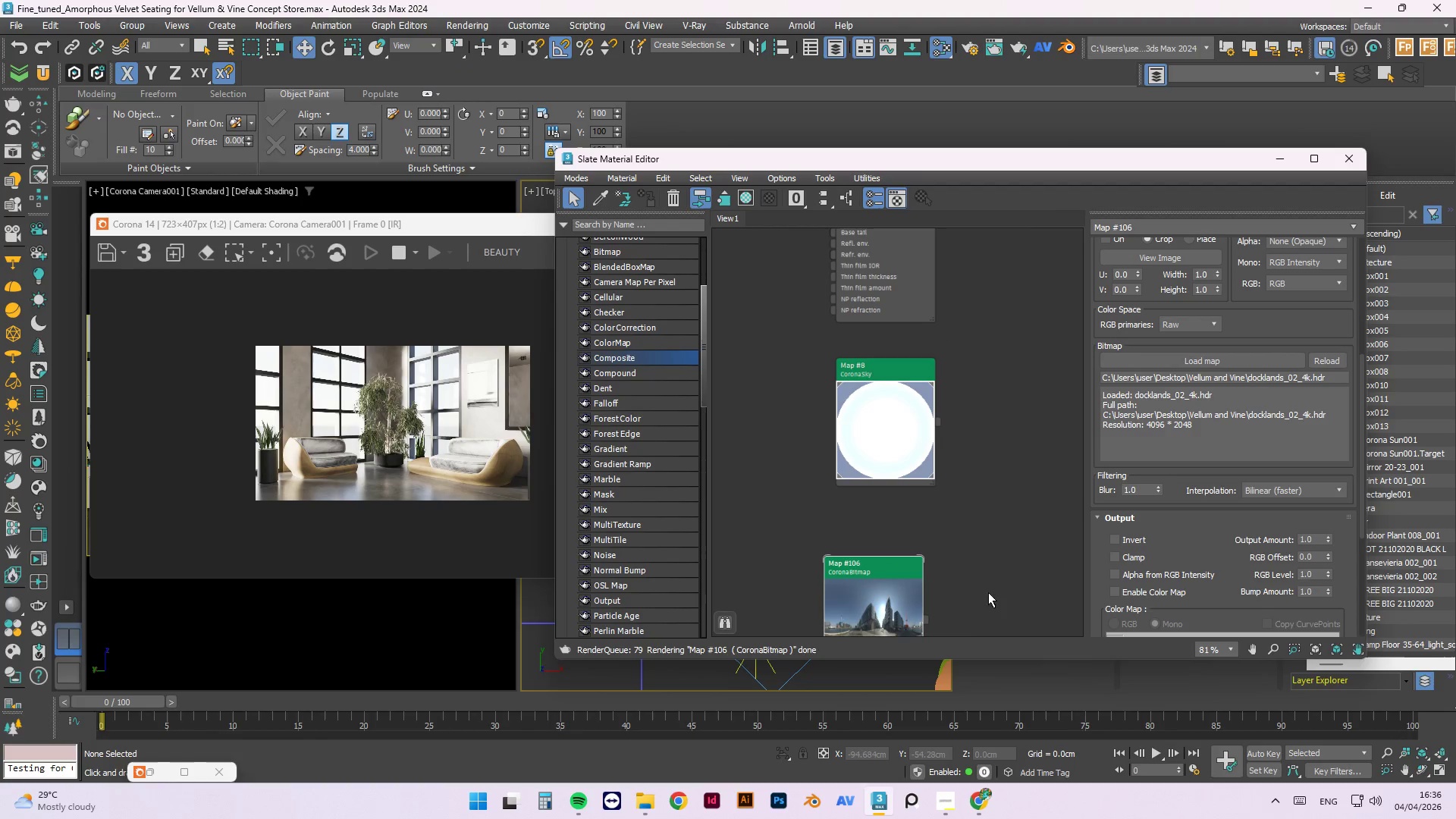 
left_click_drag(start_coordinate=[883, 607], to_coordinate=[918, 535])
 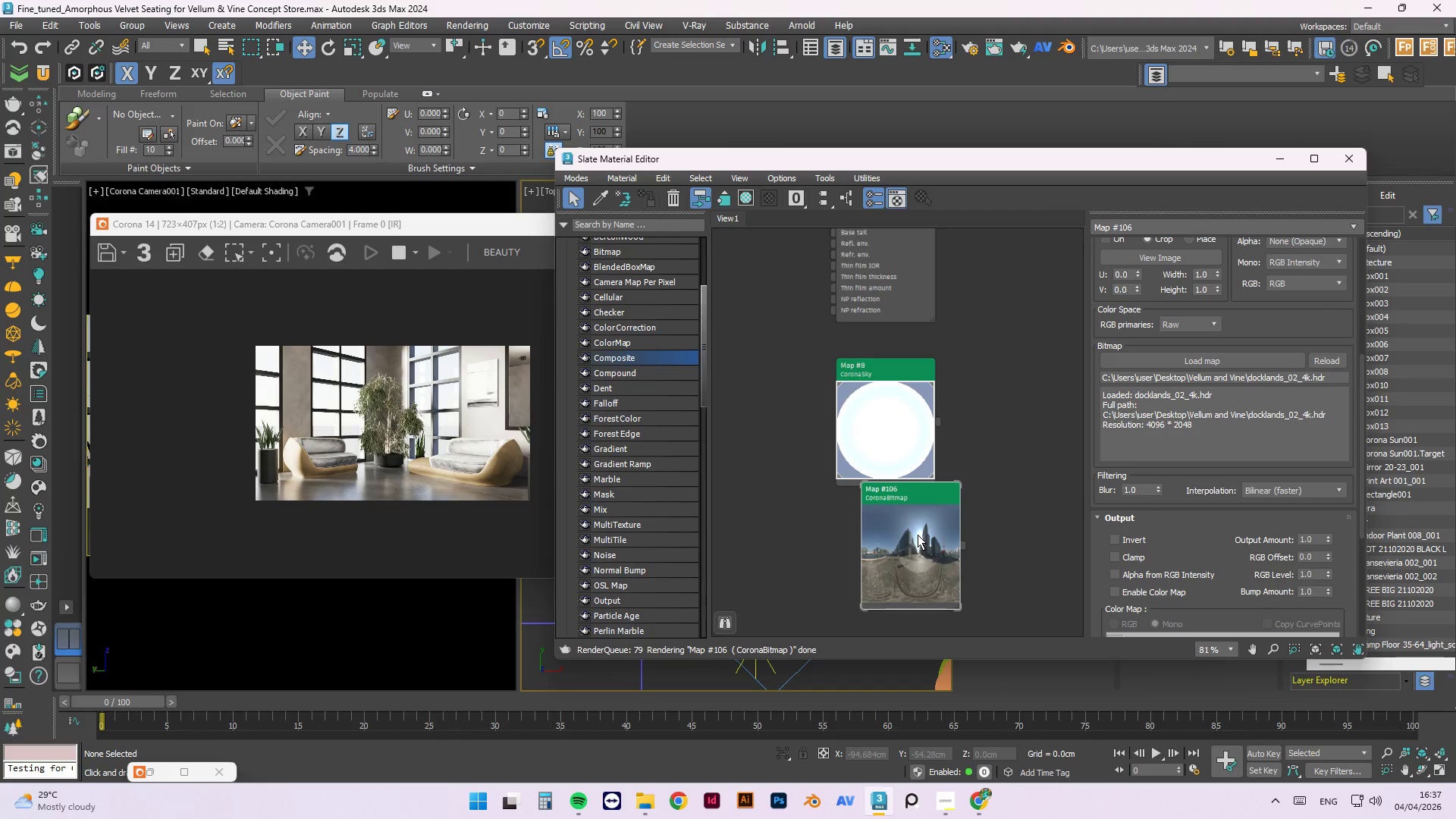 
wait(5.33)
 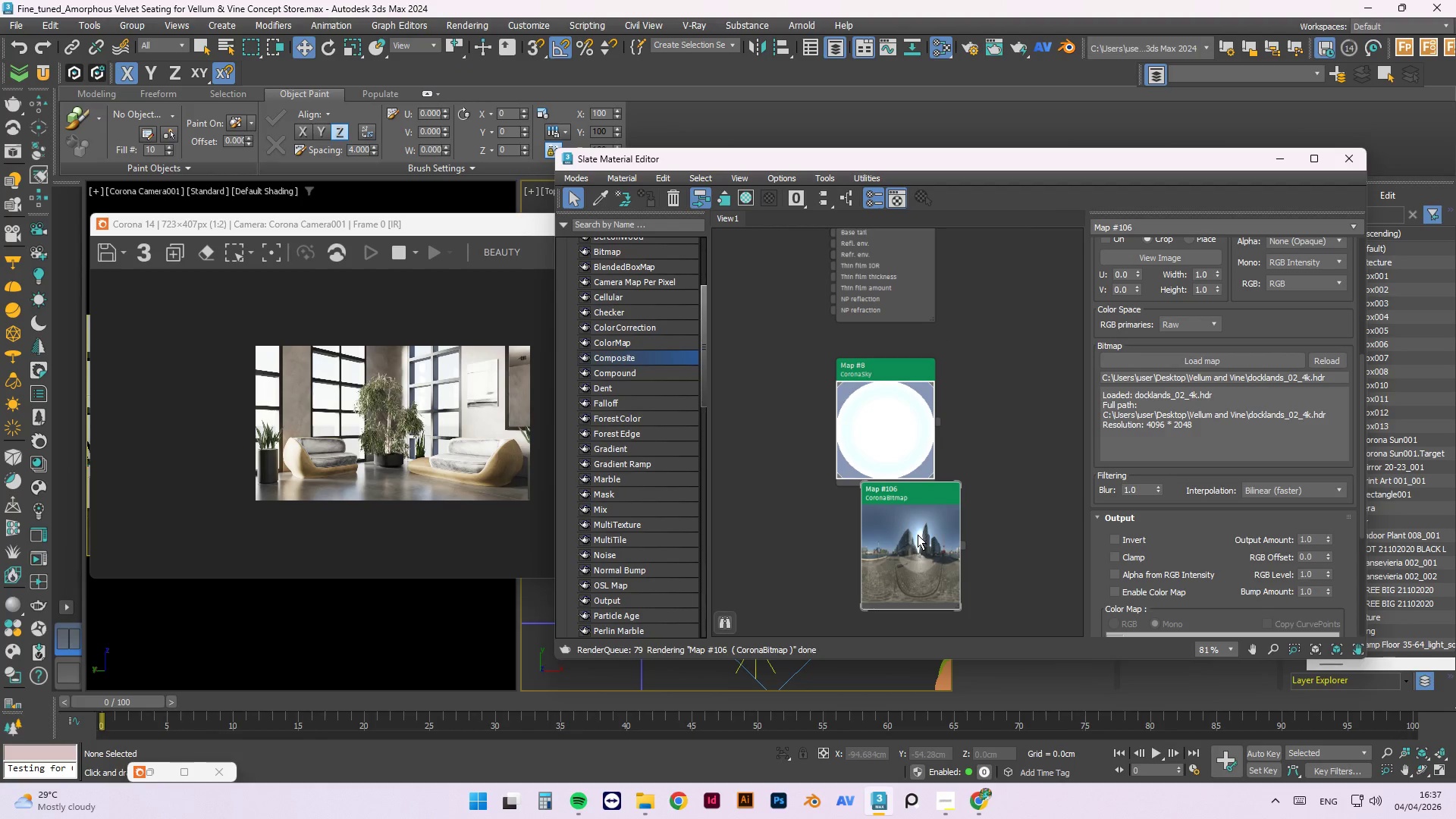 
left_click_drag(start_coordinate=[918, 535], to_coordinate=[896, 551])
 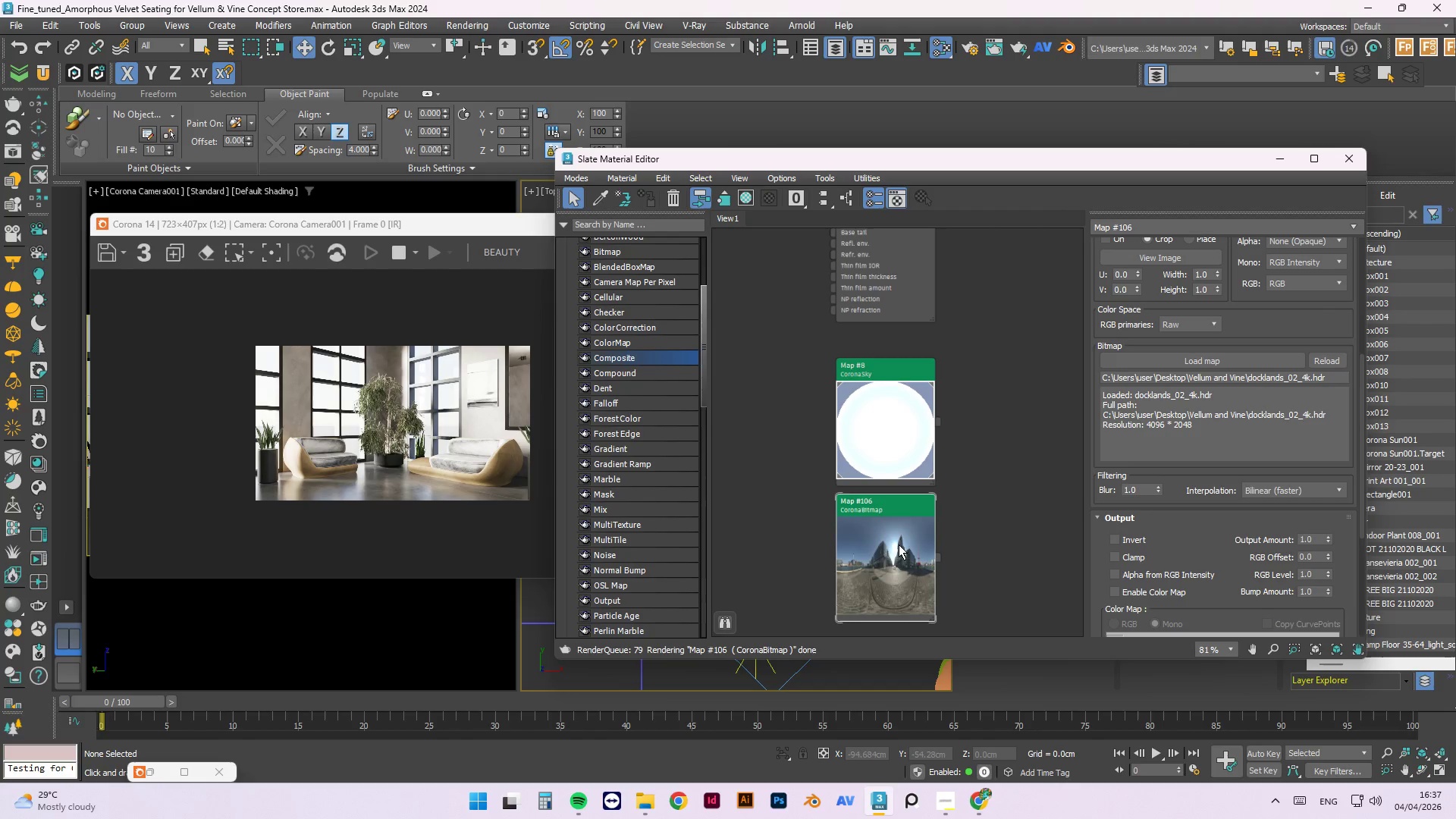 
type(mm8)
 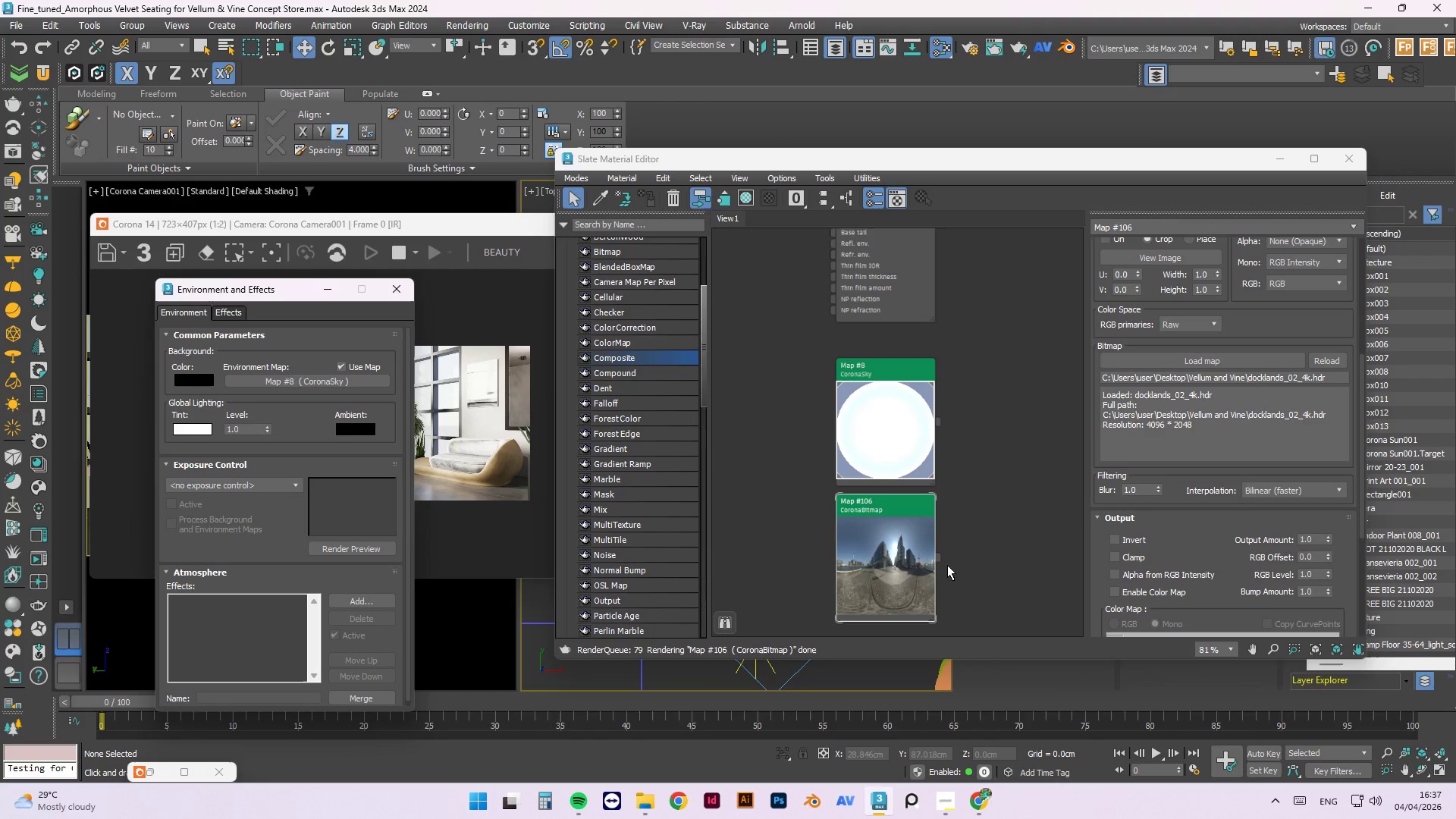 
left_click_drag(start_coordinate=[941, 558], to_coordinate=[353, 378])
 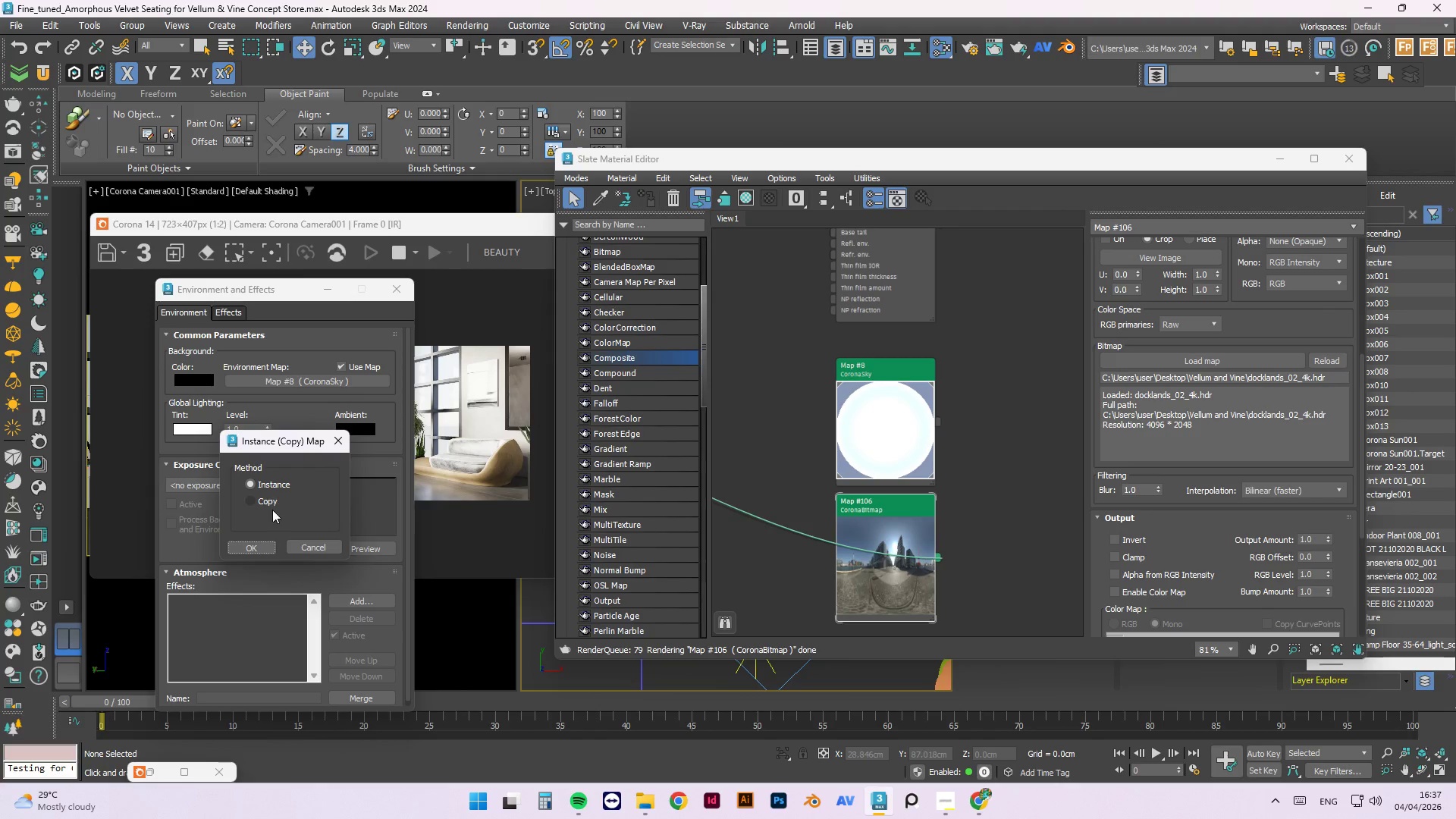 
left_click([265, 551])
 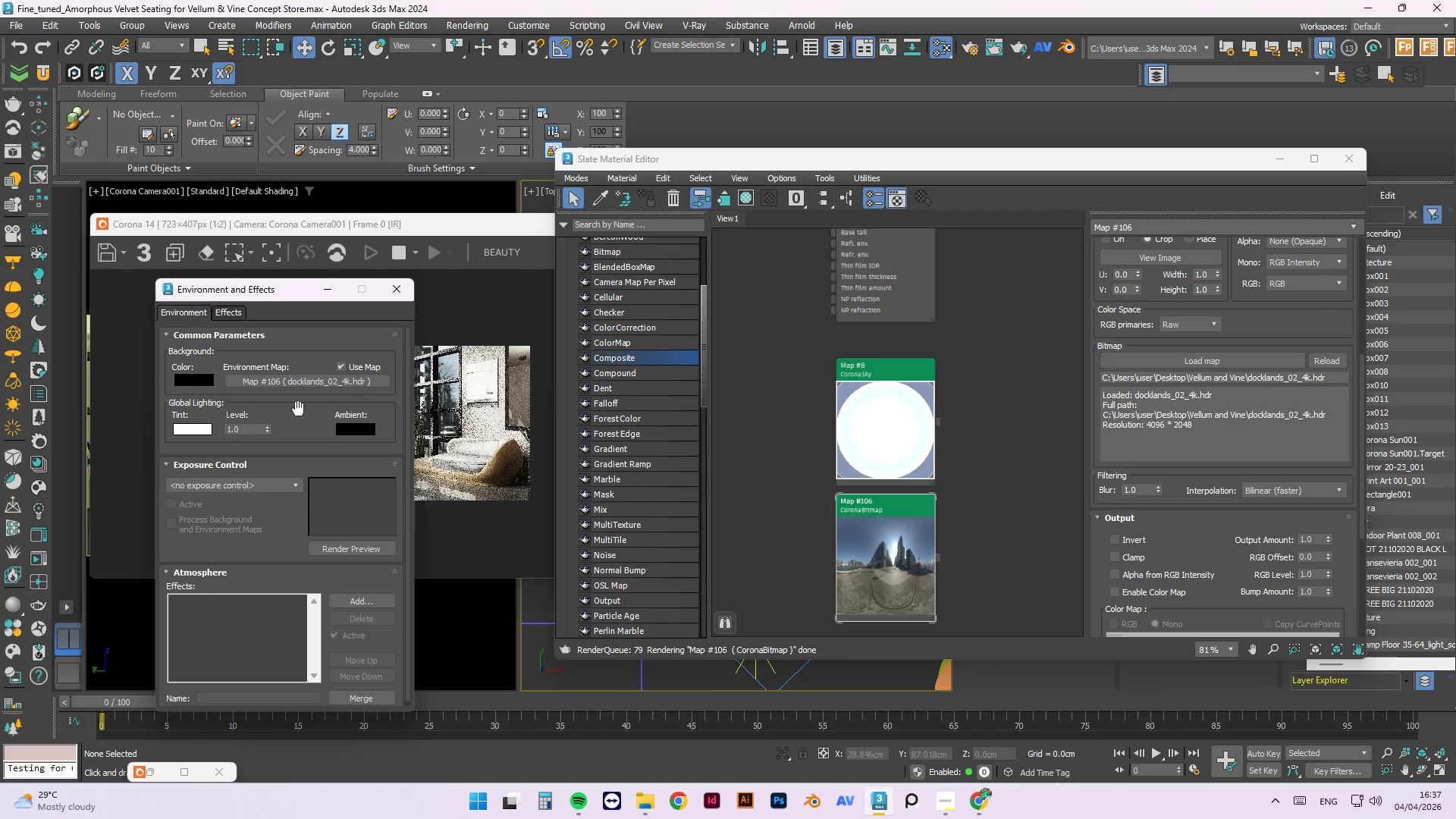 
left_click_drag(start_coordinate=[284, 289], to_coordinate=[472, 642])
 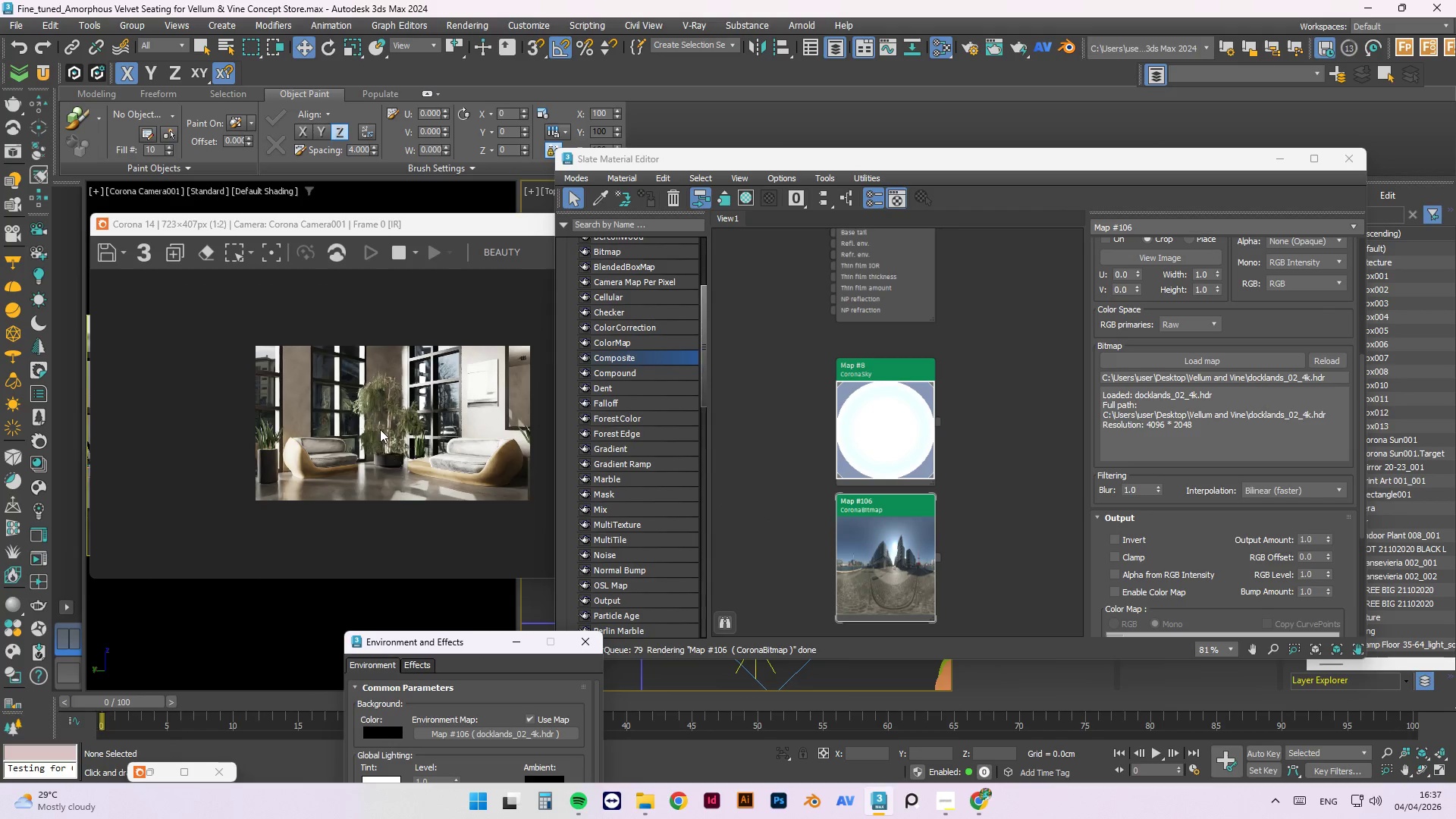 
scroll: coordinate [389, 437], scroll_direction: up, amount: 1.0
 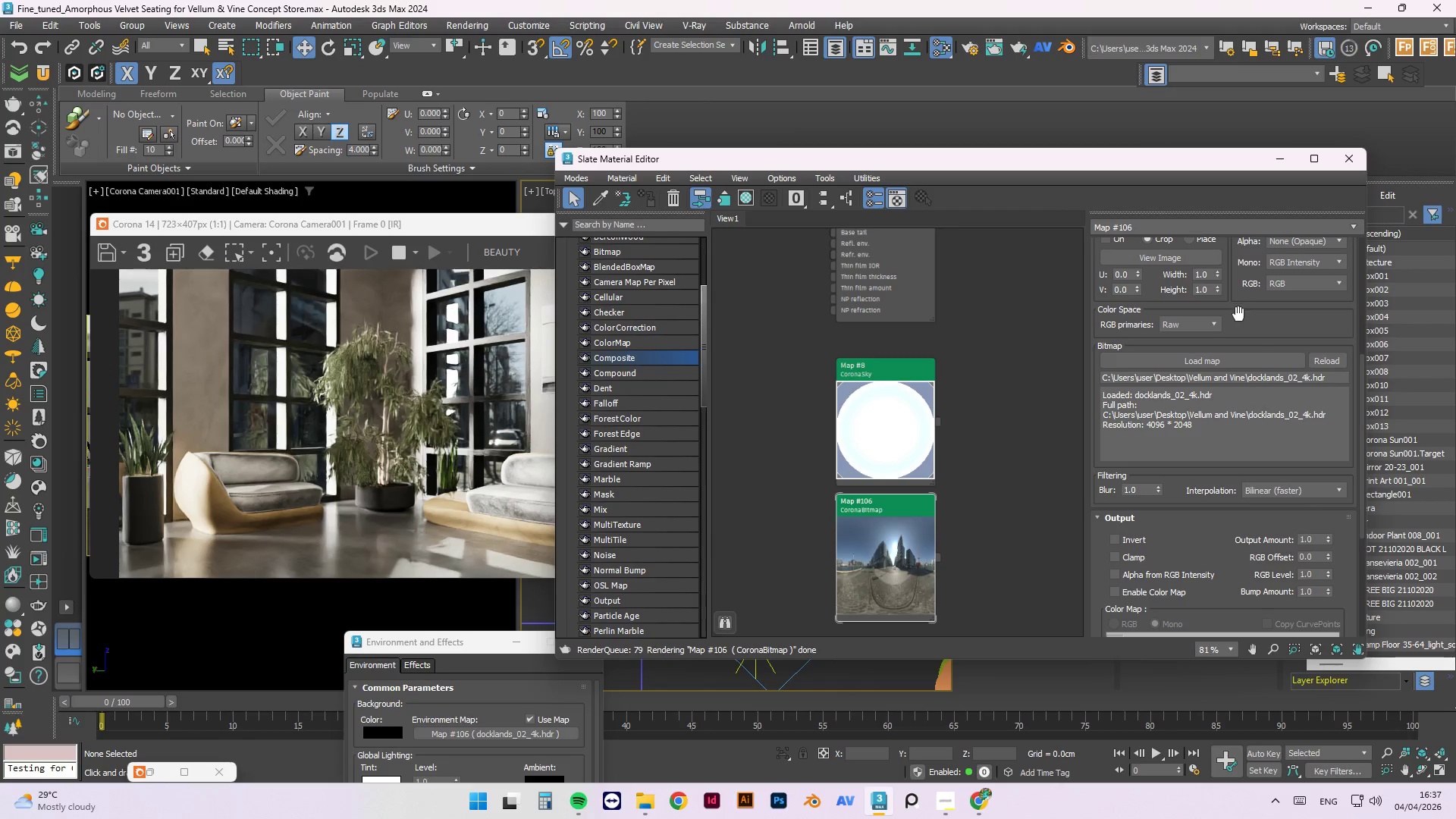 
left_click_drag(start_coordinate=[1363, 369], to_coordinate=[1361, 251])
 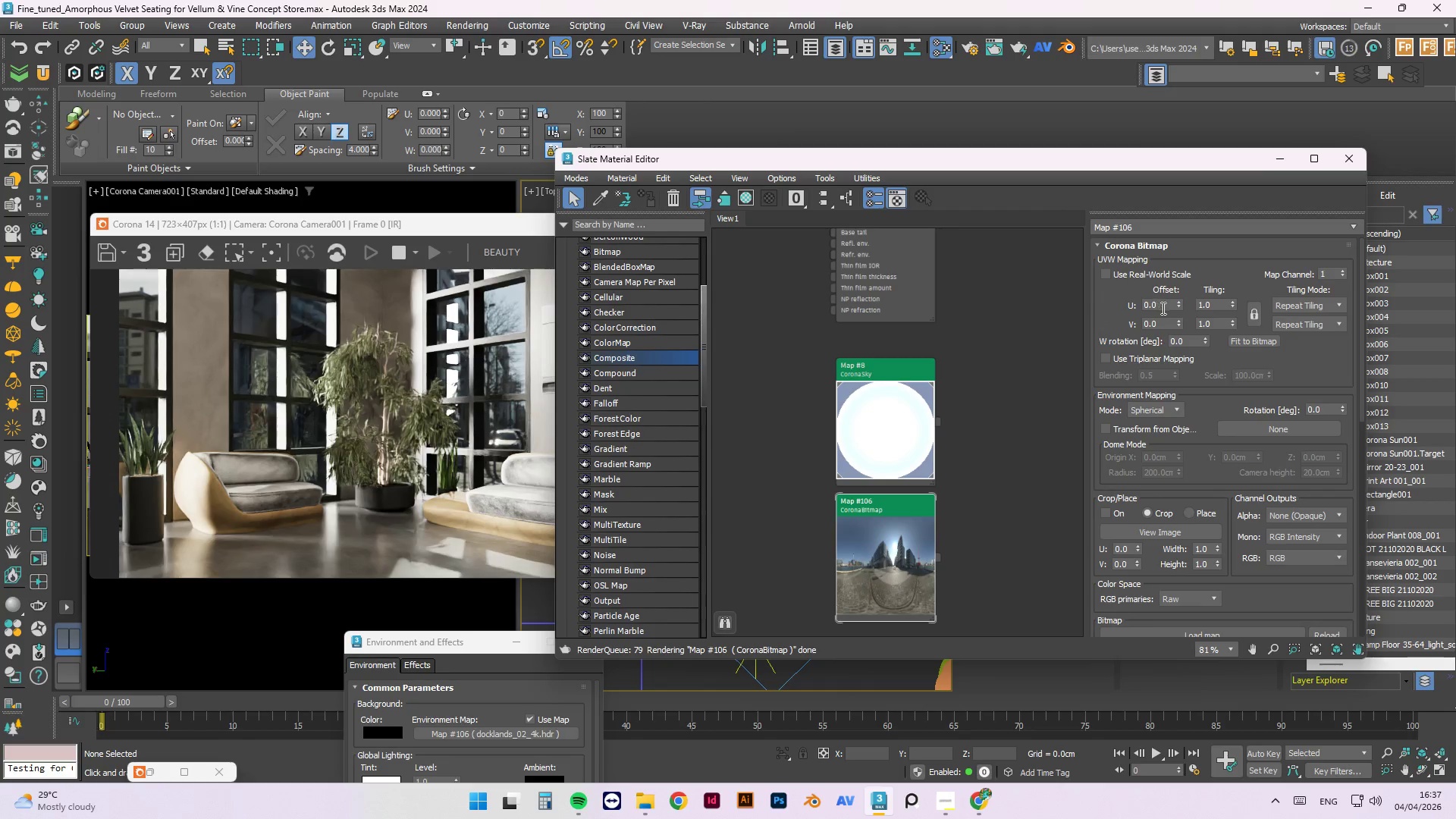 
left_click_drag(start_coordinate=[1163, 308], to_coordinate=[1138, 308])
 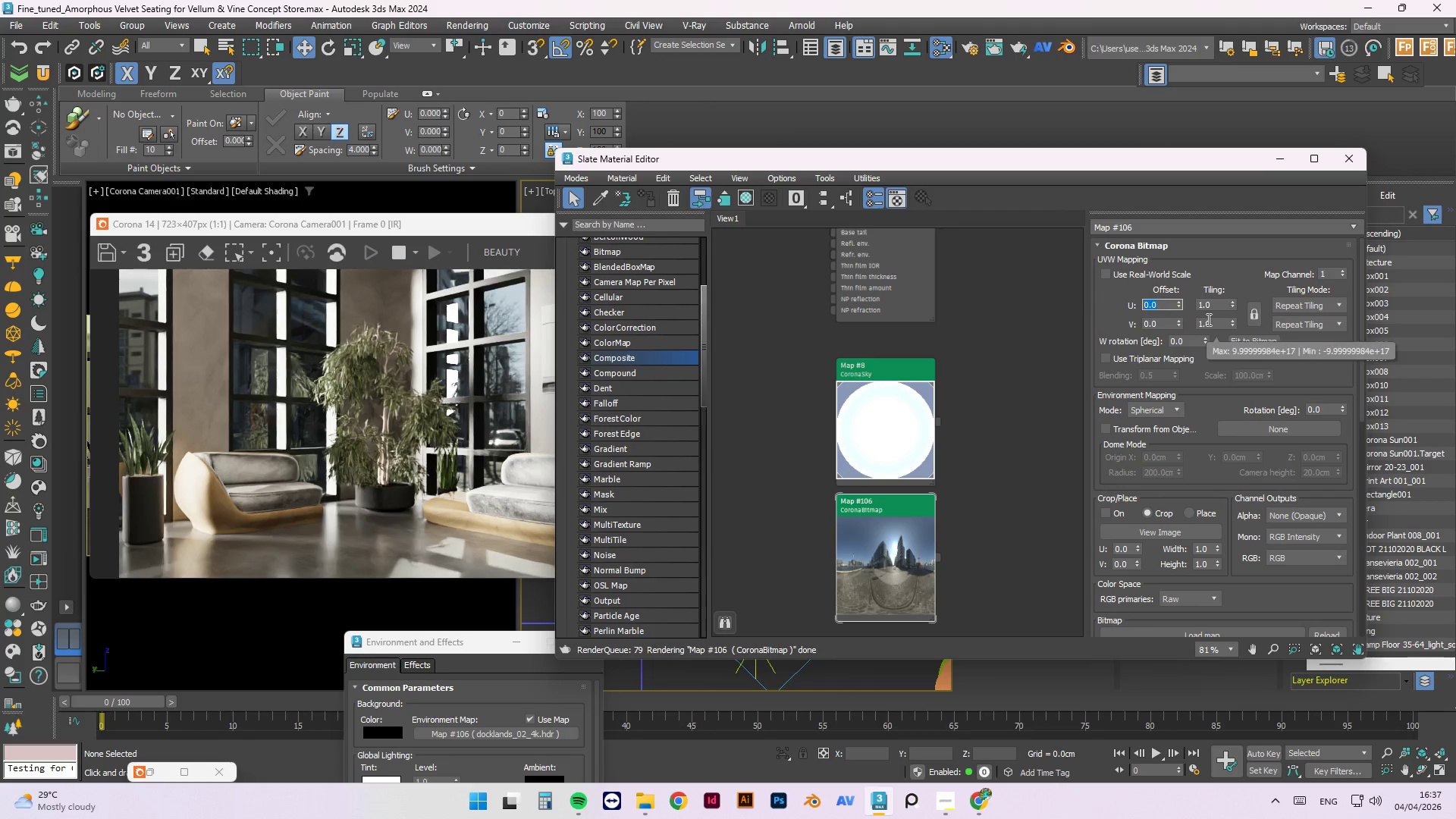 
key(Numpad0)
 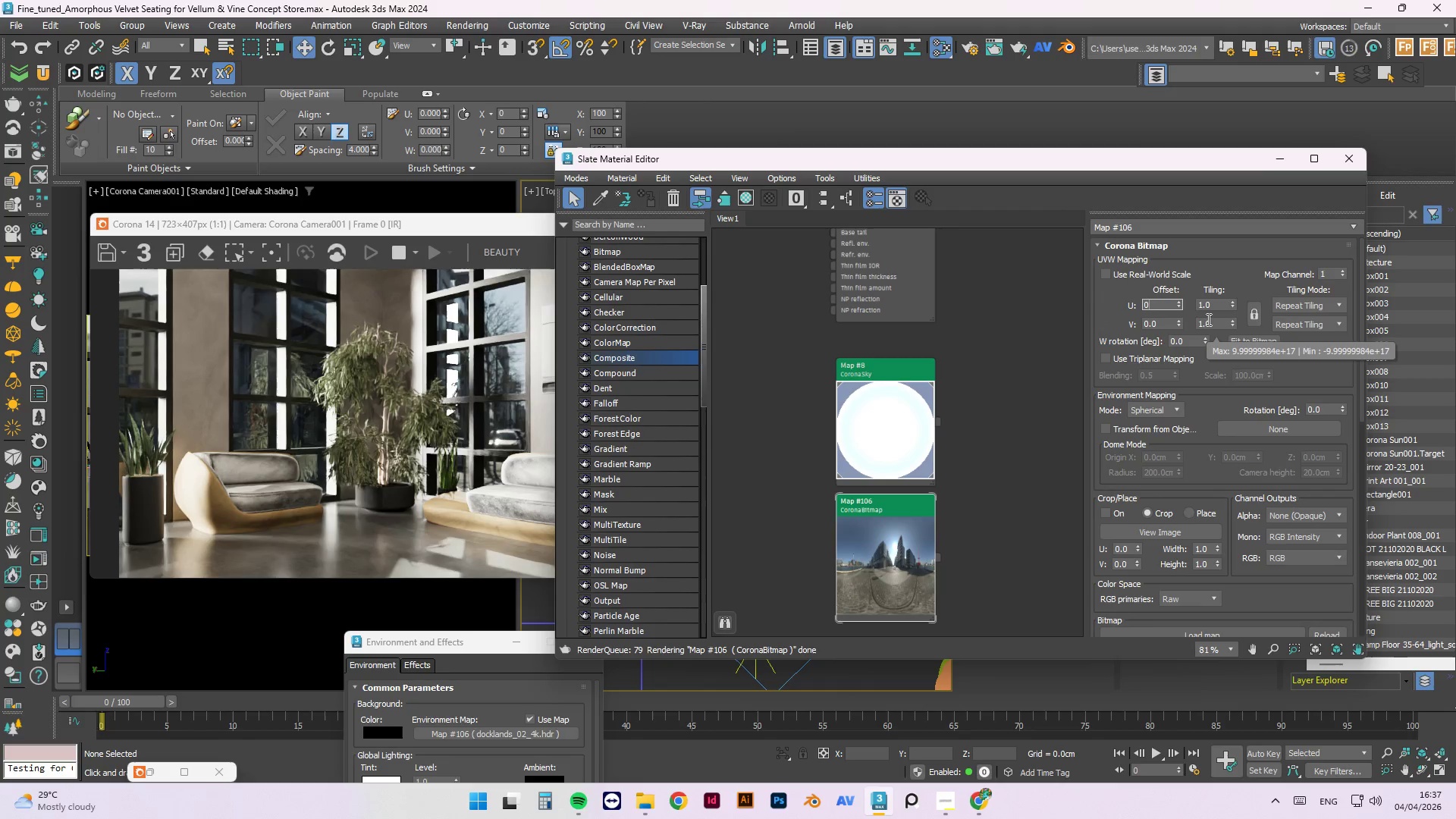 
key(NumpadDecimal)
 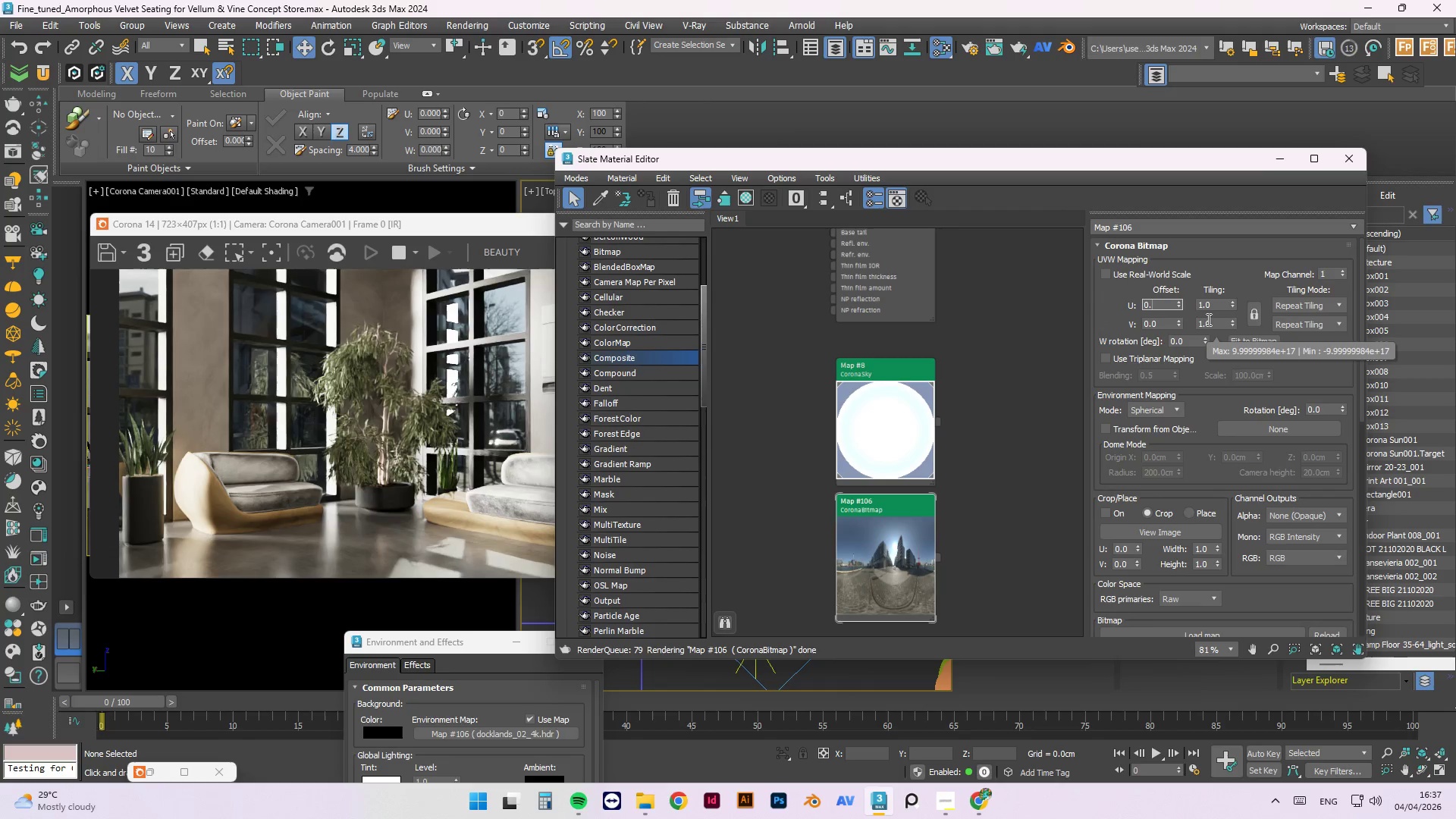 
key(Numpad5)
 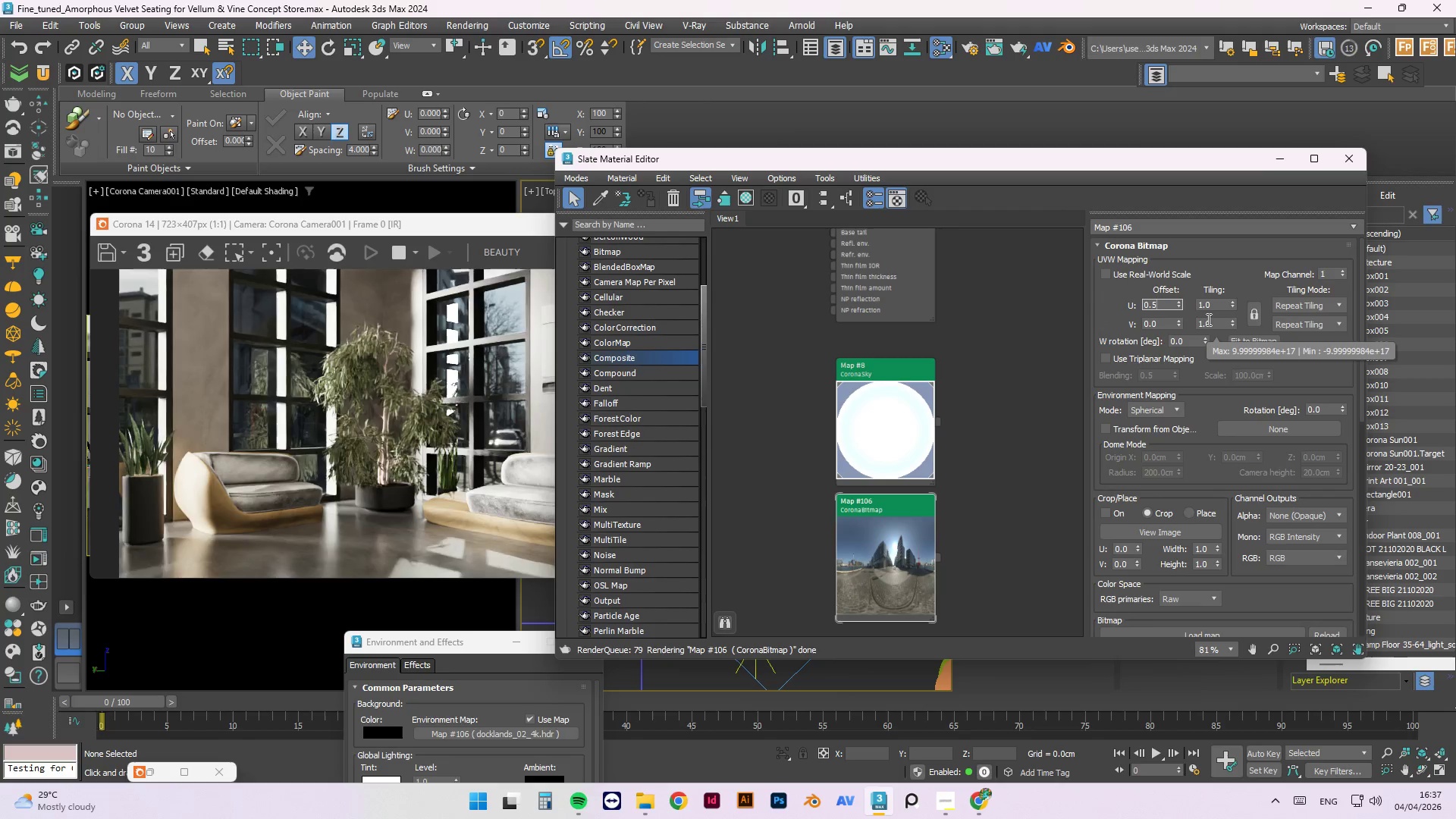 
key(NumpadEnter)
 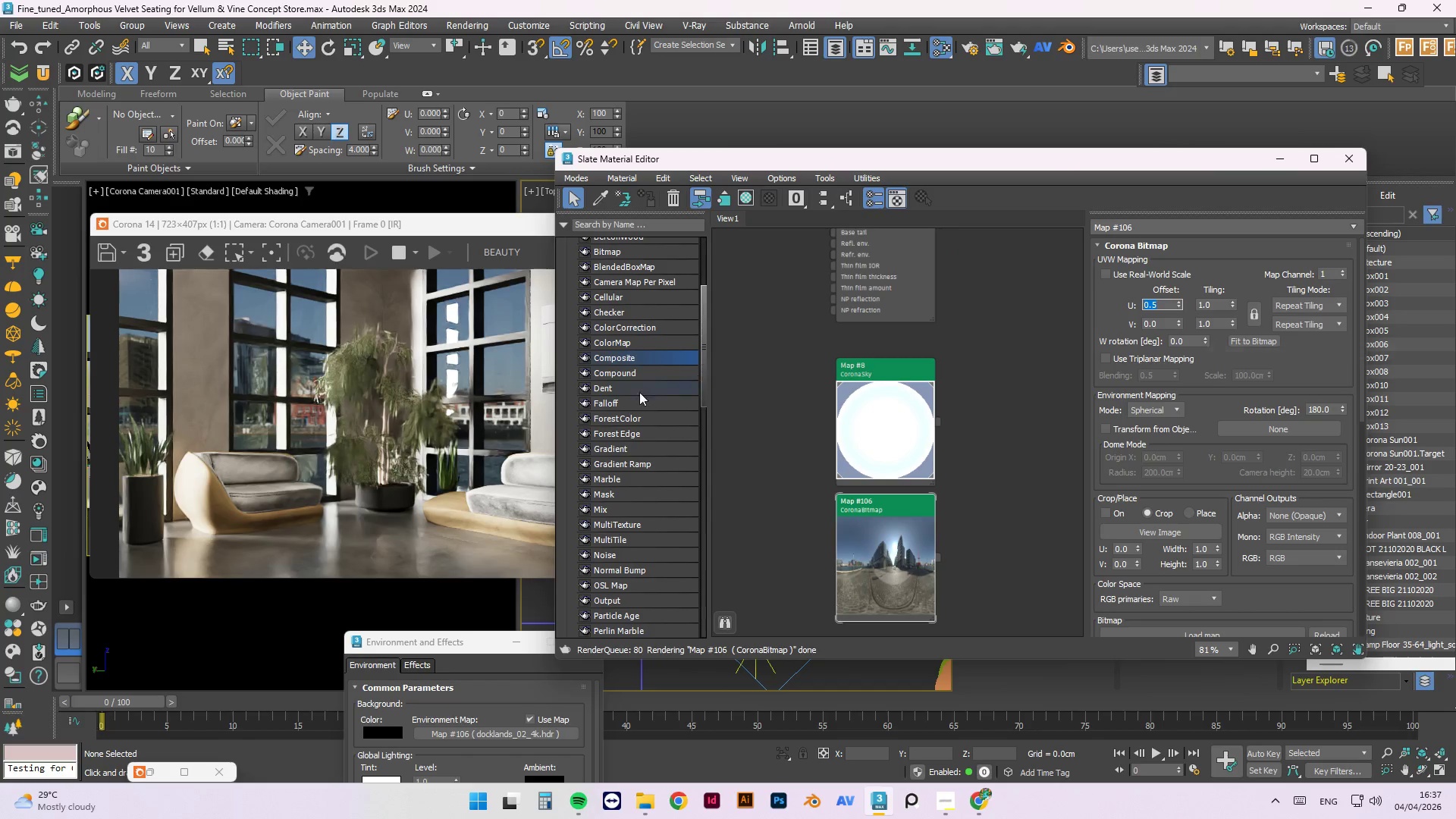 
wait(5.55)
 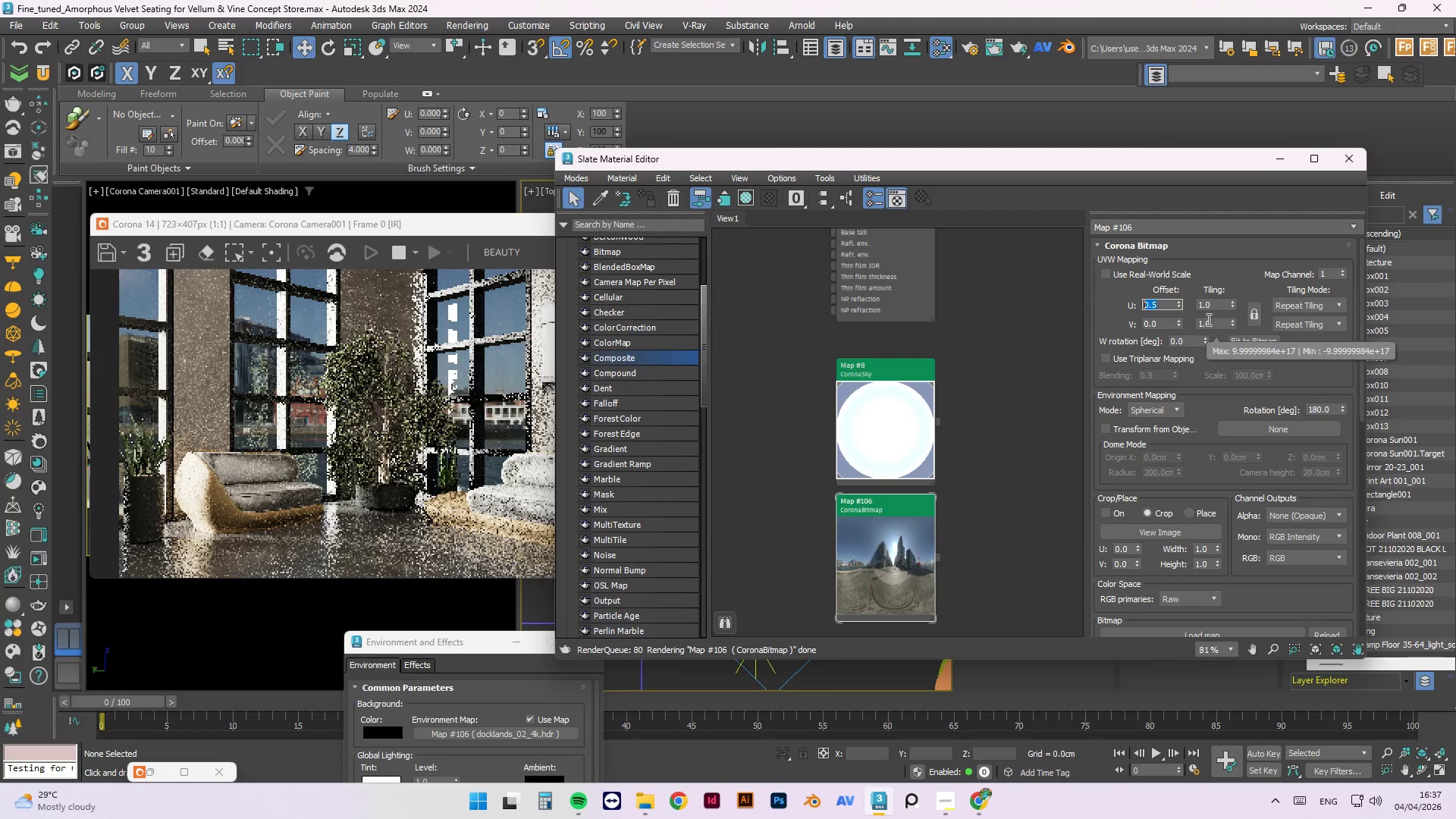 
scroll: coordinate [446, 452], scroll_direction: down, amount: 1.0
 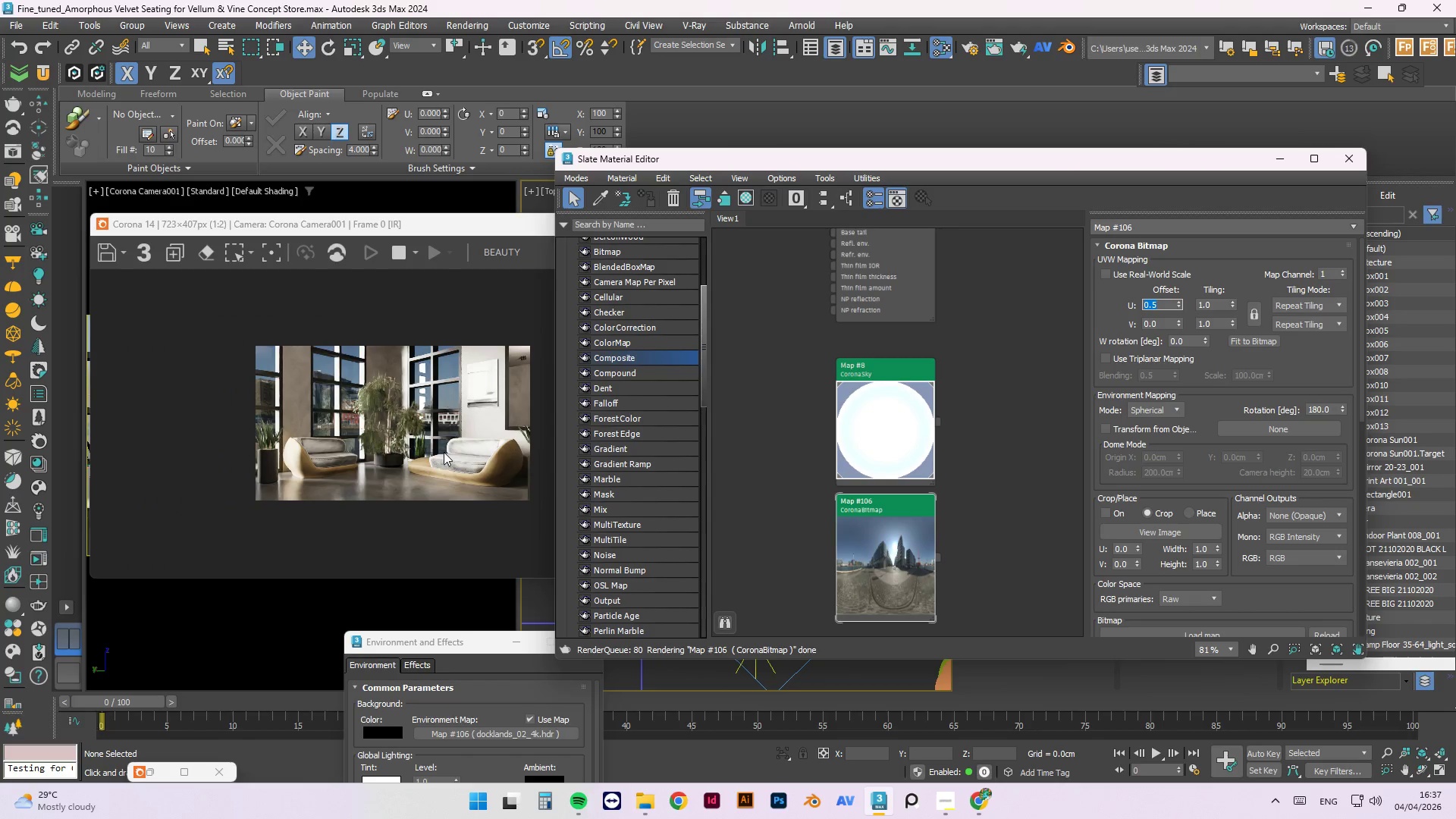 
scroll: coordinate [347, 436], scroll_direction: up, amount: 1.0
 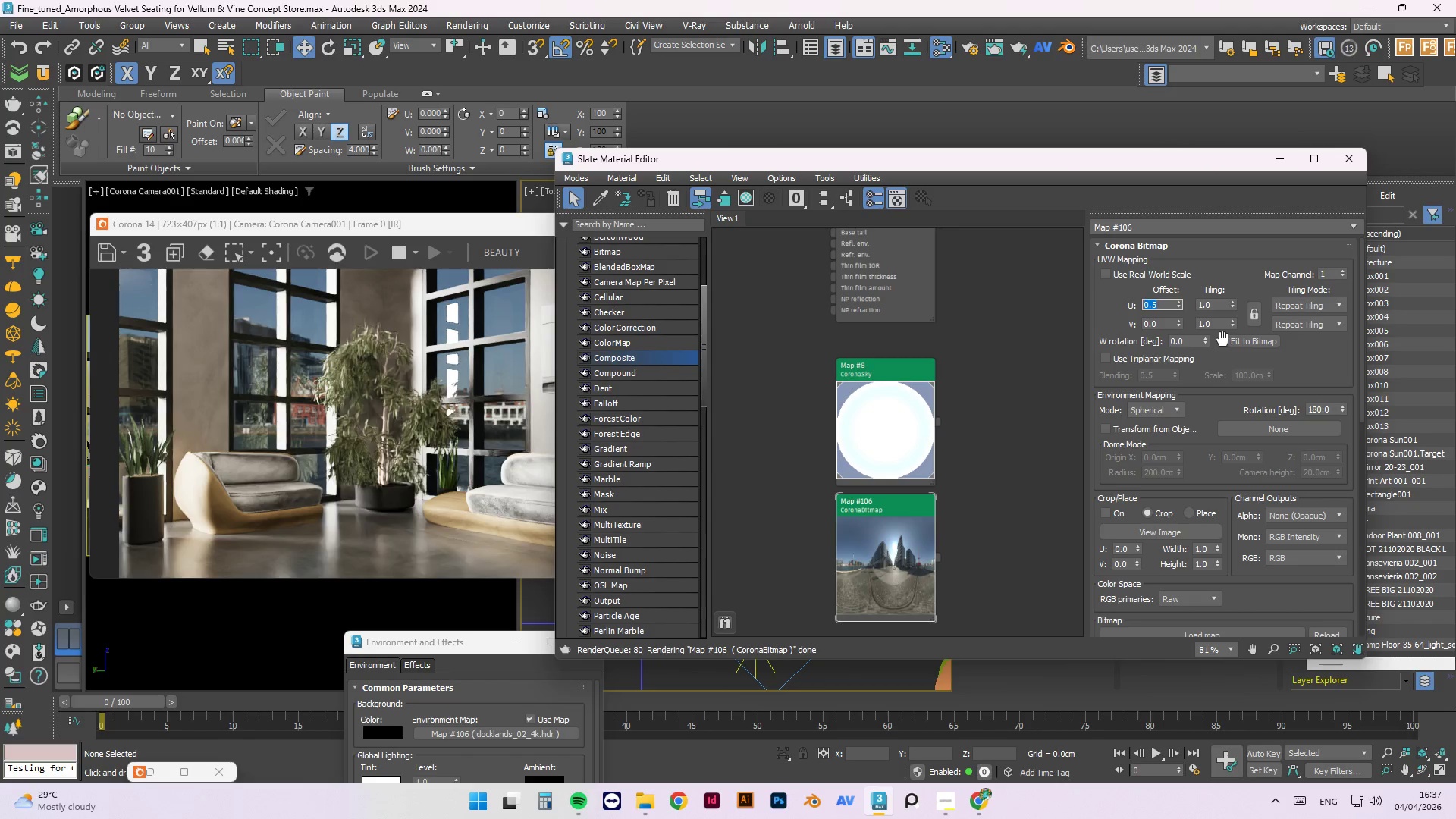 
wait(10.44)
 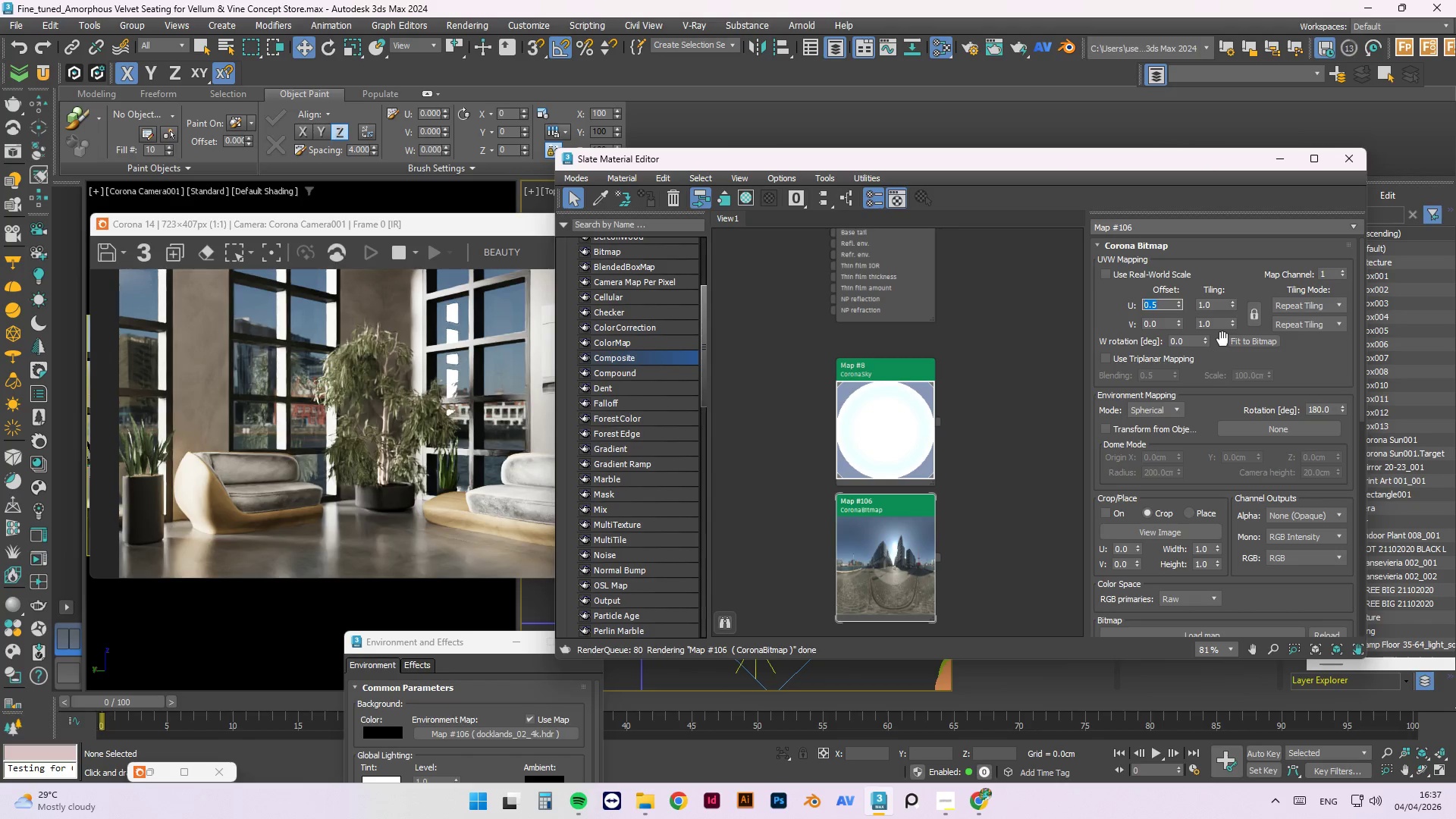 
left_click_drag(start_coordinate=[1360, 346], to_coordinate=[1345, 323])
 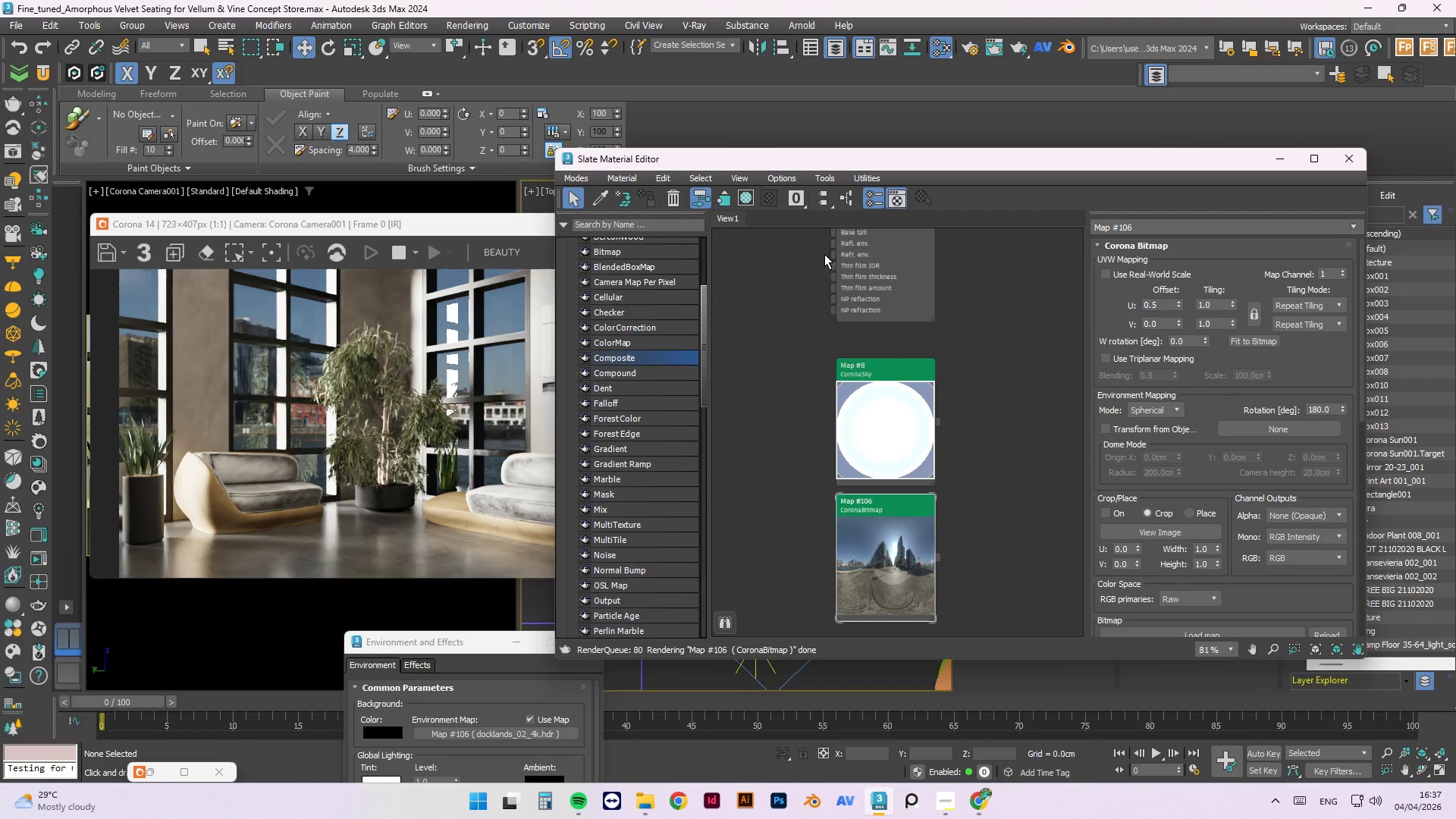 
left_click_drag(start_coordinate=[843, 160], to_coordinate=[861, 697])
 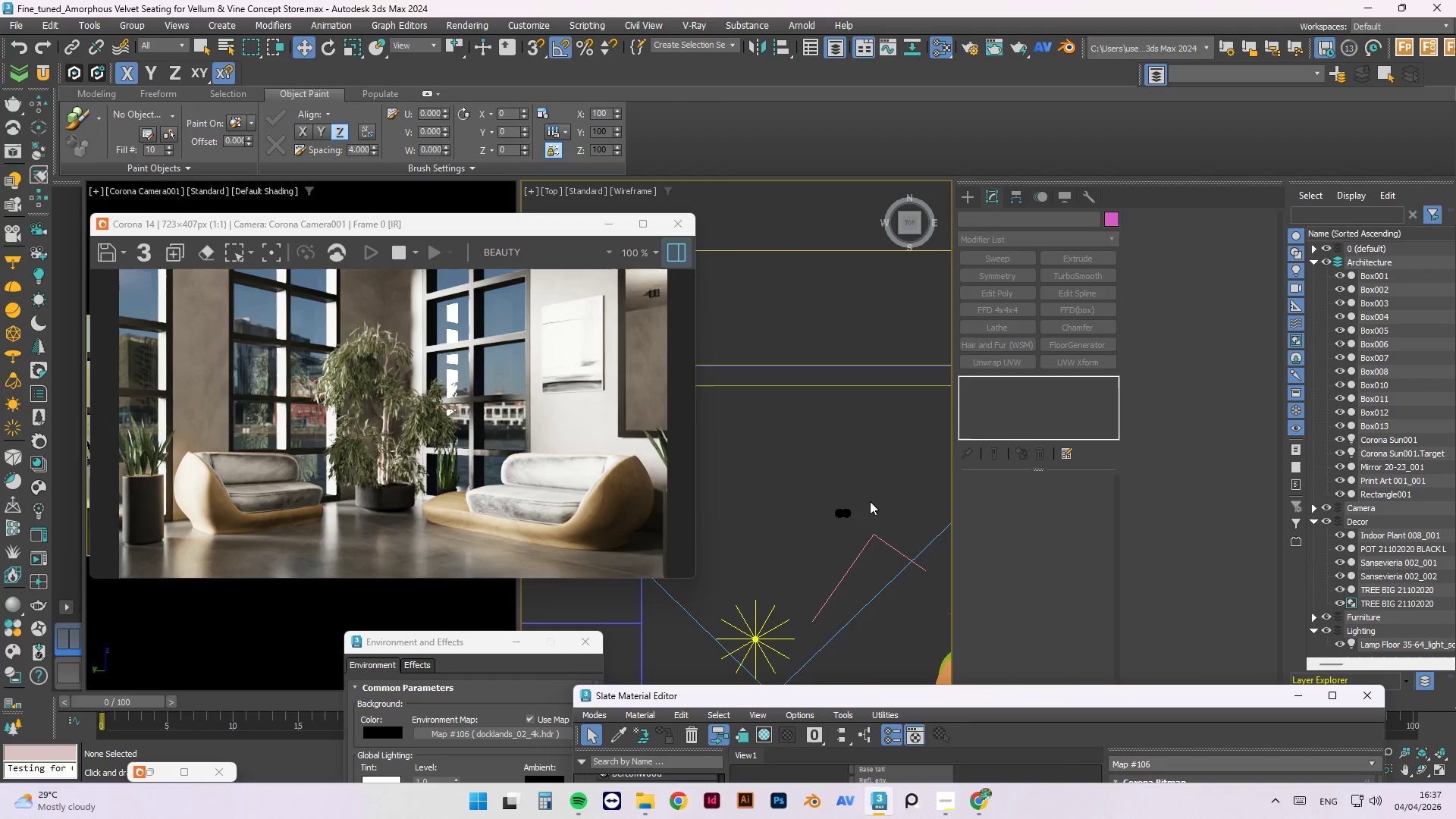 
scroll: coordinate [880, 491], scroll_direction: down, amount: 10.0
 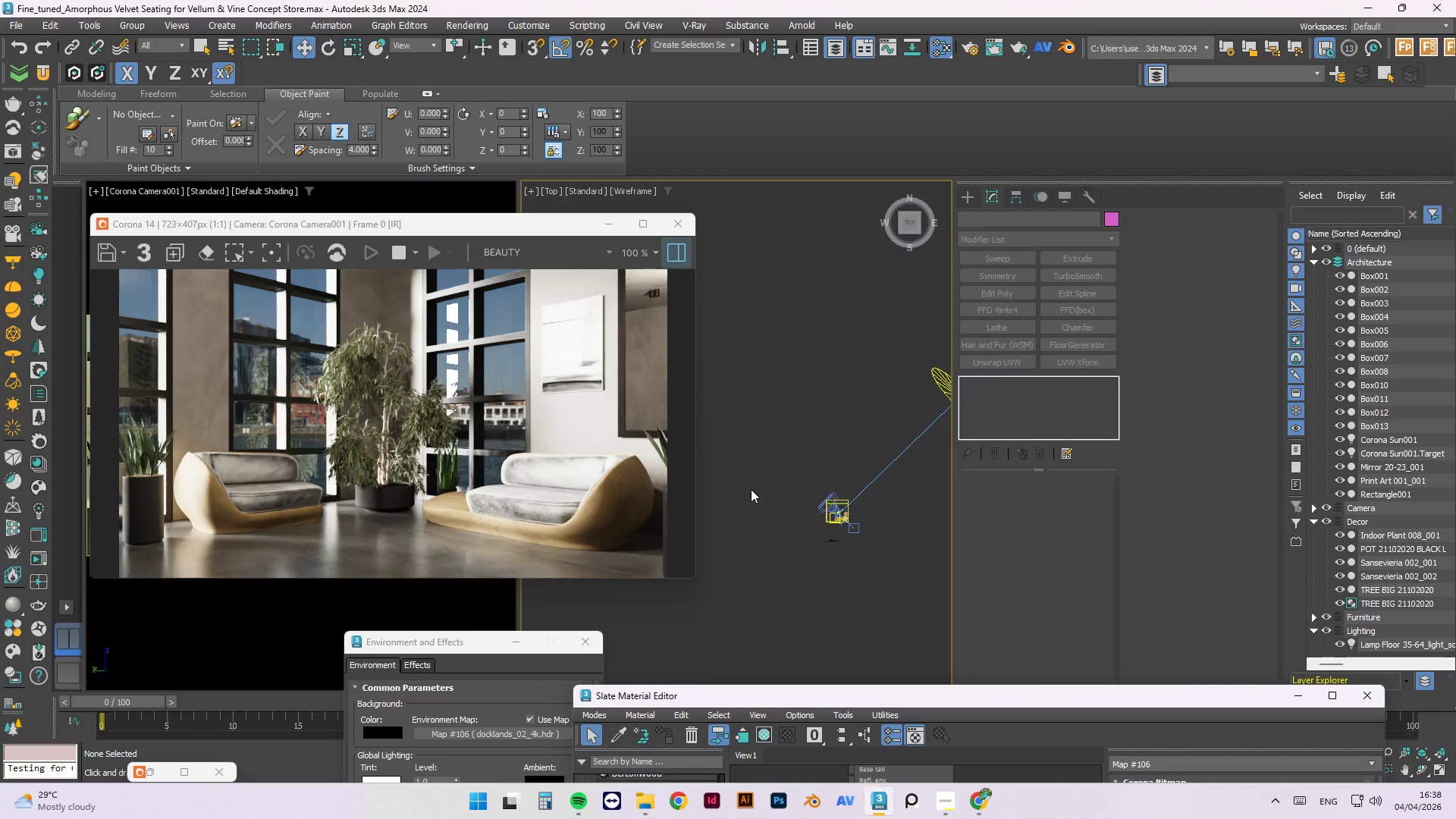 
scroll: coordinate [853, 417], scroll_direction: up, amount: 3.0
 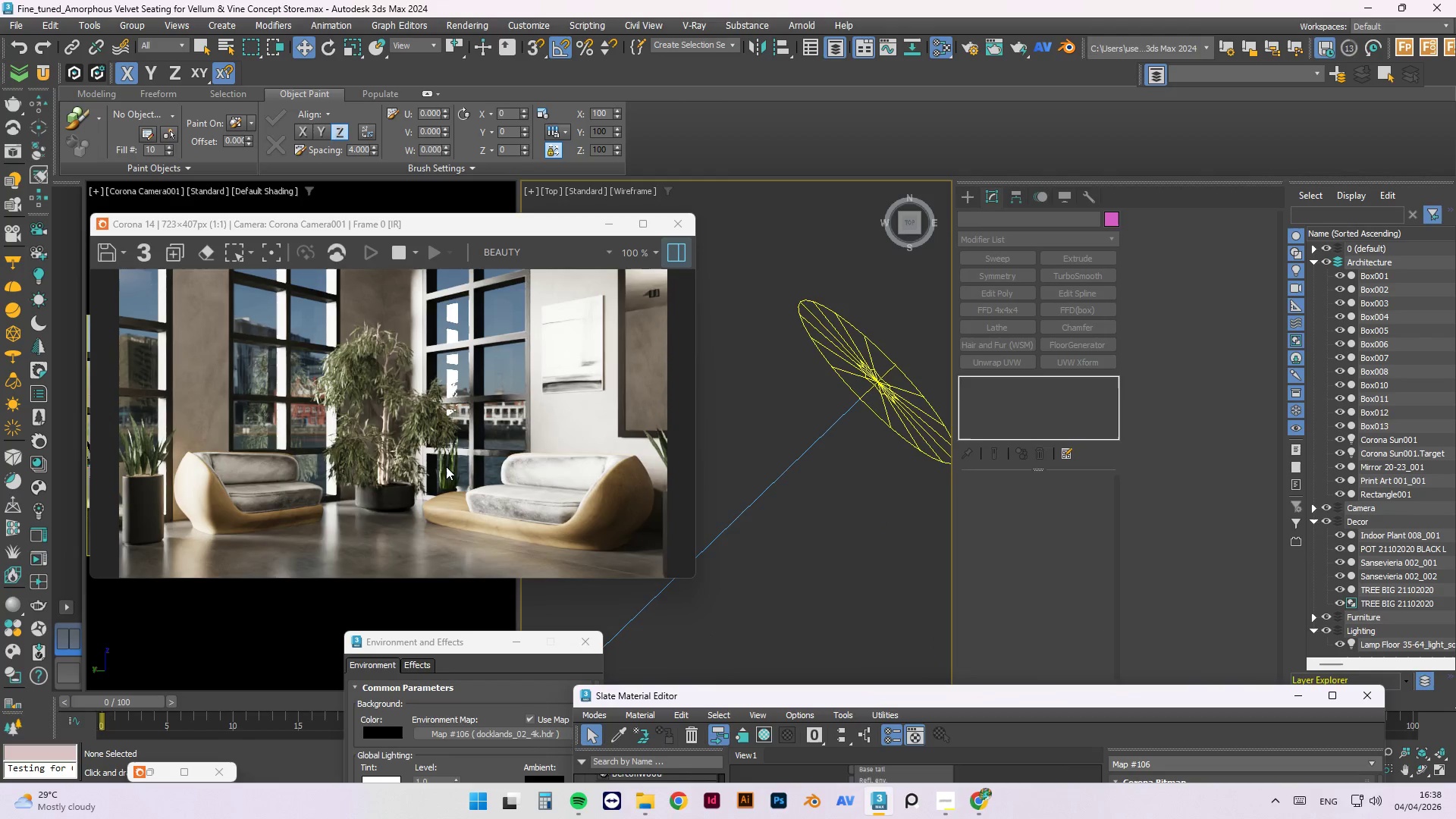 
scroll: coordinate [446, 468], scroll_direction: down, amount: 1.0
 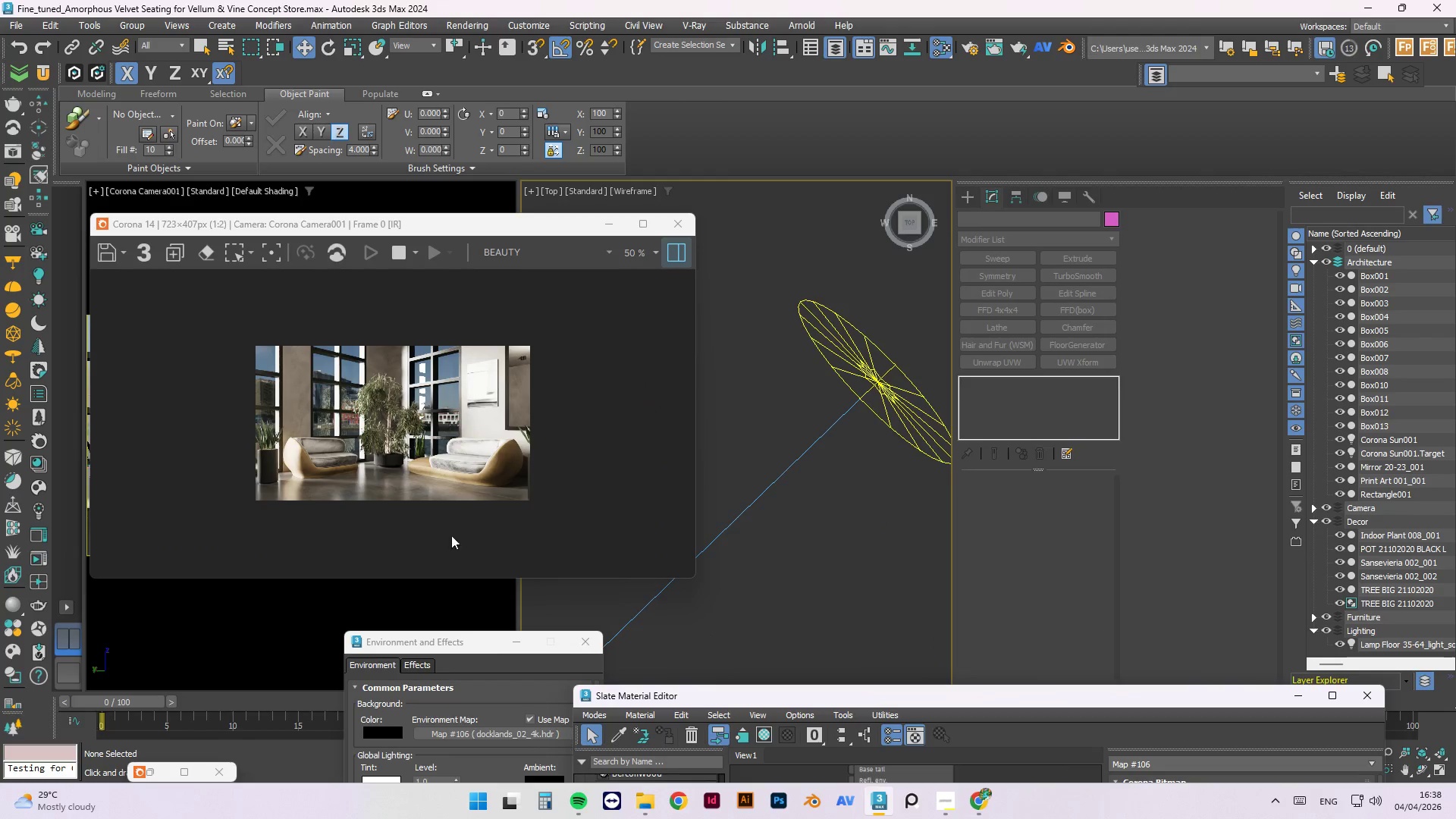 
scroll: coordinate [419, 391], scroll_direction: up, amount: 1.0
 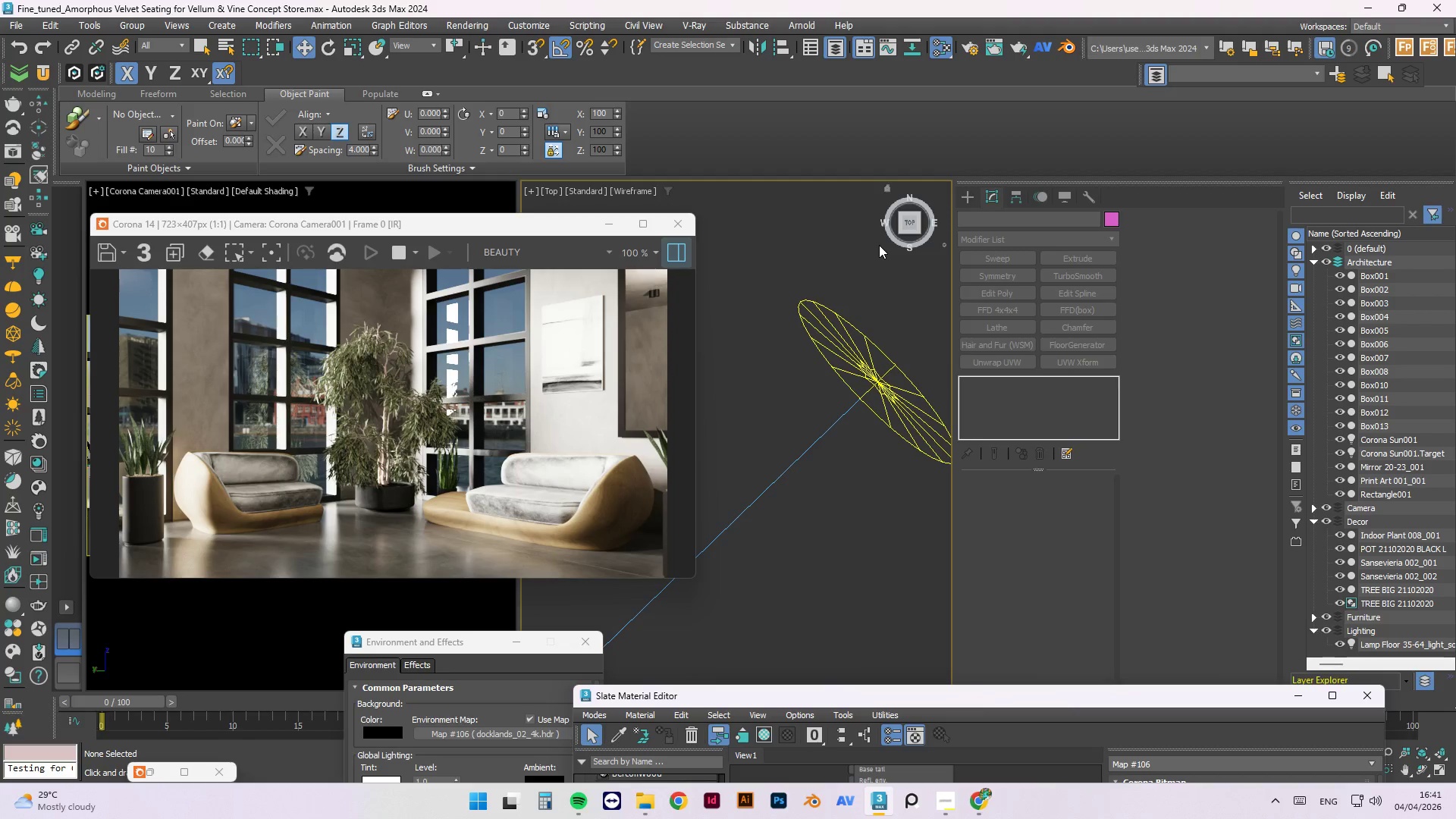 
wait(237.68)
 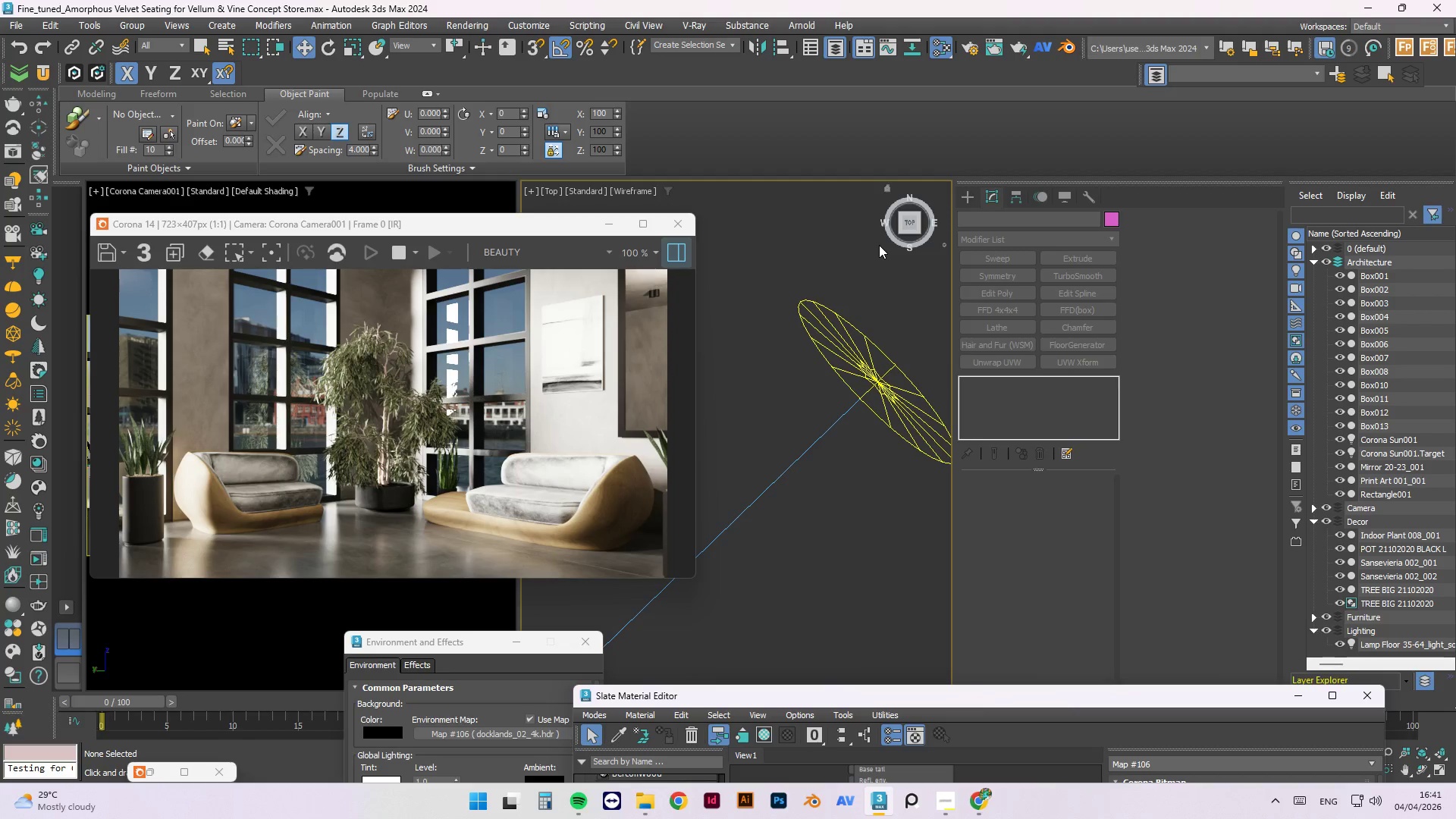 
left_click_drag(start_coordinate=[821, 696], to_coordinate=[813, 241])
 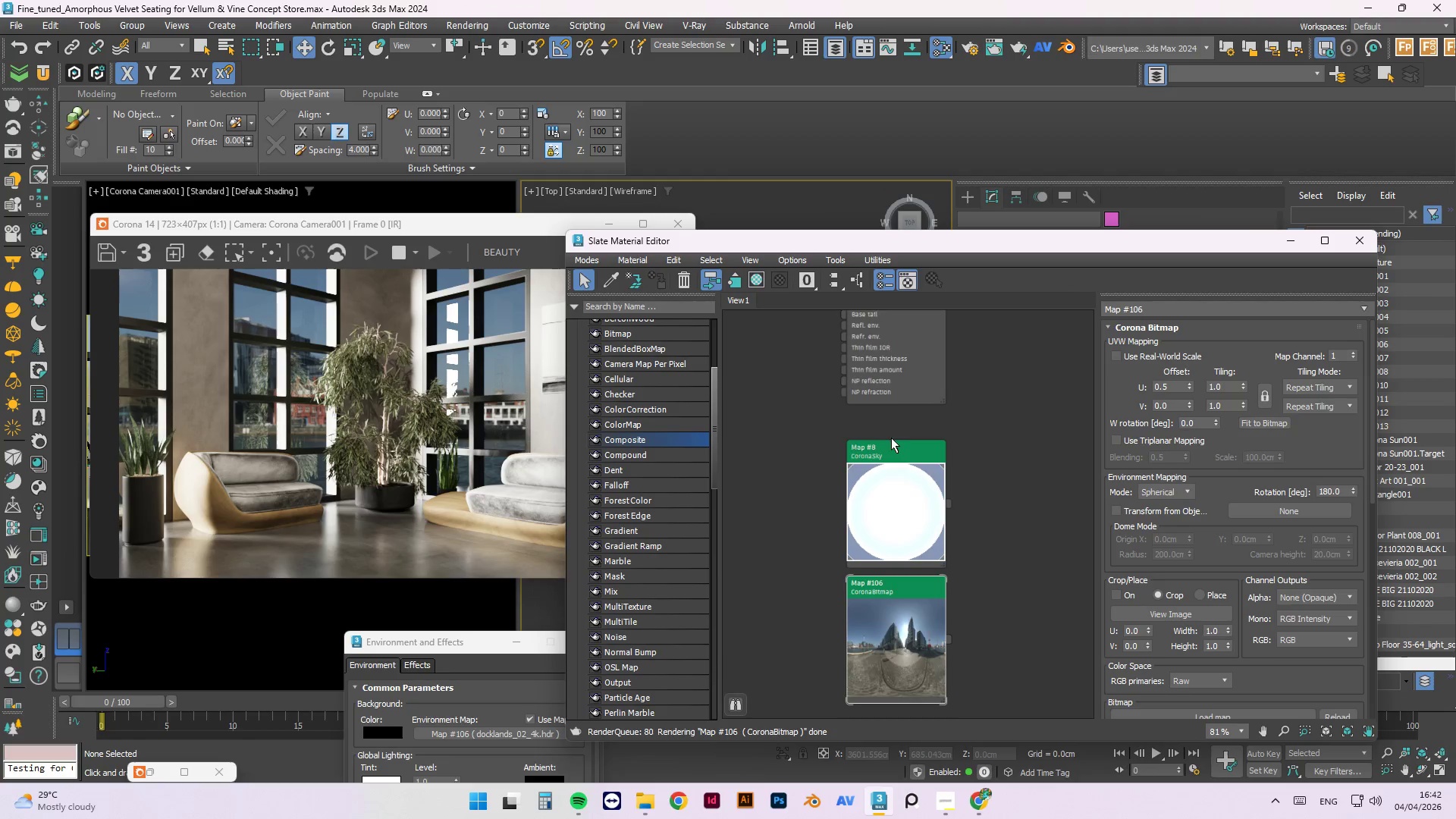 
scroll: coordinate [892, 447], scroll_direction: down, amount: 1.0
 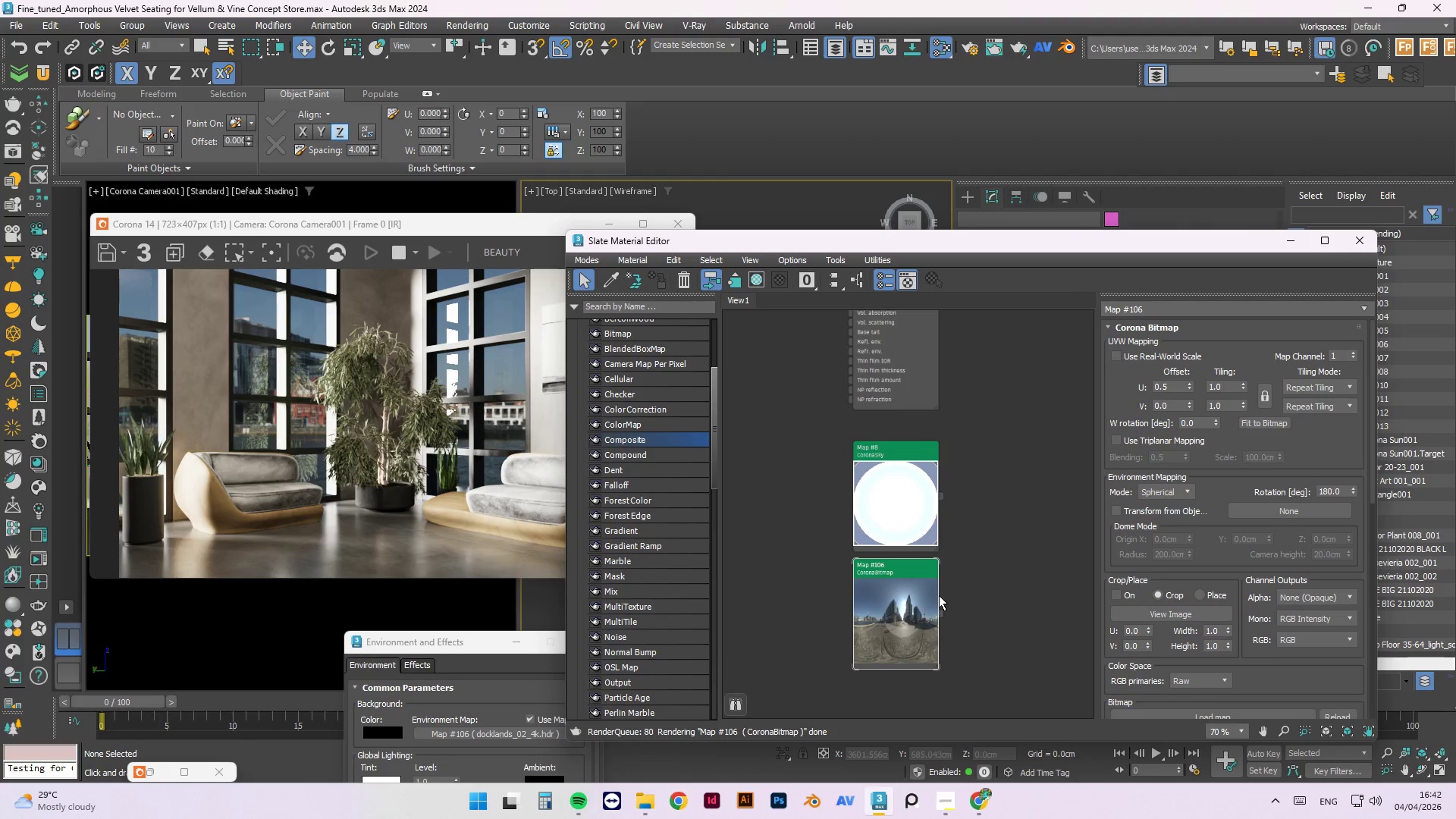 
wait(7.74)
 